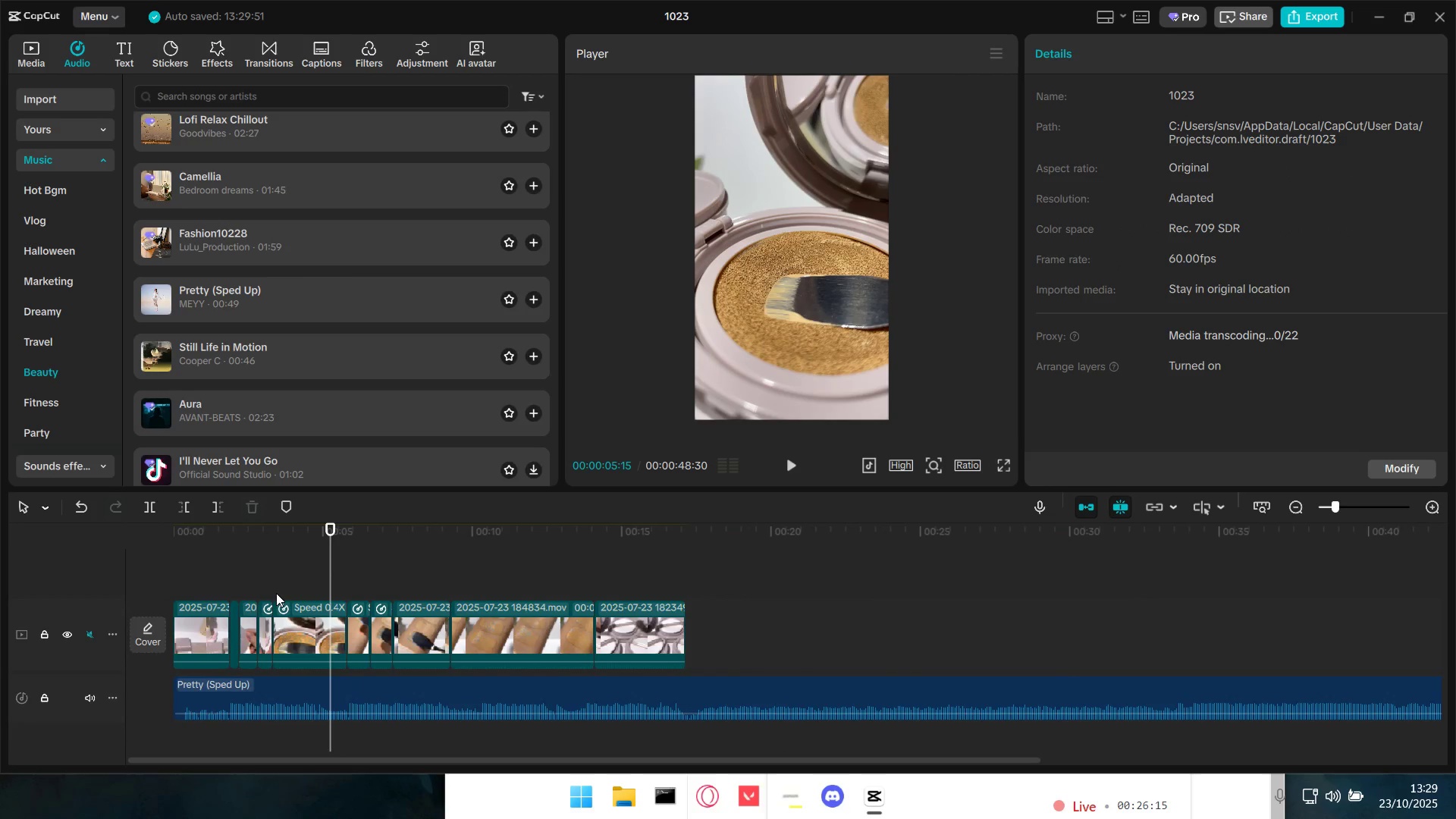 
key(Control+ControlLeft)
 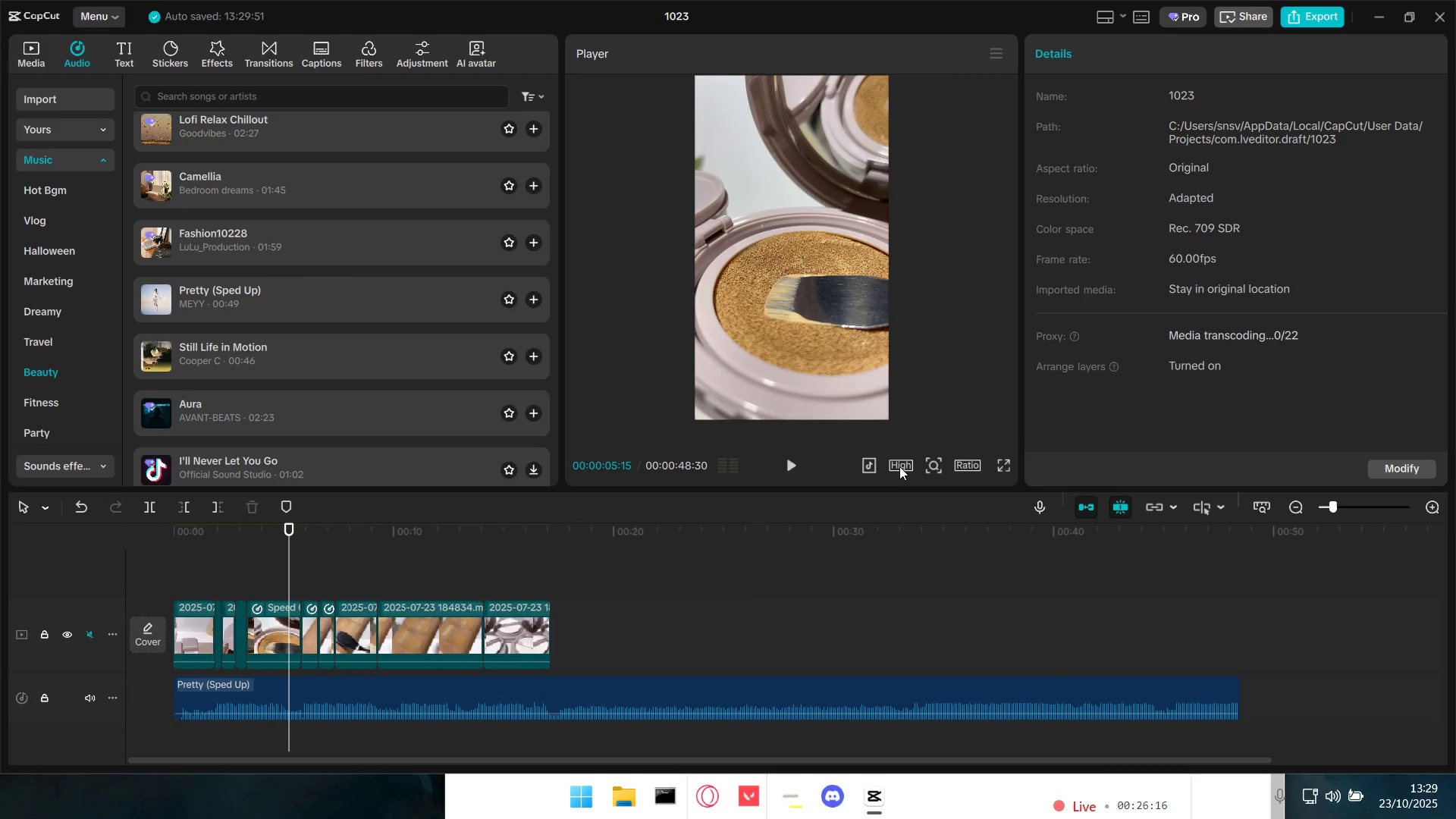 
left_click([899, 466])
 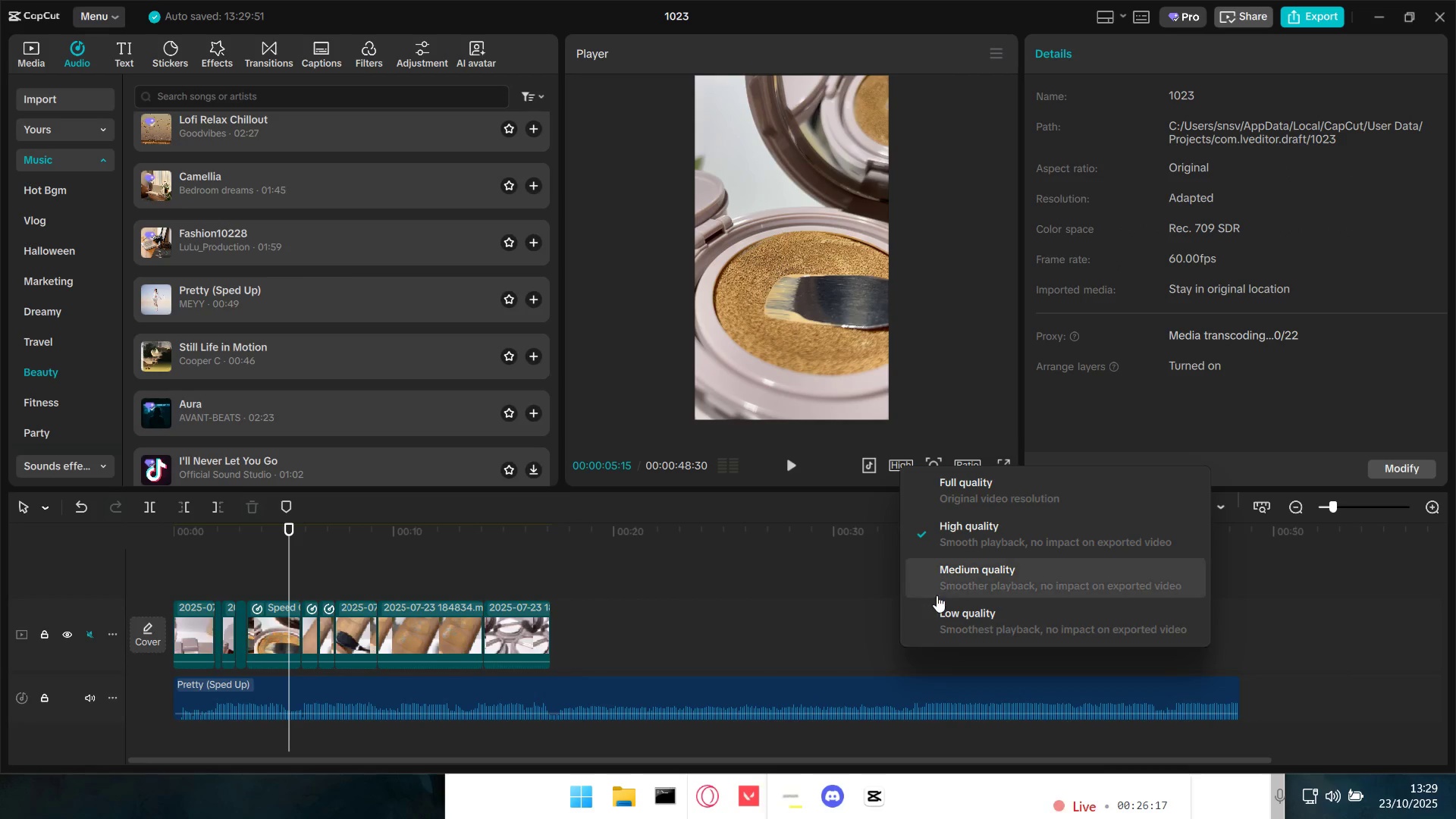 
left_click([946, 611])
 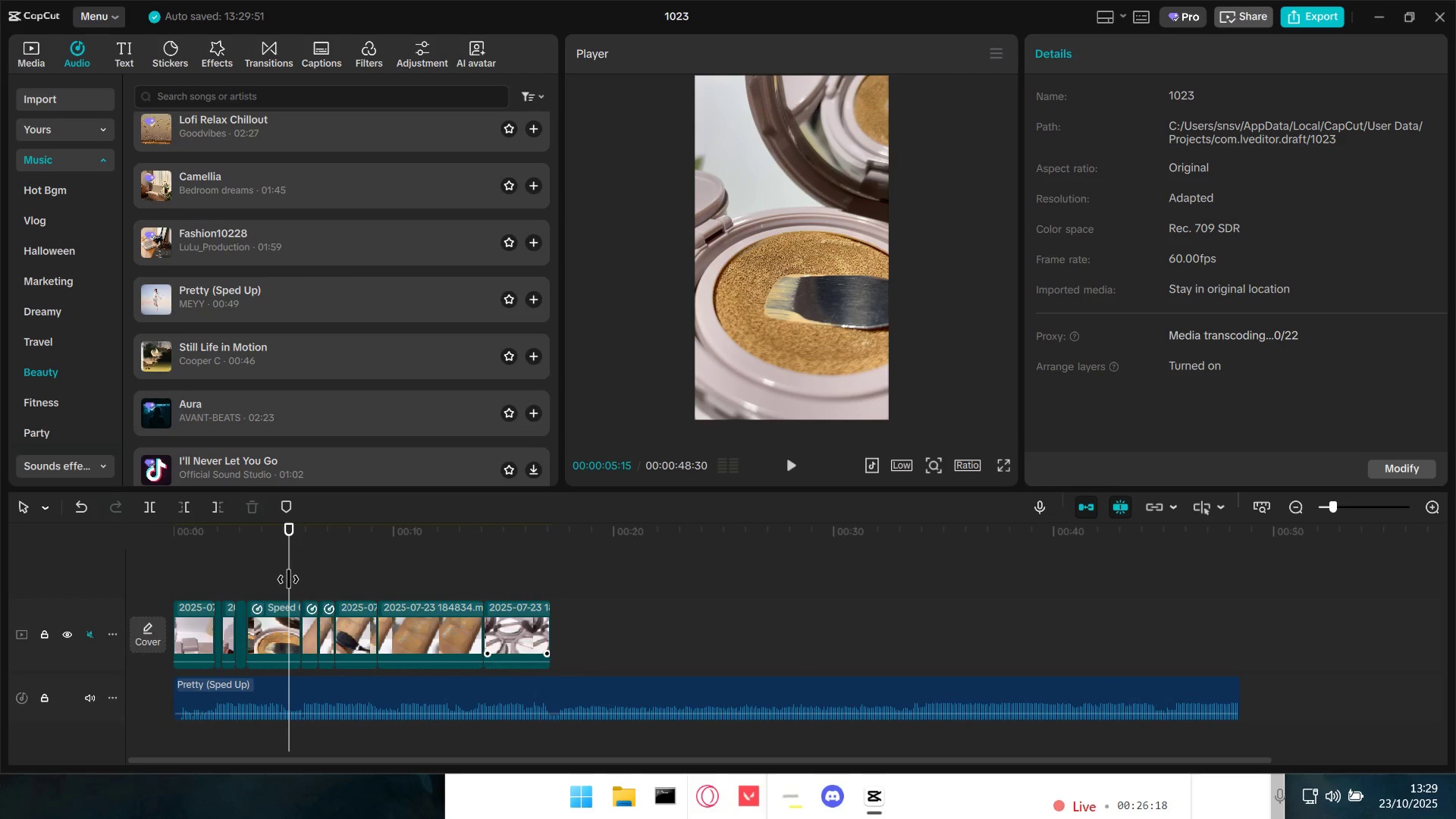 
left_click_drag(start_coordinate=[290, 579], to_coordinate=[167, 583])
 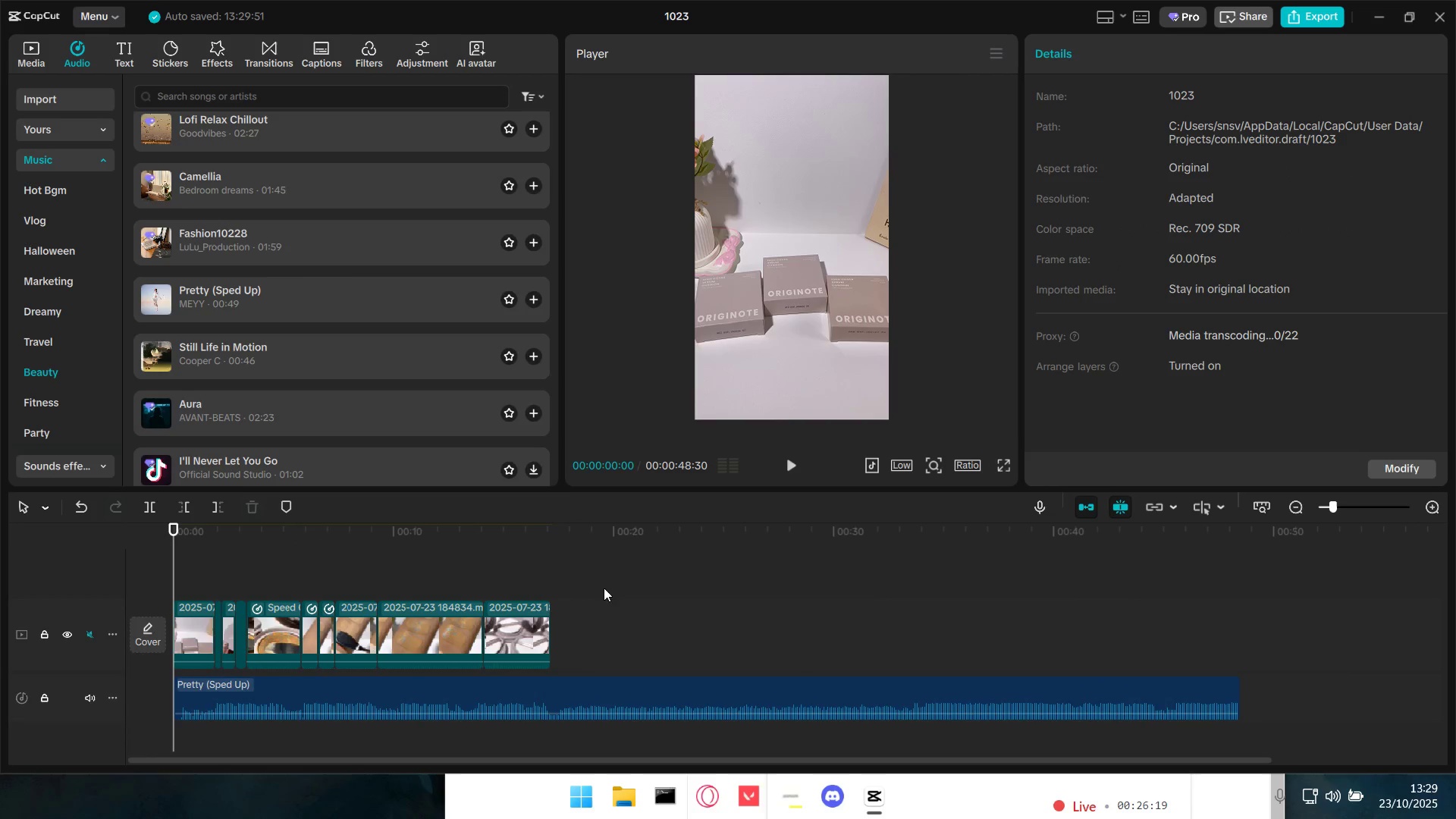 
key(Space)
 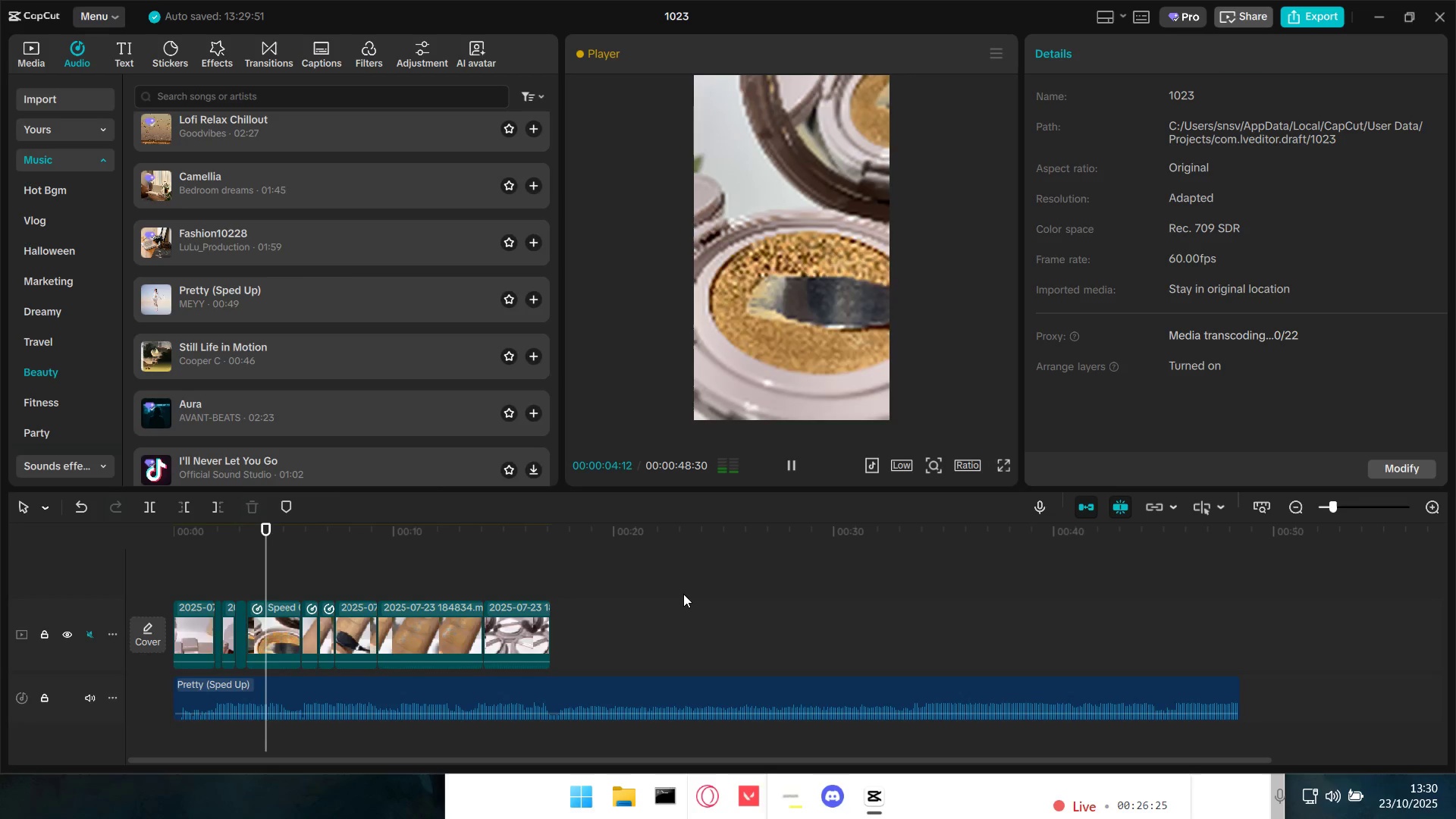 
wait(7.45)
 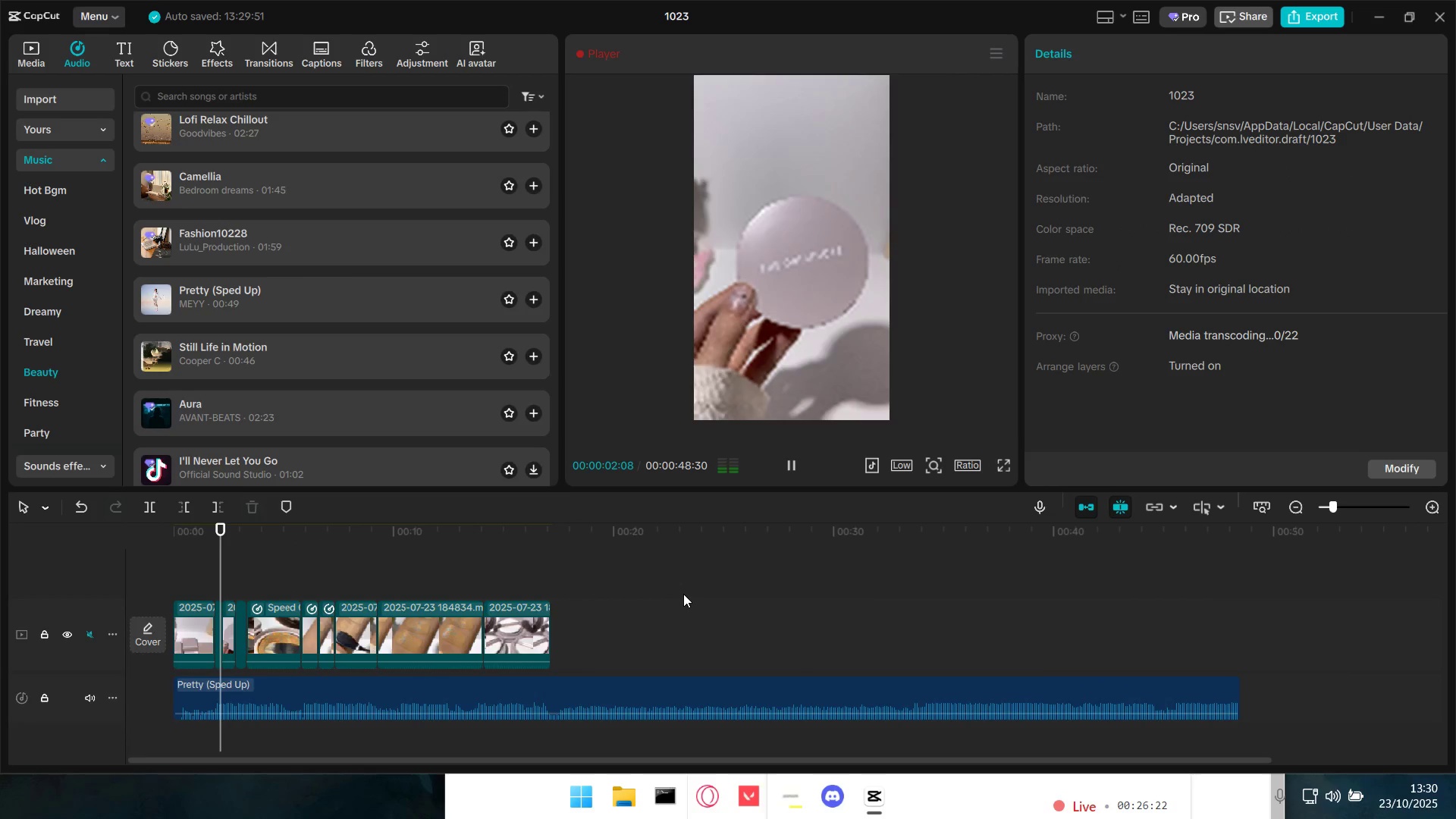 
key(Space)
 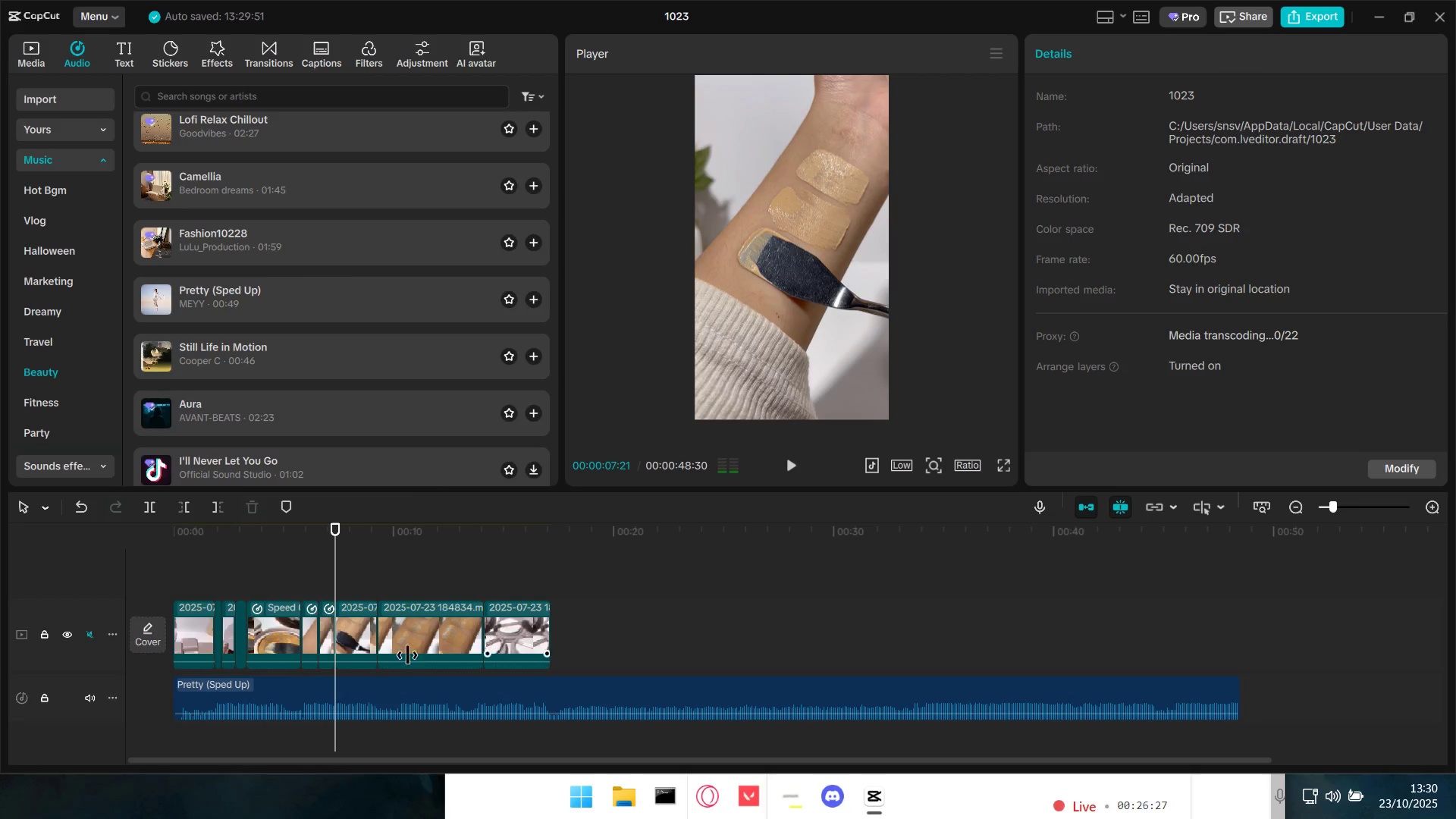 
hold_key(key=ControlLeft, duration=1.53)
scroll: coordinate [404, 656], scroll_direction: up, amount: 23.0
 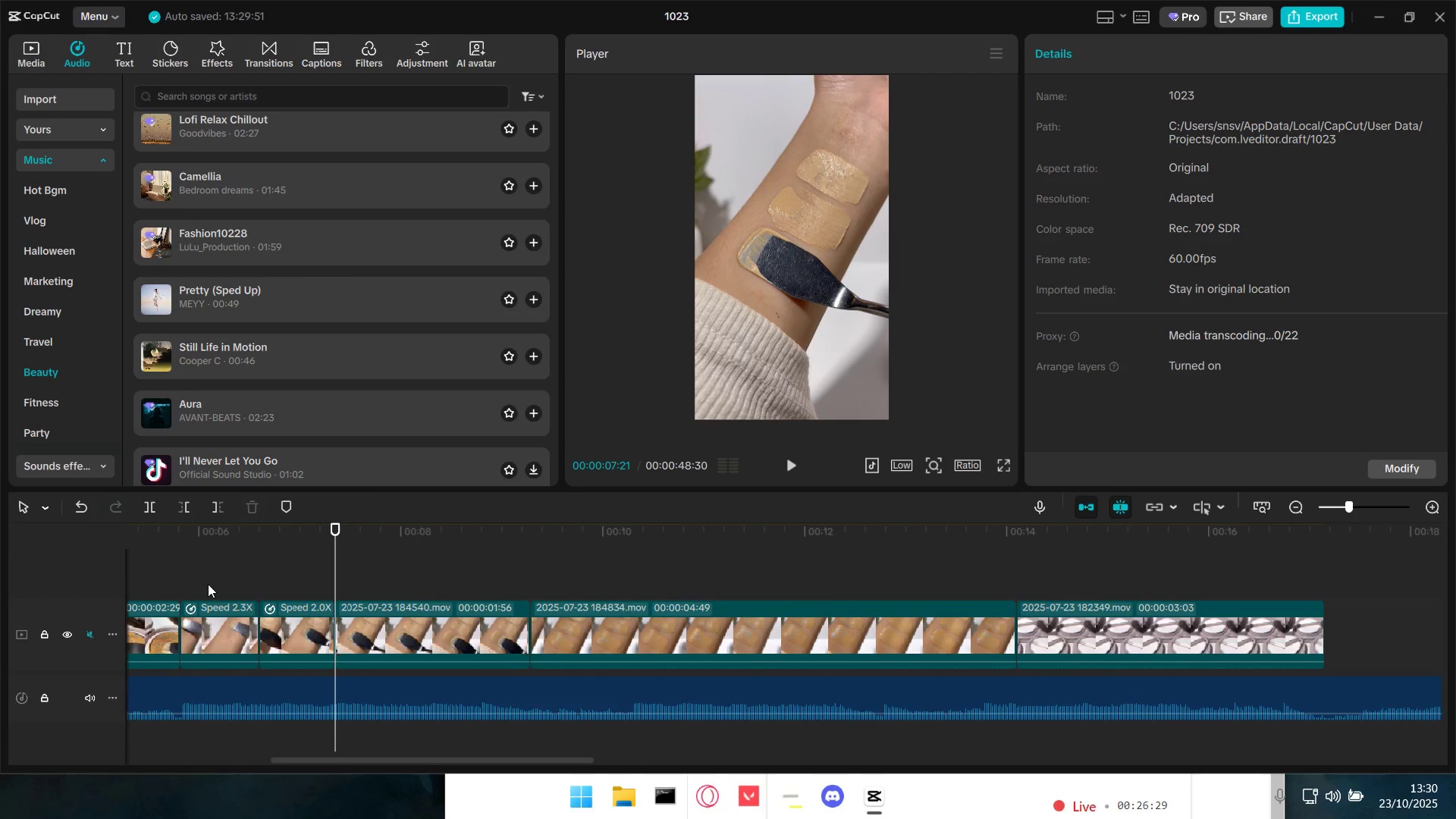 
hold_key(key=ControlLeft, duration=0.35)
 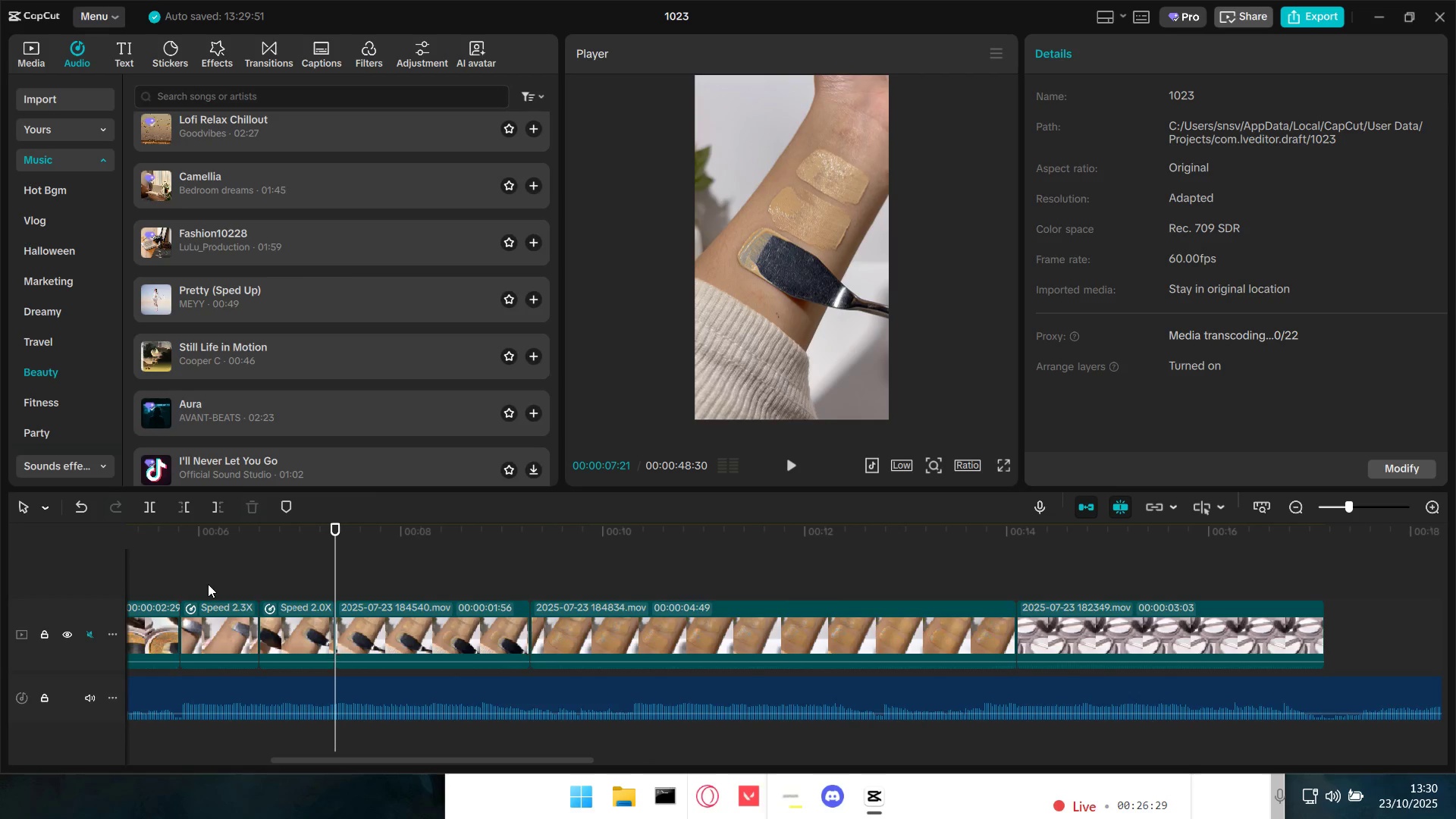 
left_click([208, 584])
 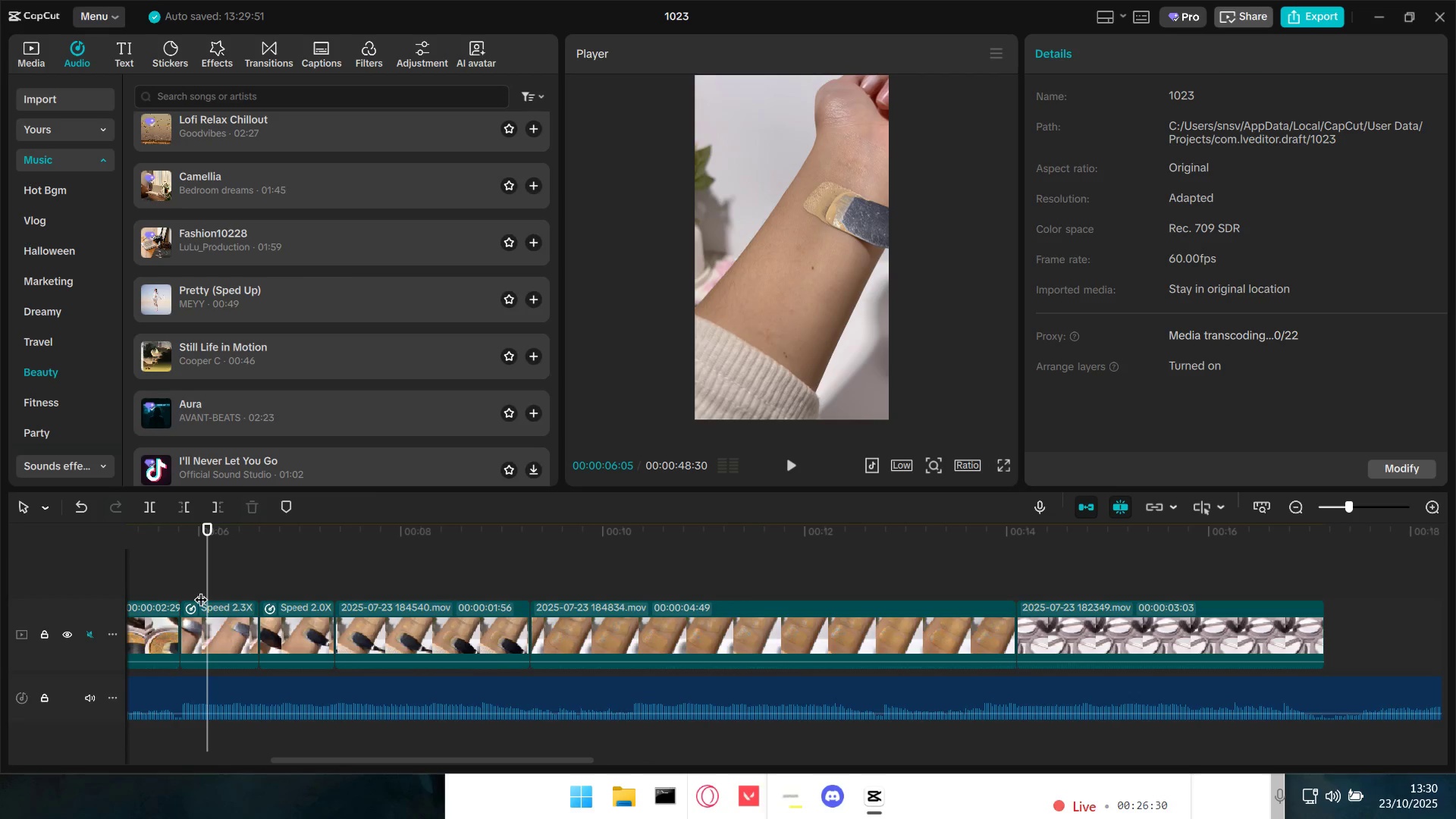 
key(Space)
 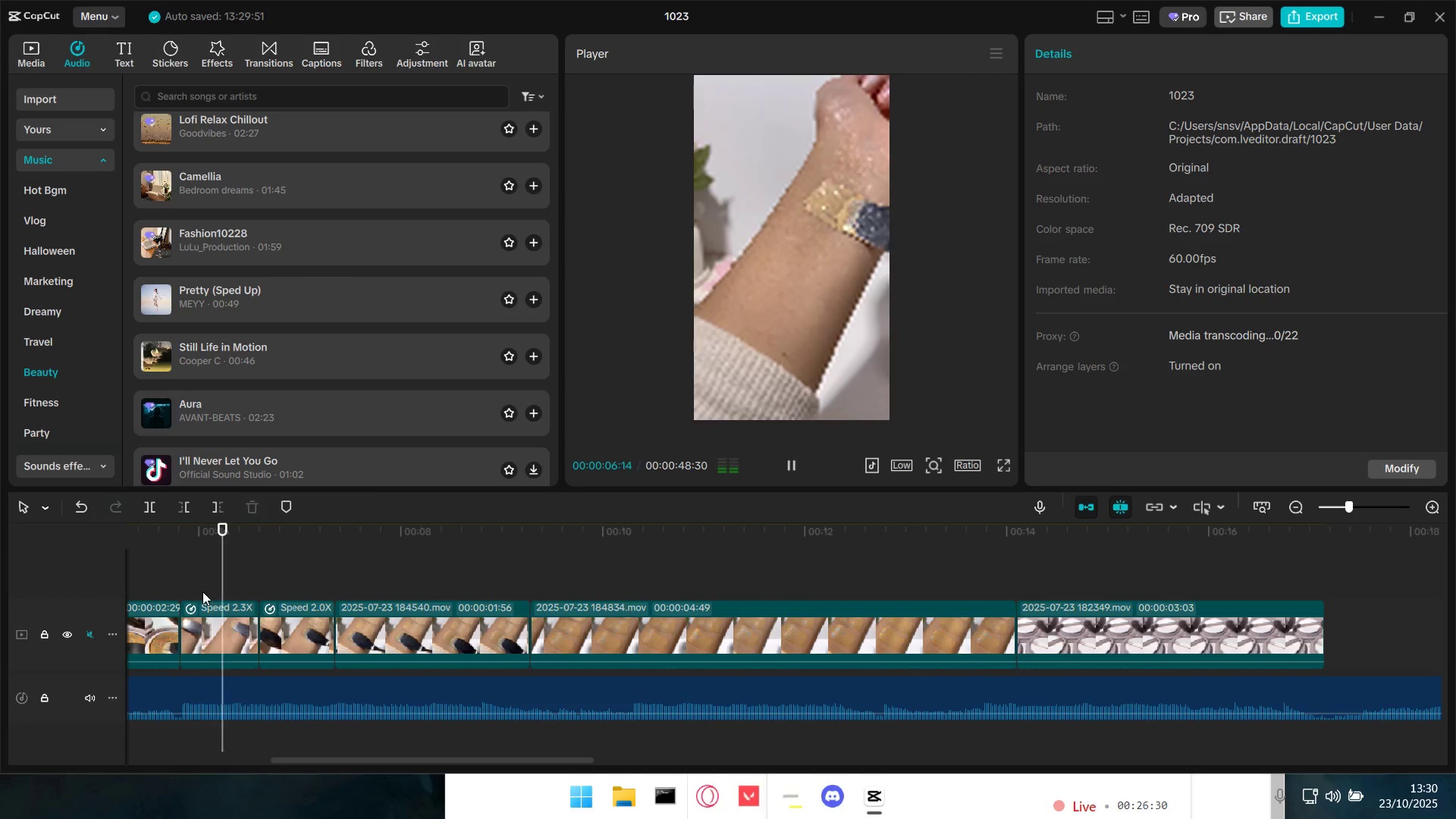 
key(Space)
 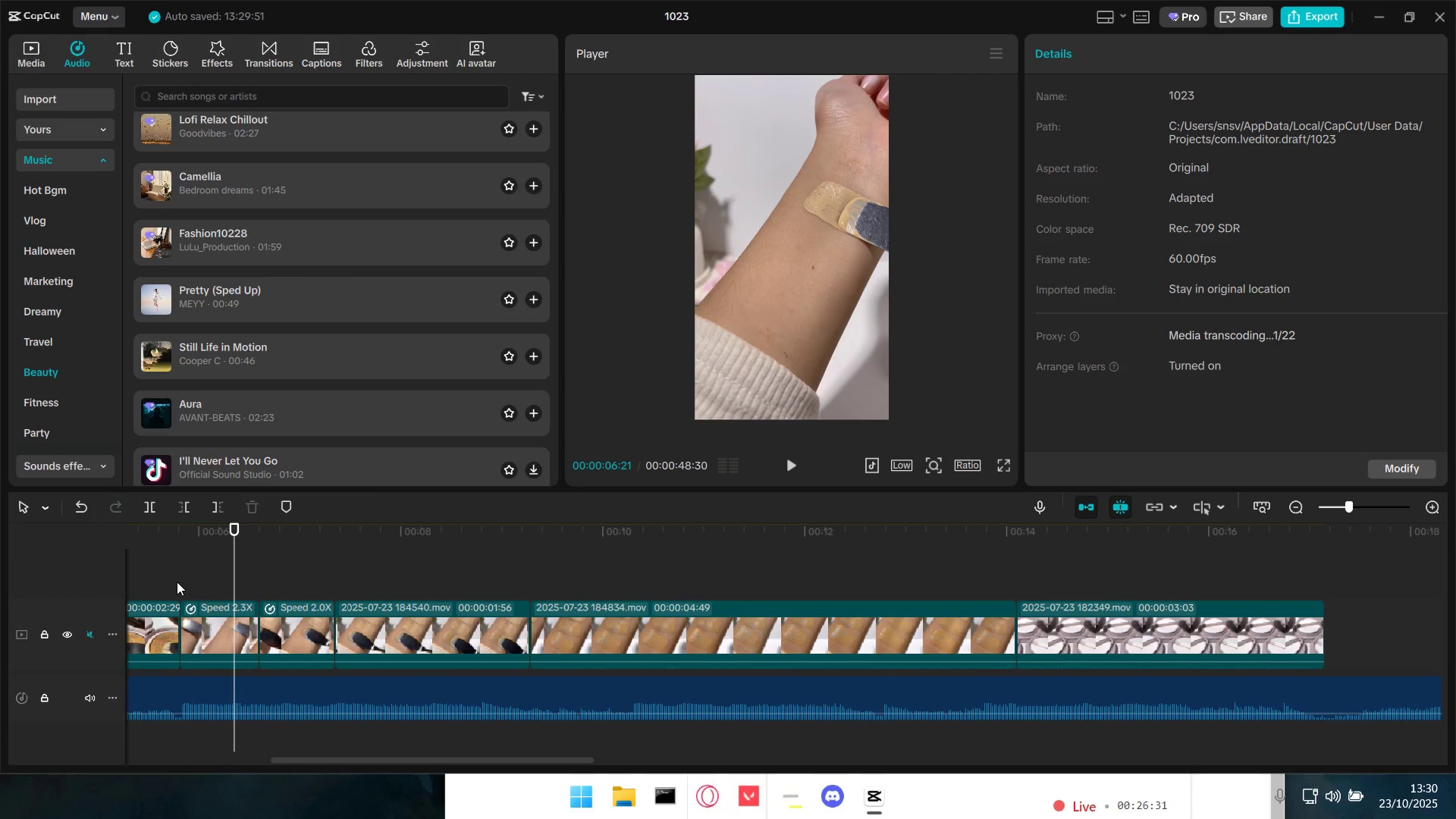 
left_click([170, 580])
 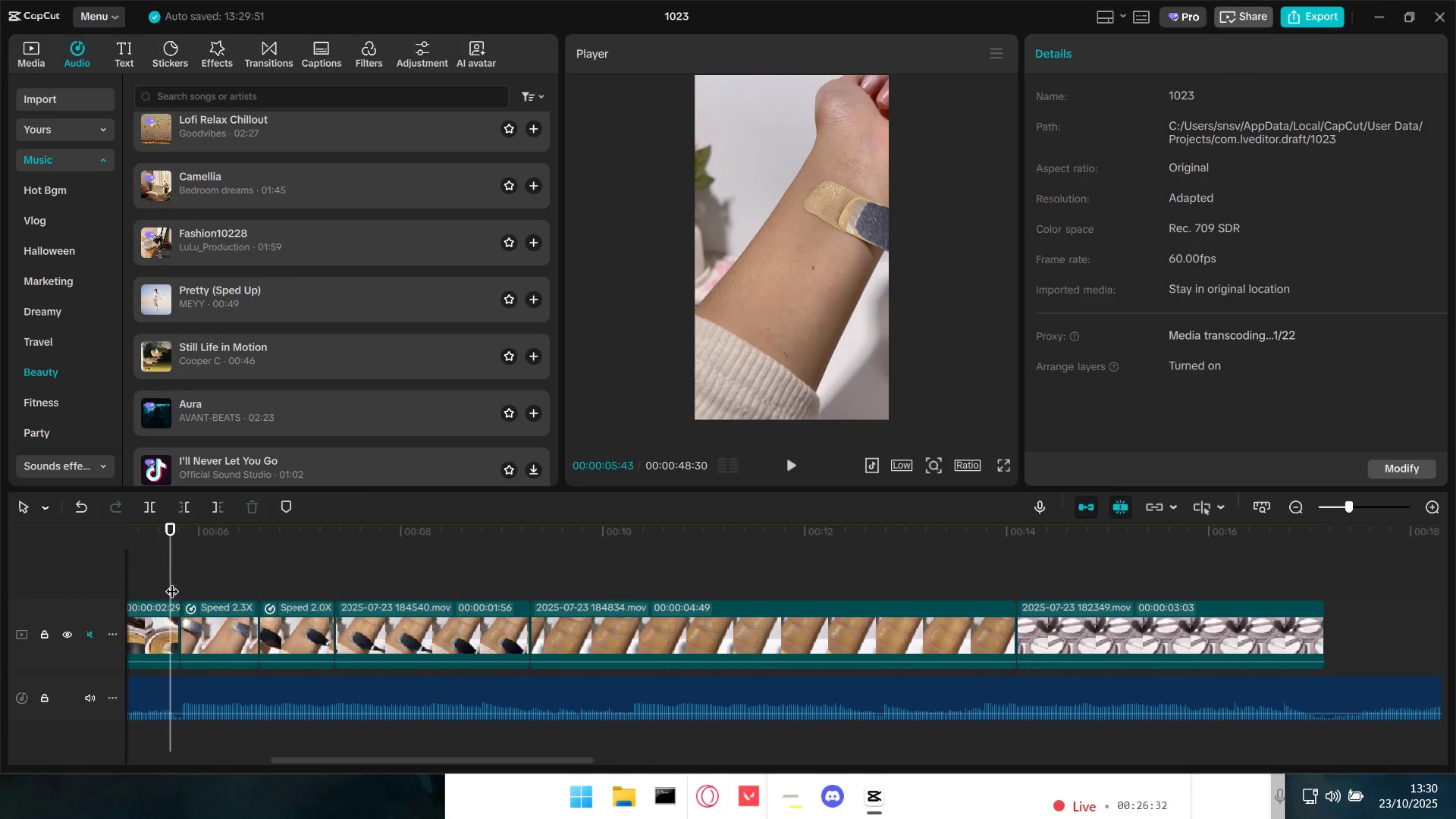 
key(Space)
 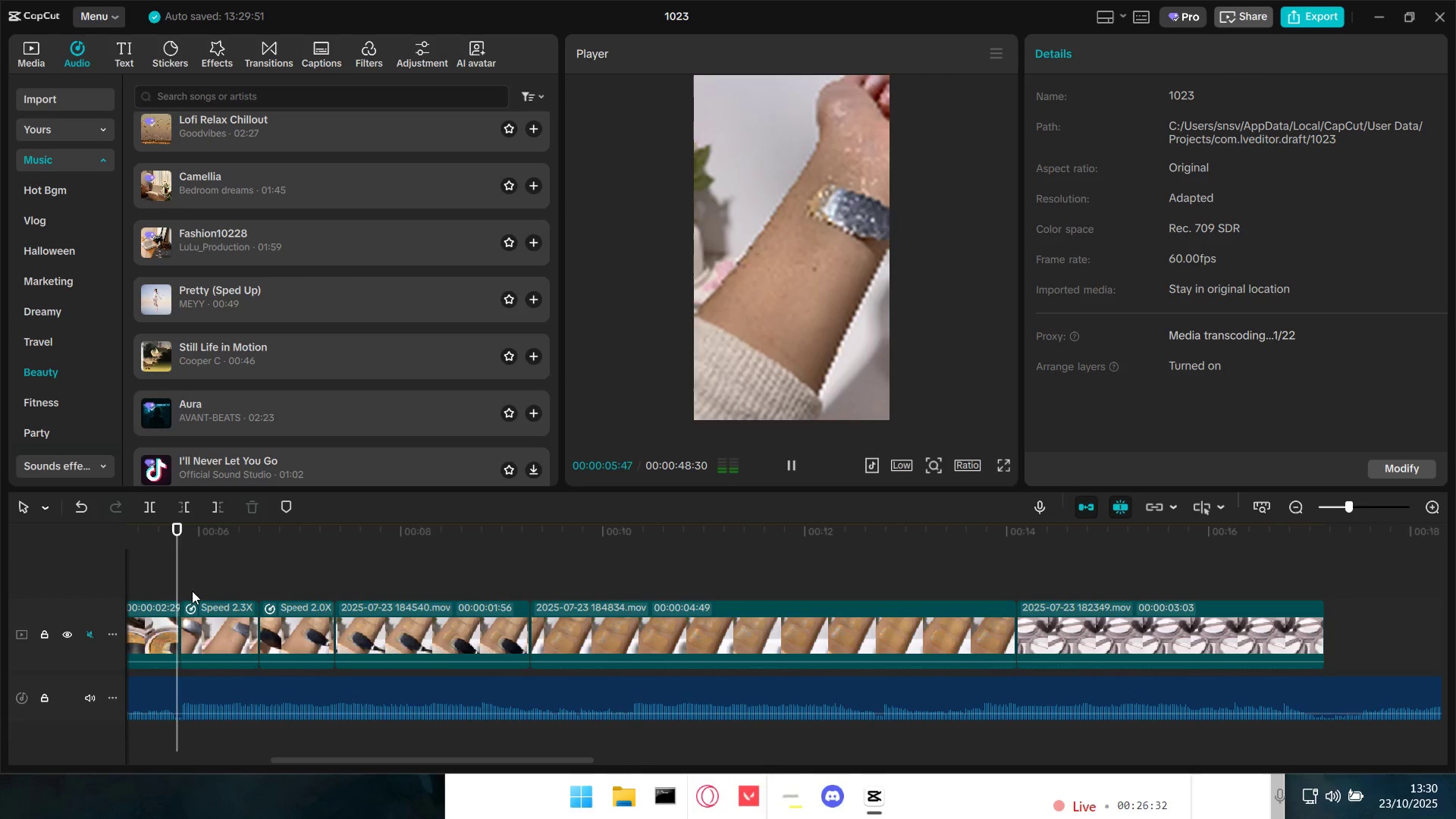 
key(Space)
 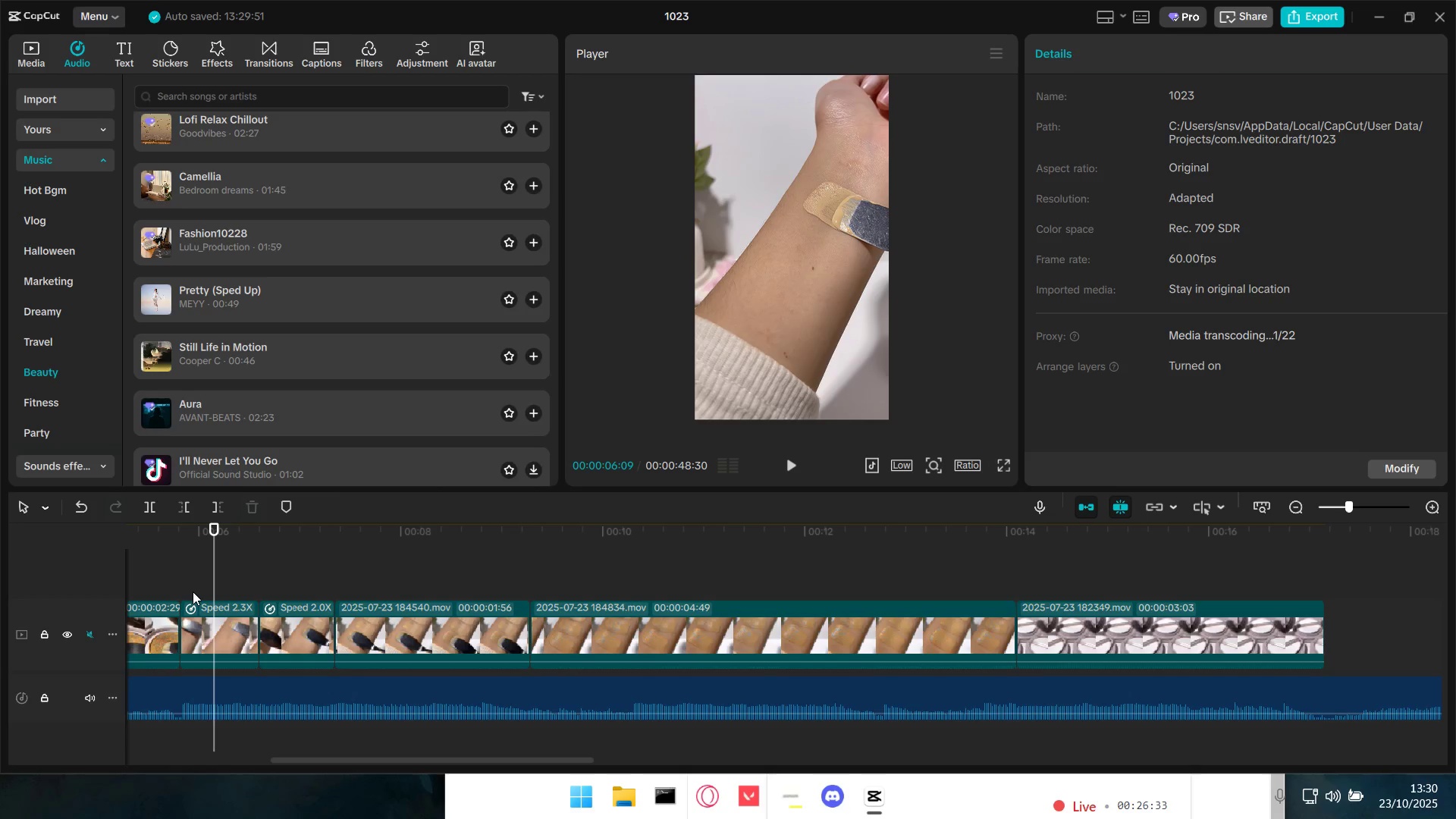 
hold_key(key=ControlLeft, duration=0.69)
scroll: coordinate [268, 639], scroll_direction: up, amount: 4.0
 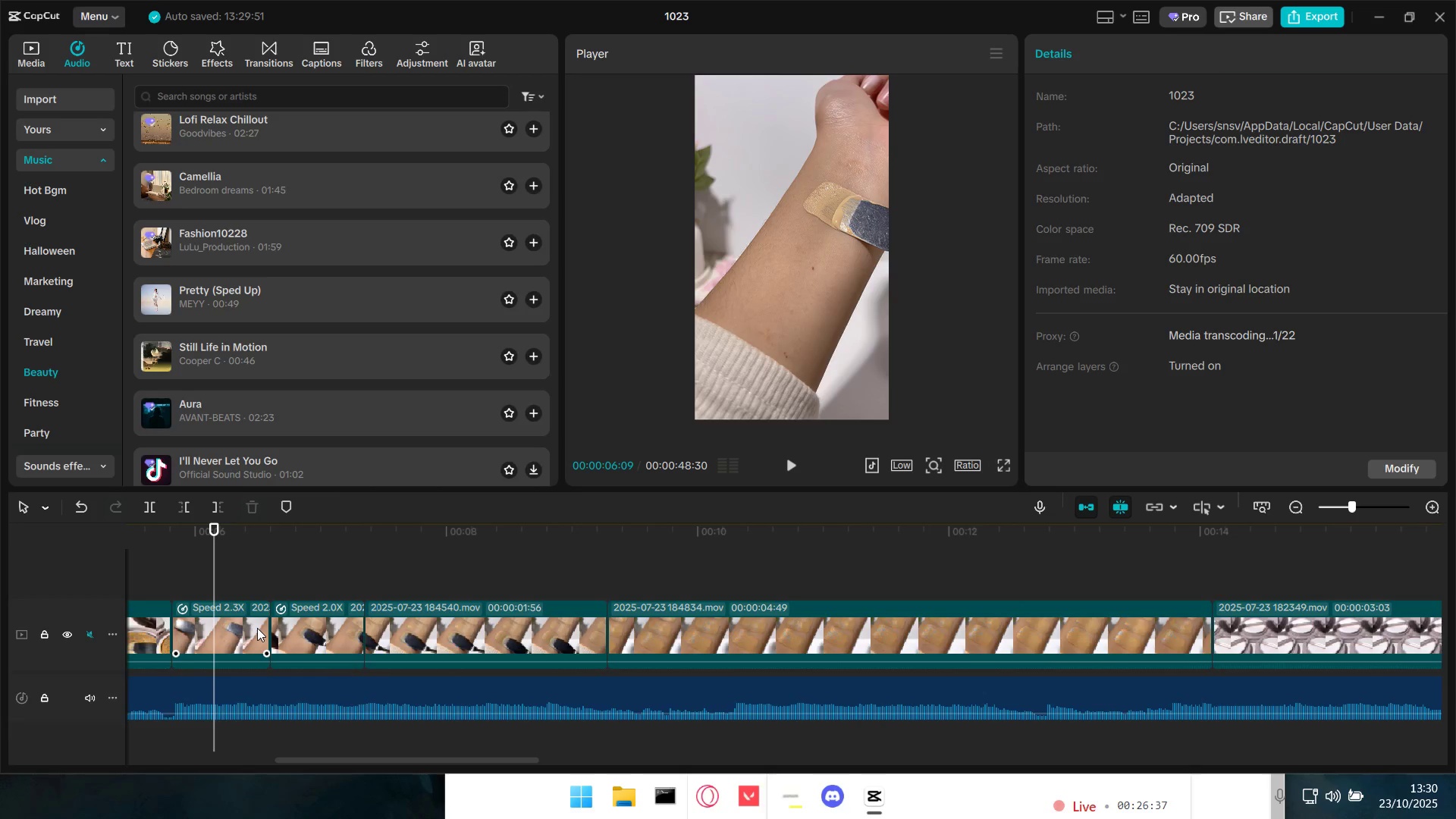 
key(Space)
 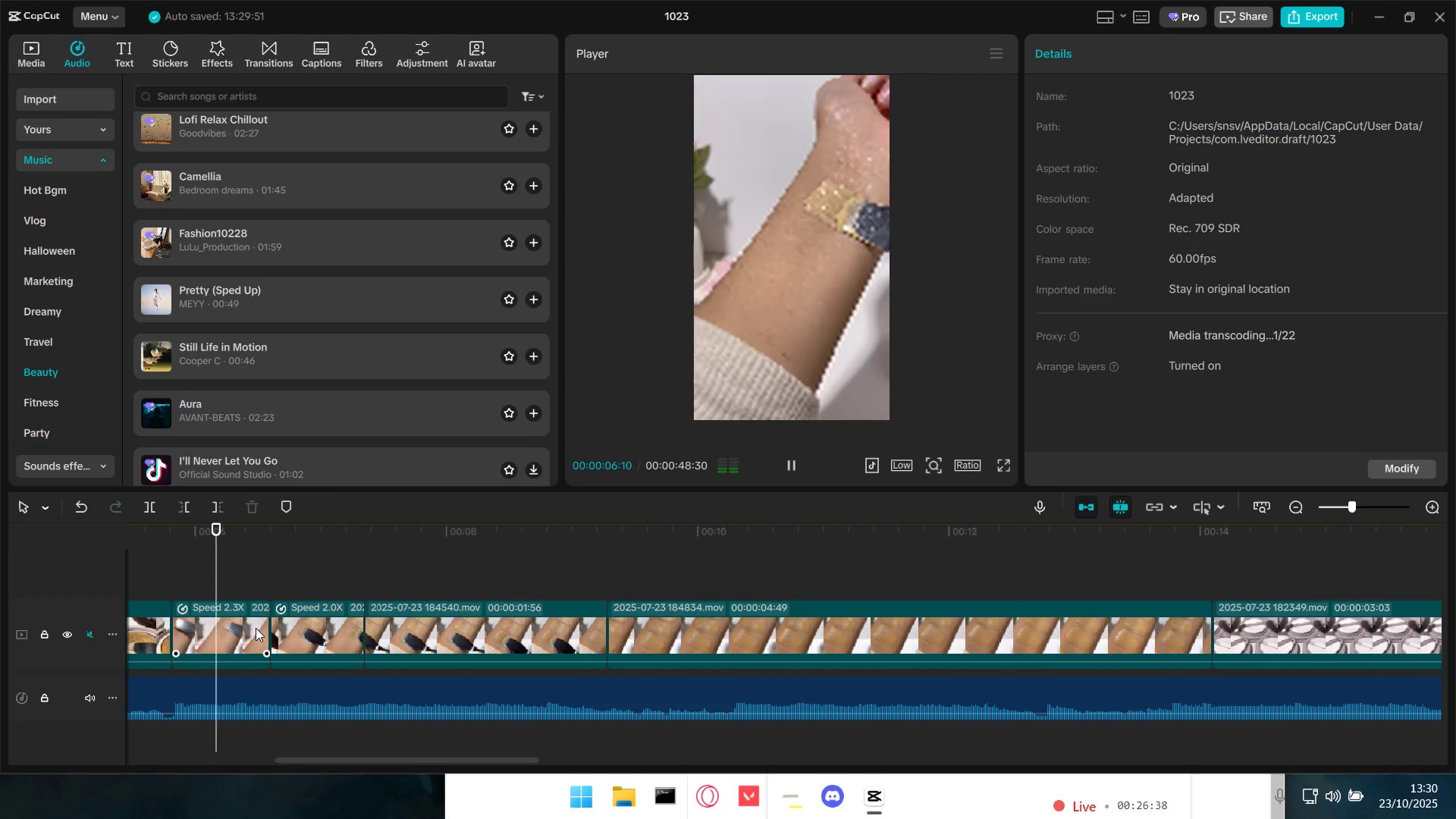 
key(Space)
 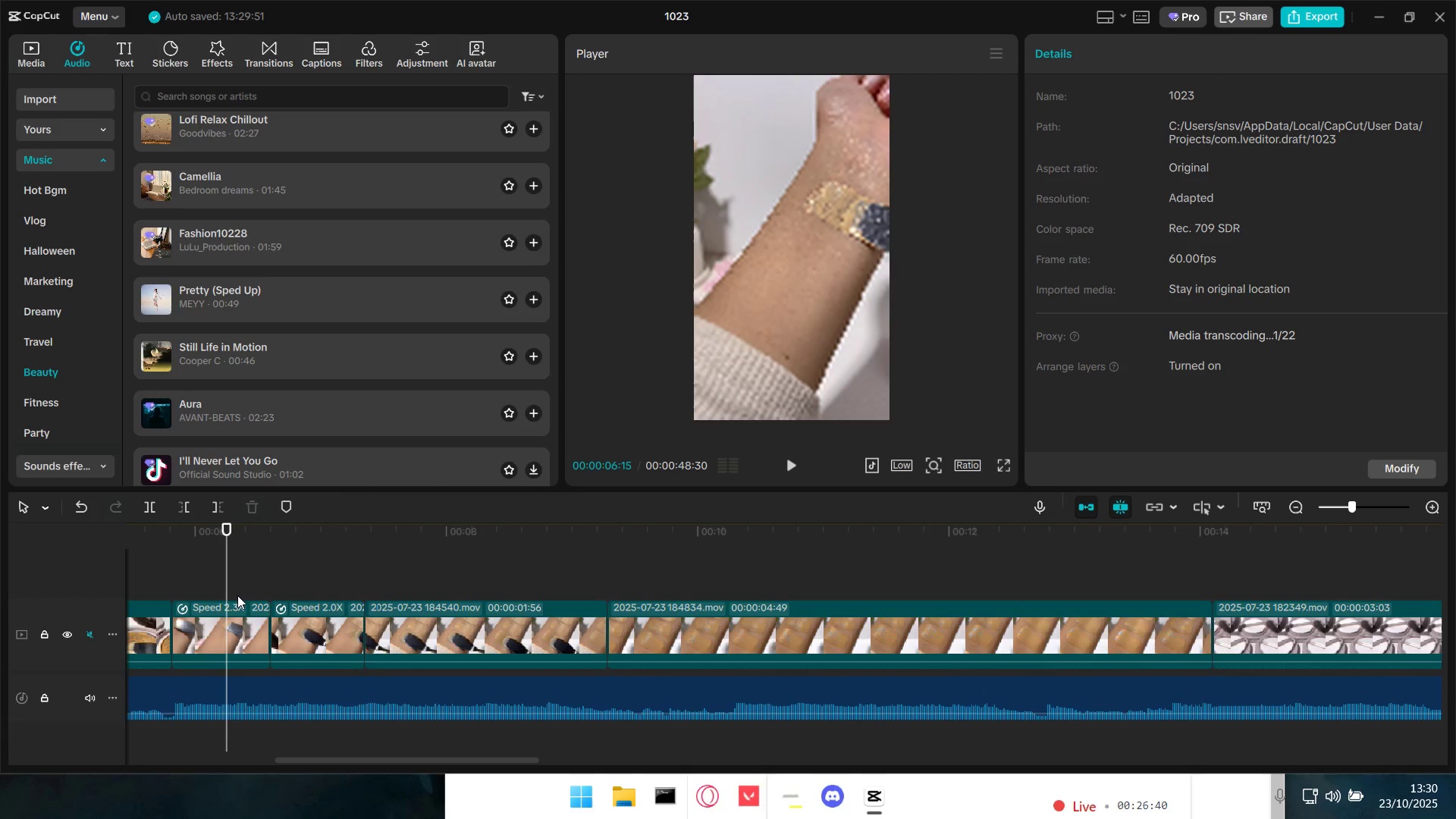 
hold_key(key=ControlLeft, duration=1.24)
scroll: coordinate [278, 641], scroll_direction: up, amount: 12.0
 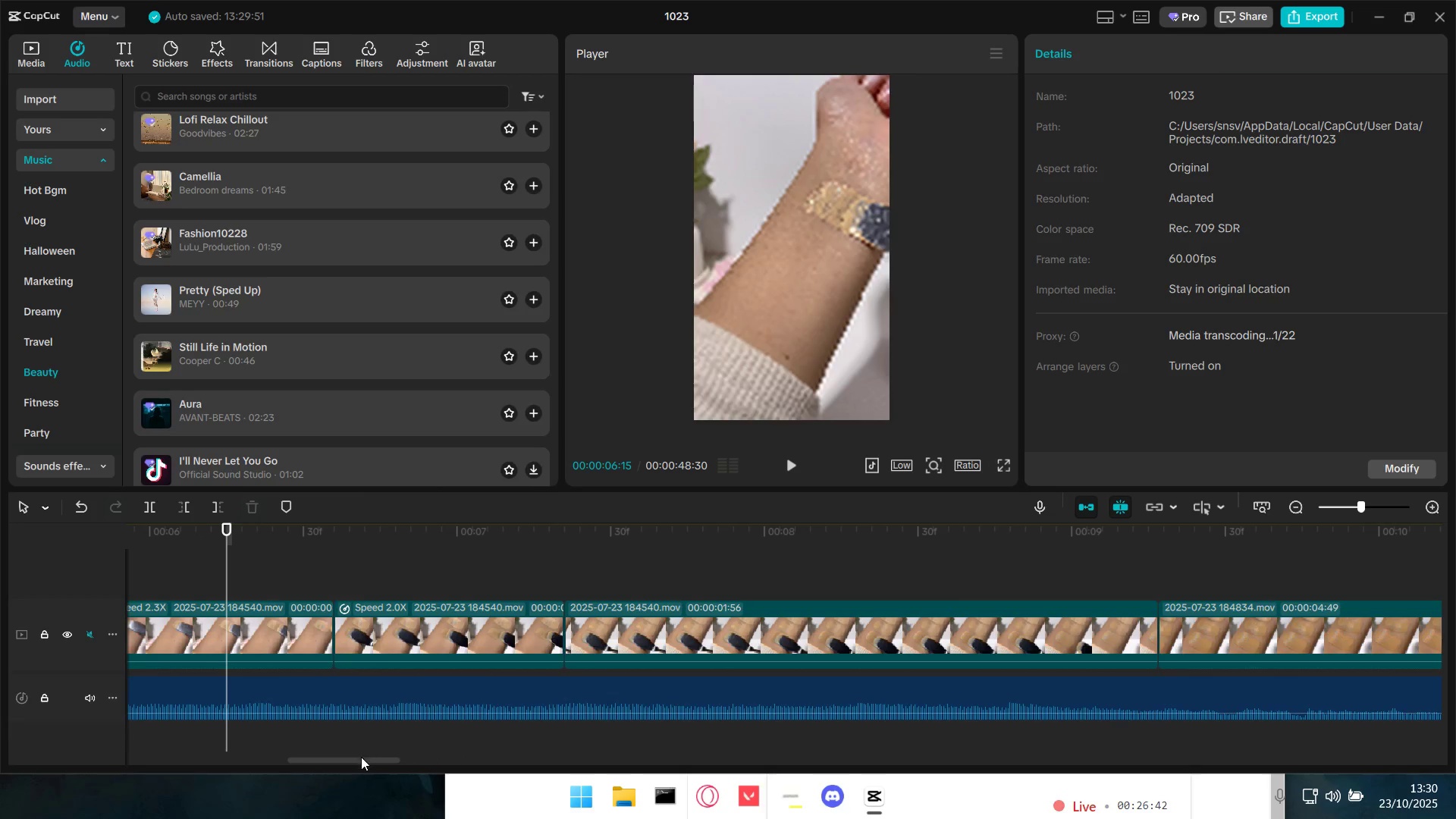 
left_click_drag(start_coordinate=[359, 760], to_coordinate=[320, 757])
 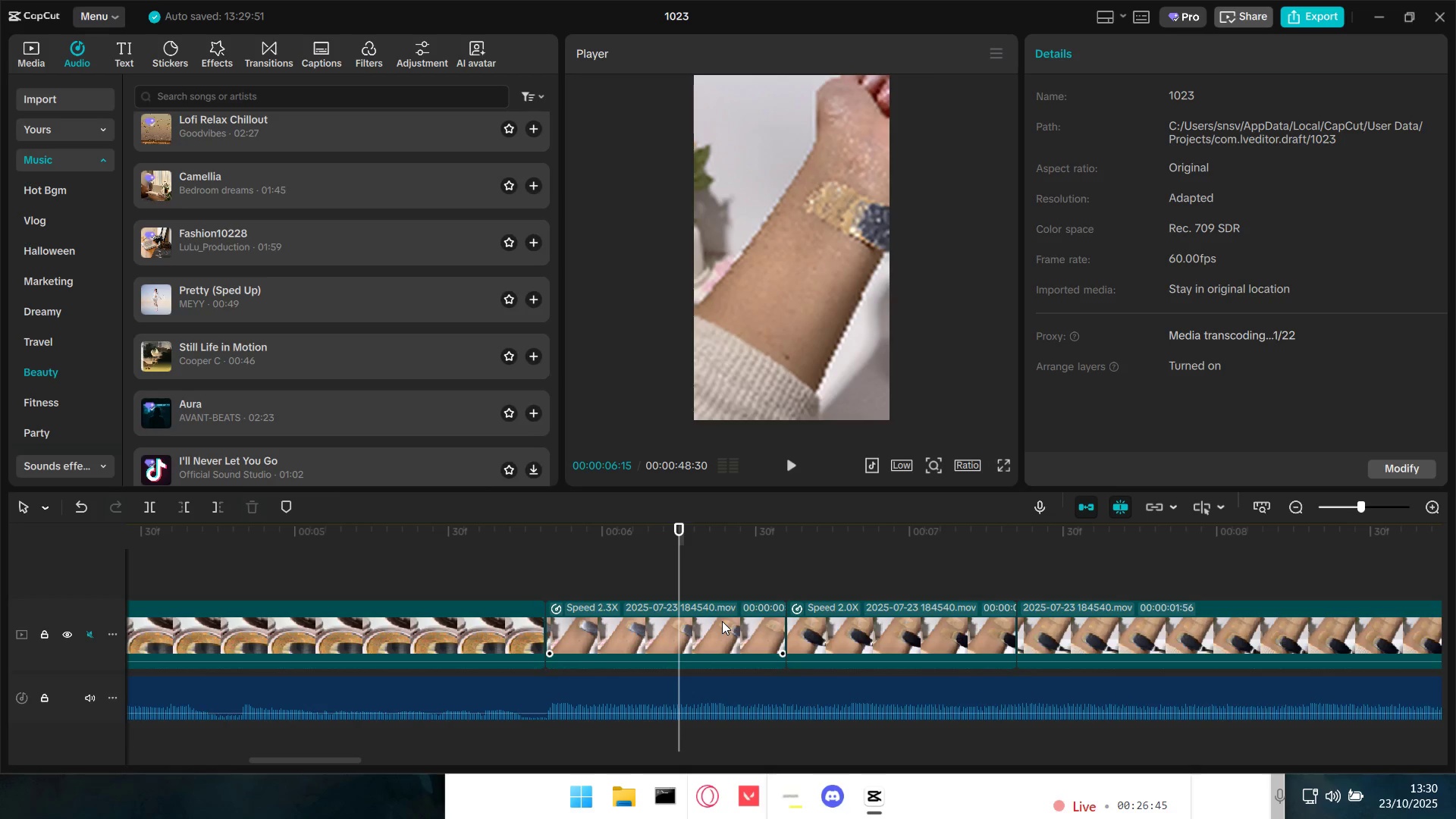 
left_click([722, 623])
 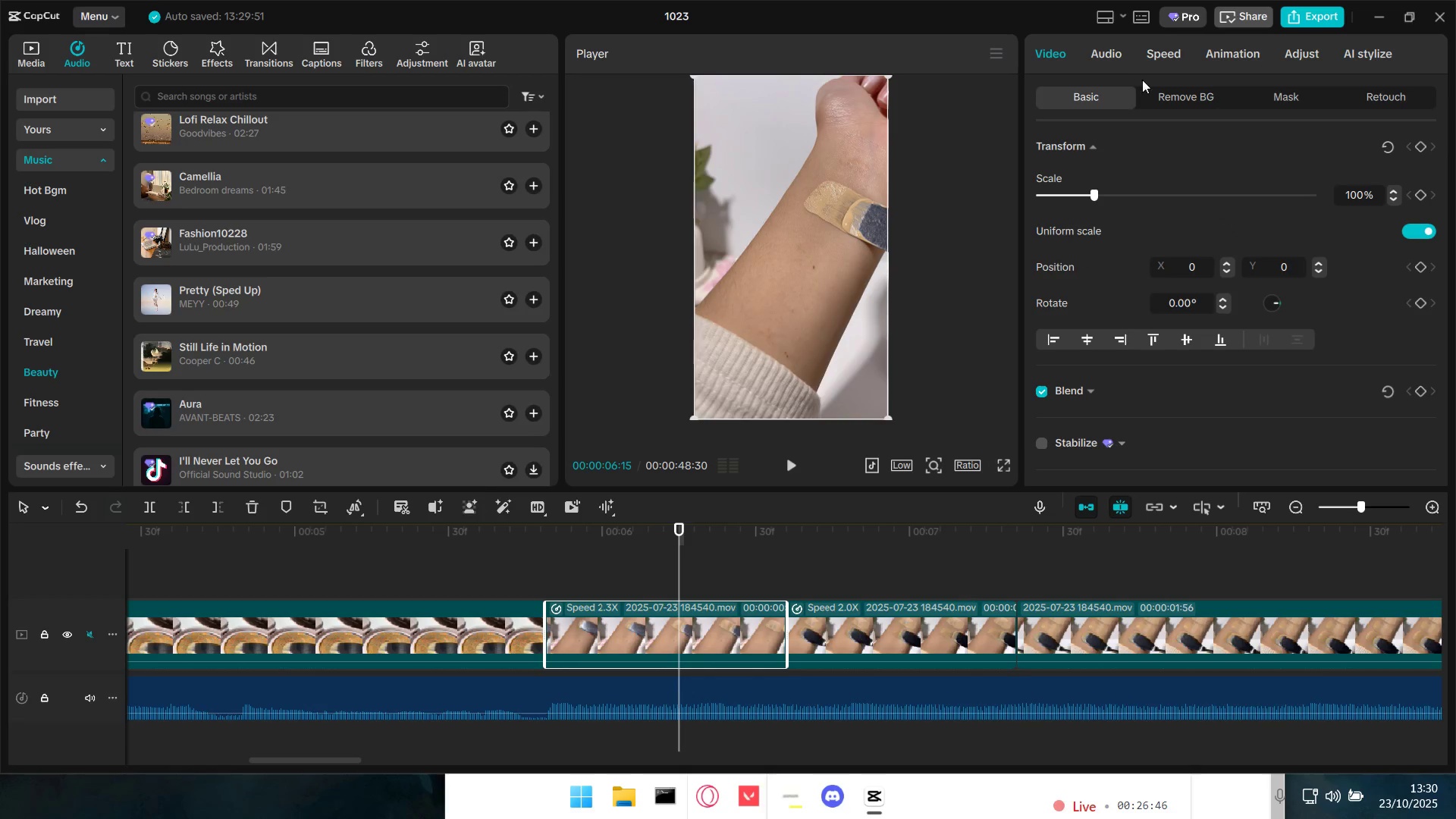 
left_click([1156, 57])
 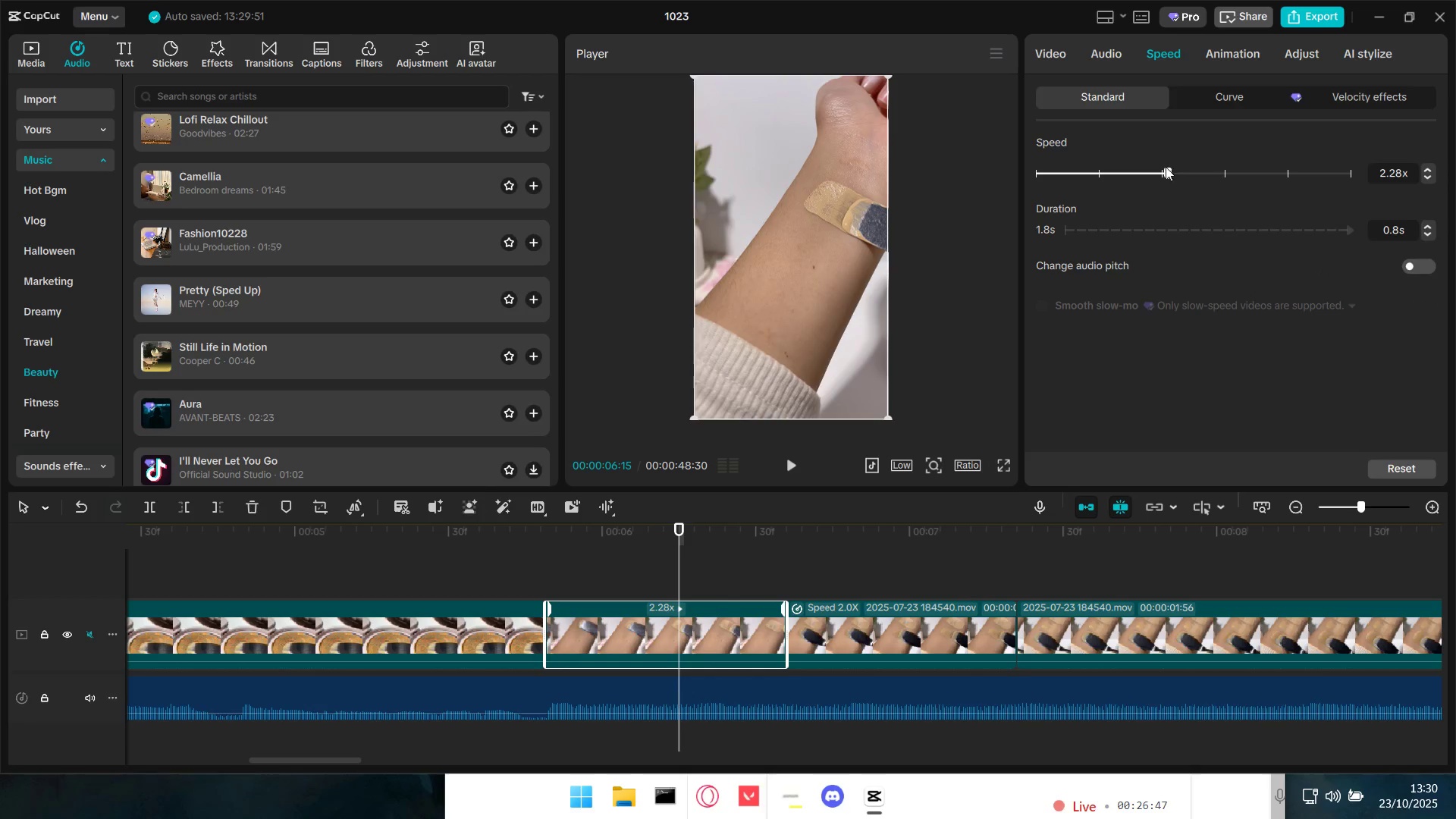 
left_click_drag(start_coordinate=[1166, 172], to_coordinate=[1199, 176])
 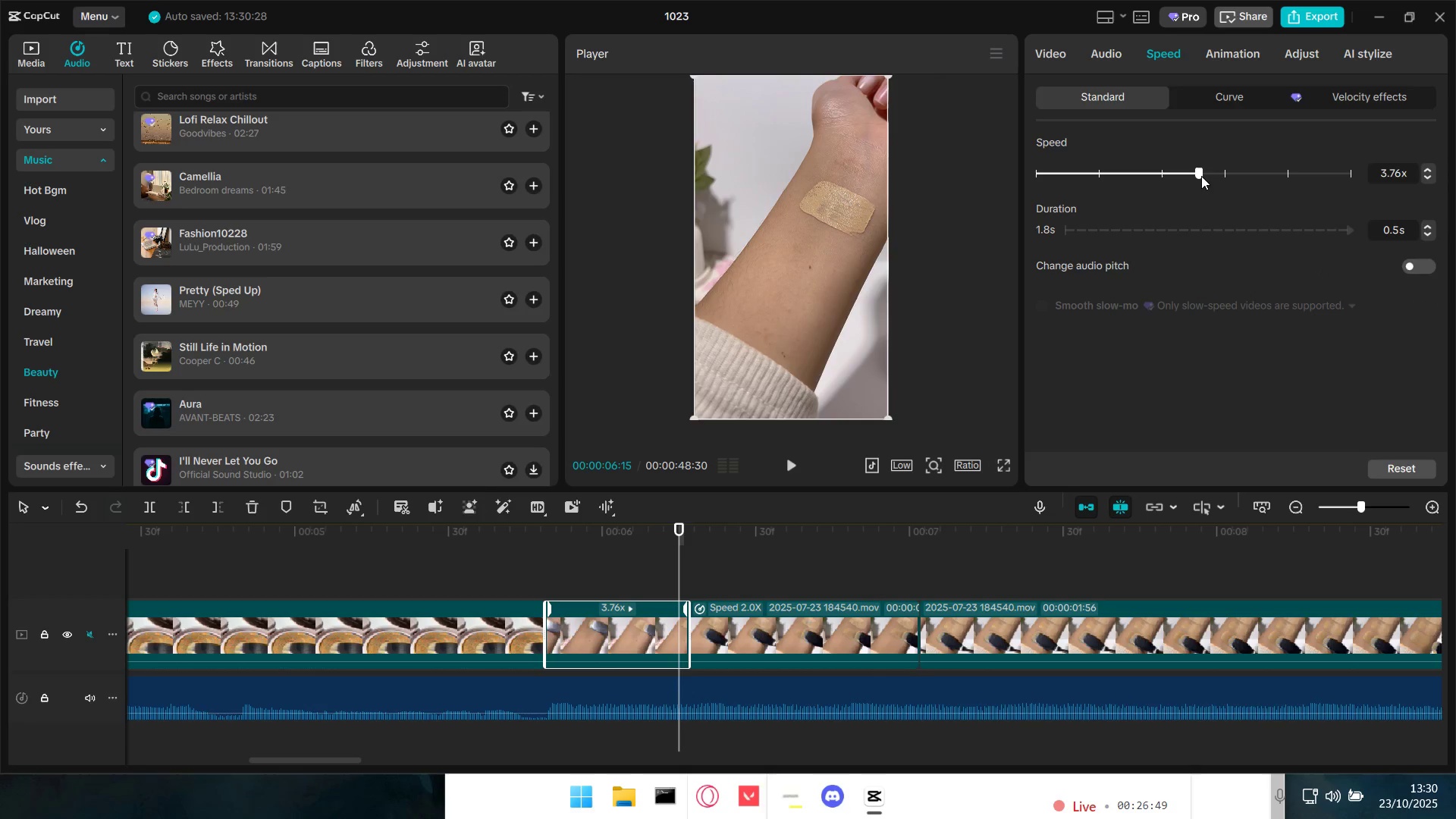 
left_click_drag(start_coordinate=[1202, 173], to_coordinate=[1209, 174])
 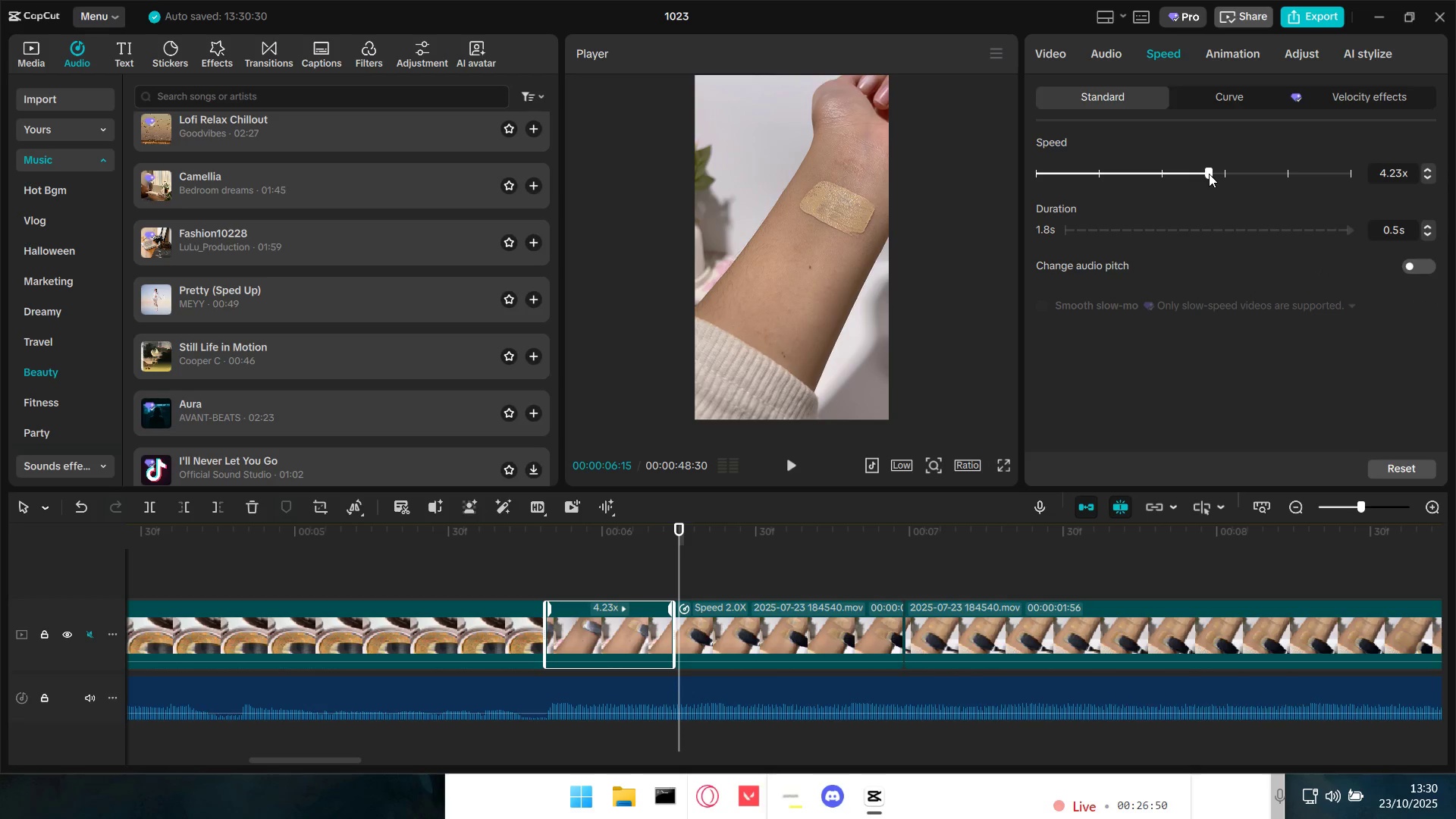 
left_click_drag(start_coordinate=[1208, 174], to_coordinate=[1202, 174])
 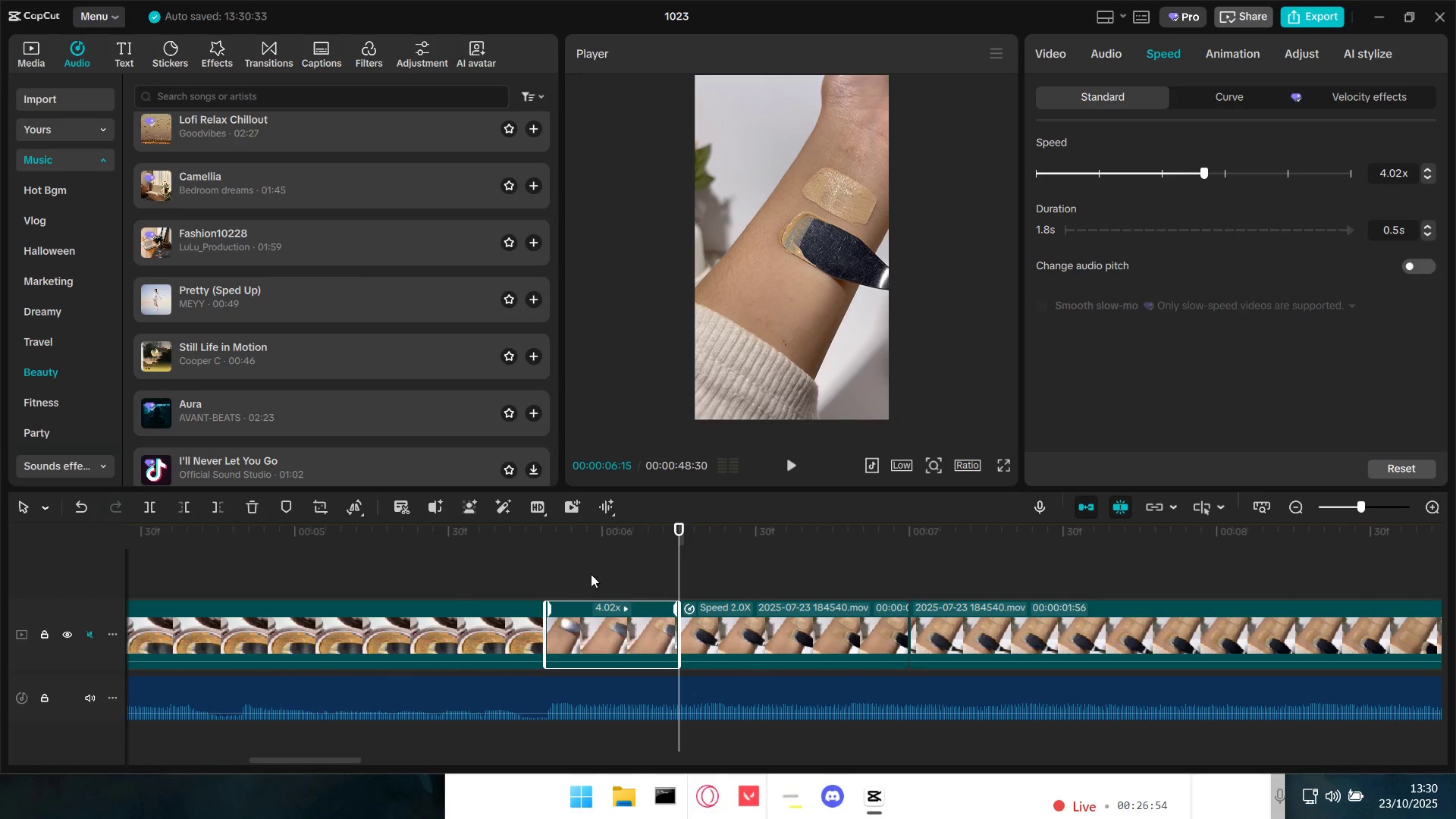 
key(Space)
 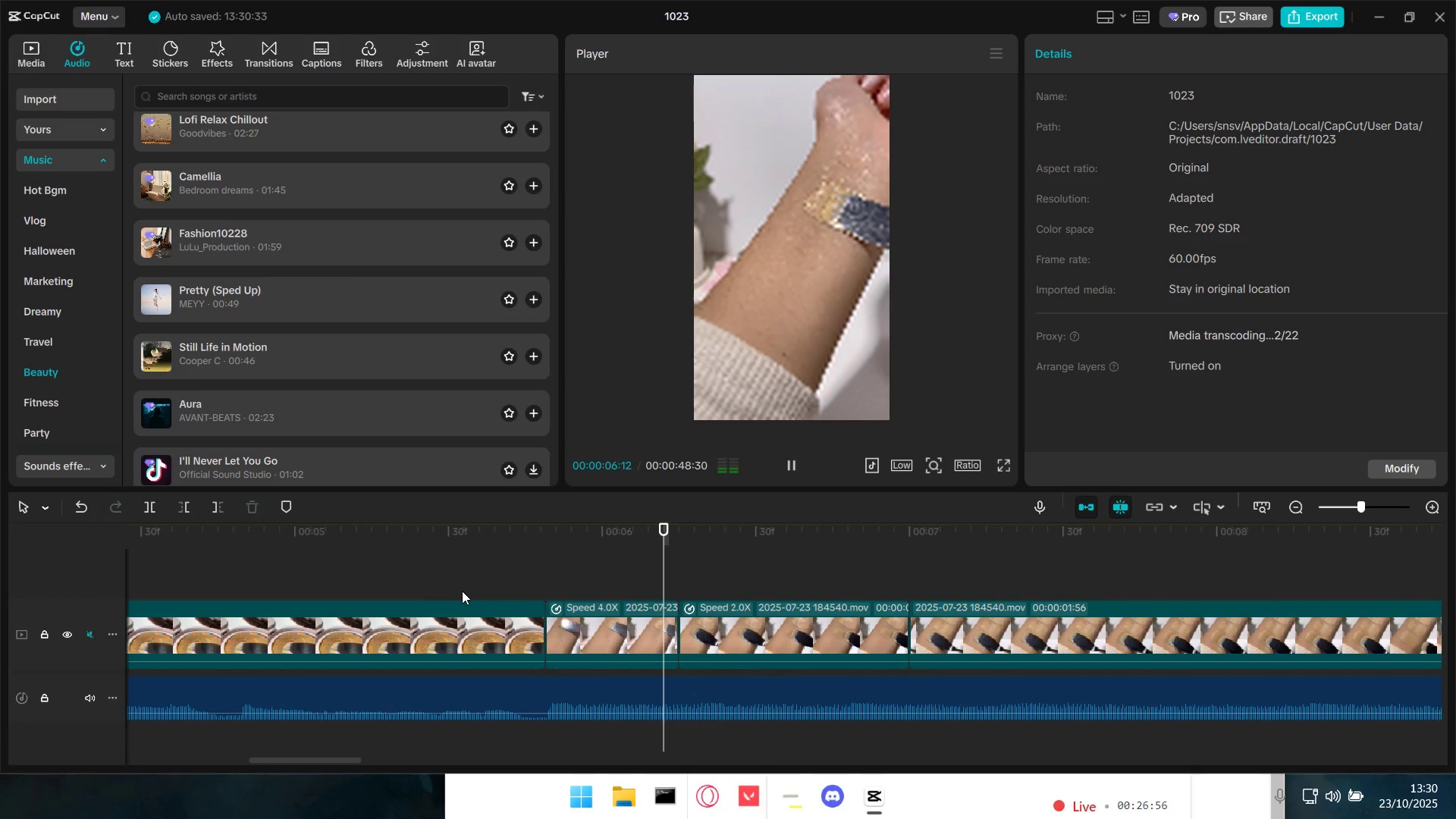 
key(Space)
 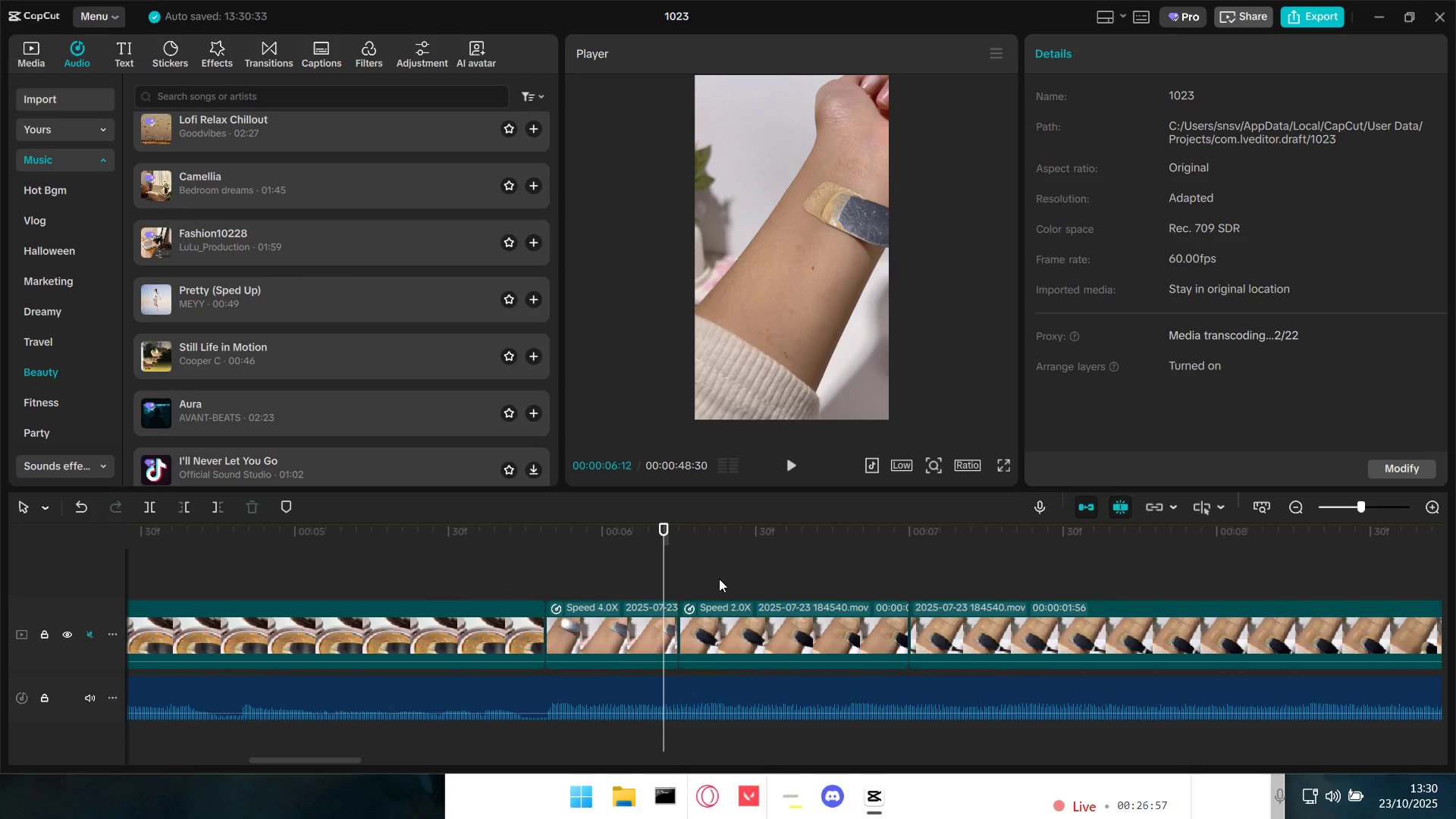 
key(Space)
 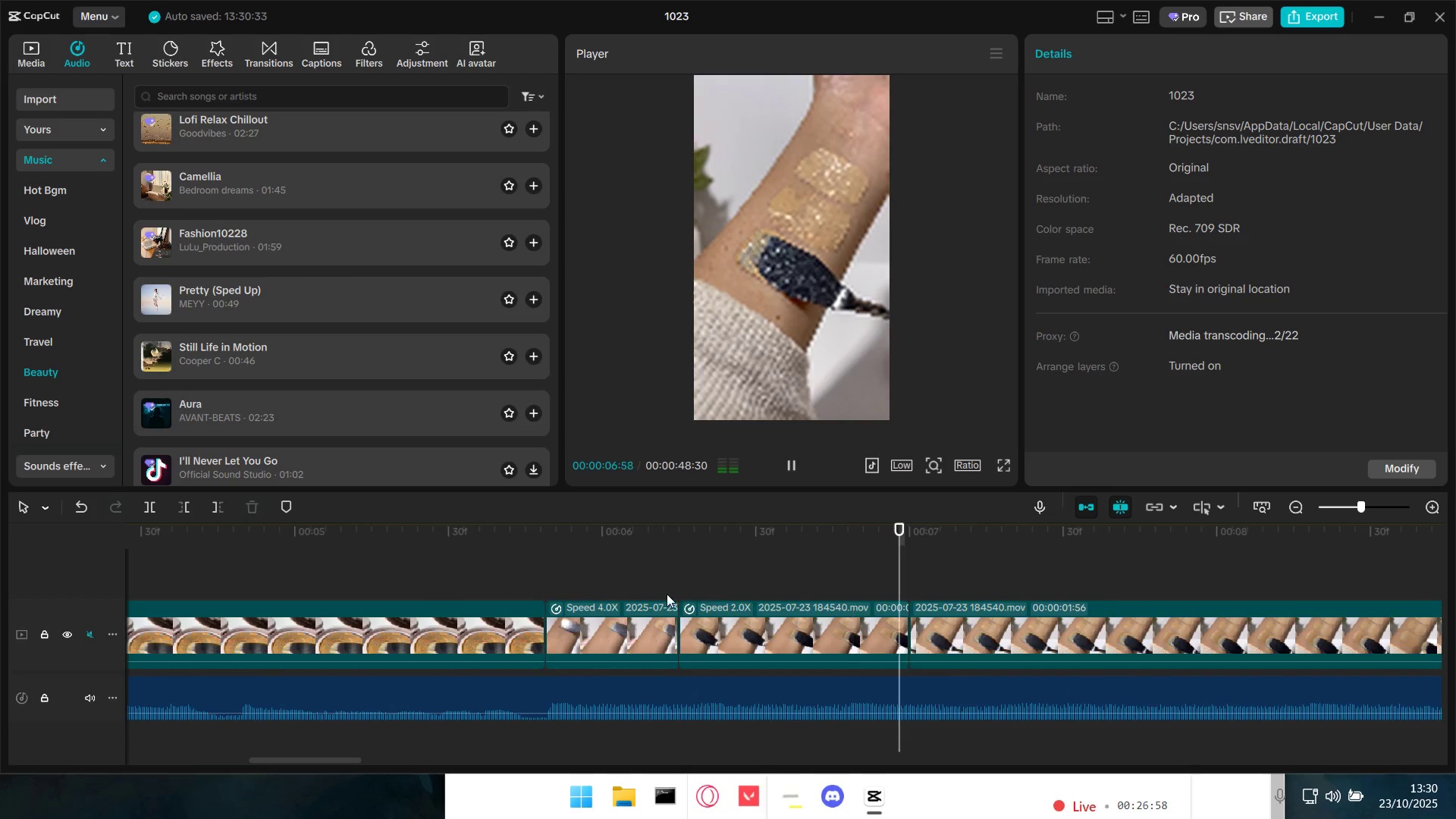 
key(Space)
 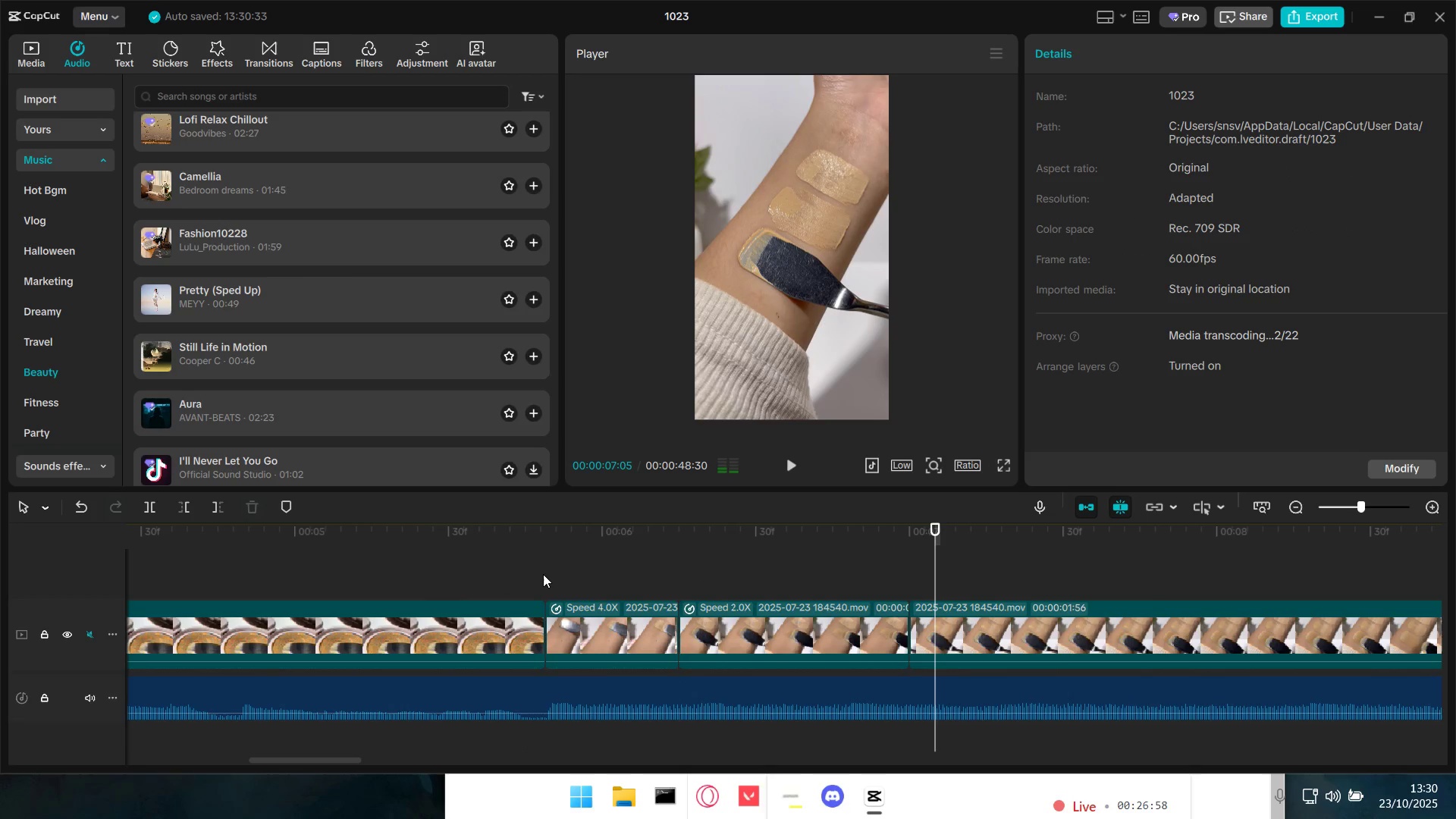 
left_click([543, 574])
 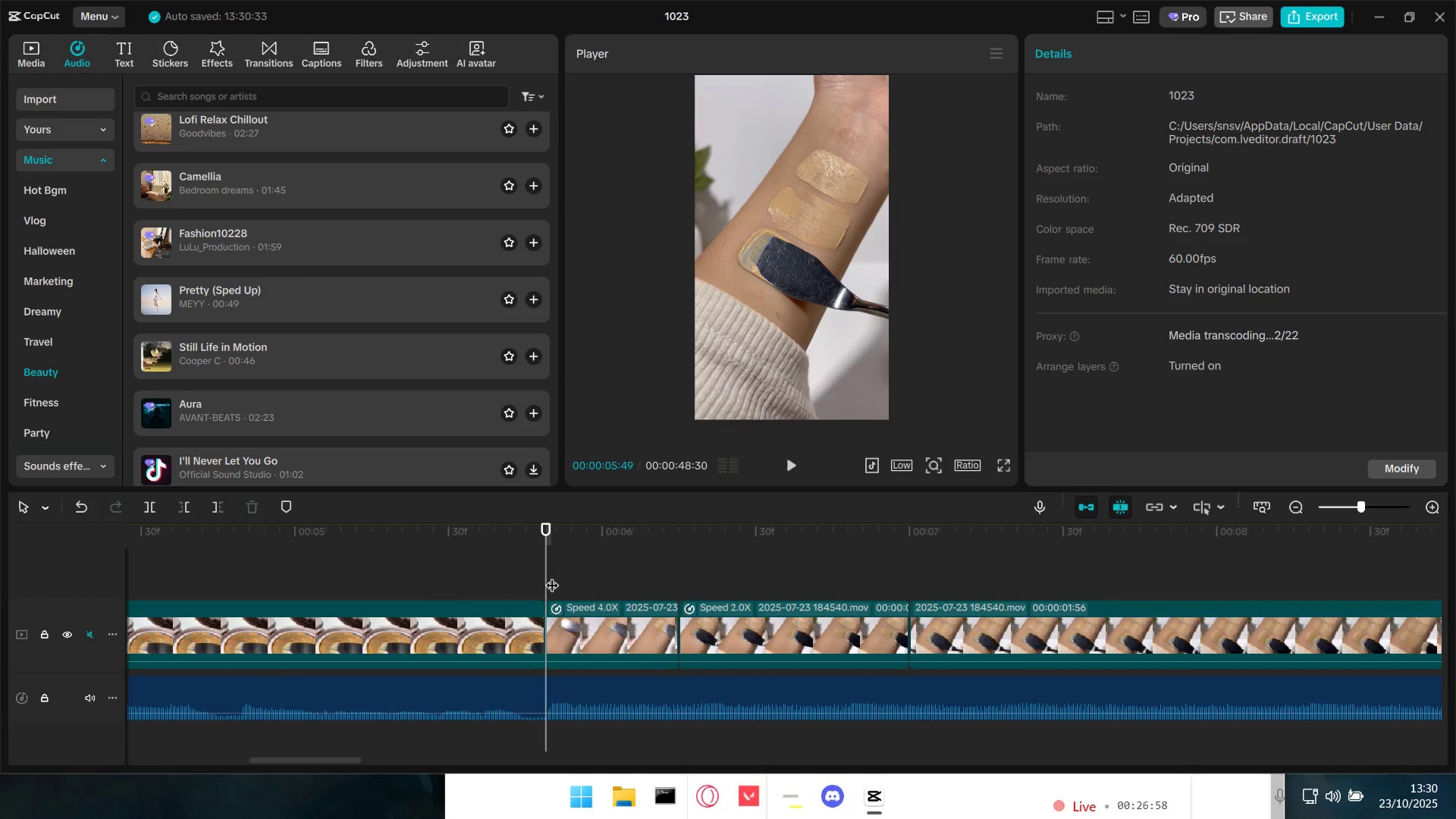 
key(Space)
 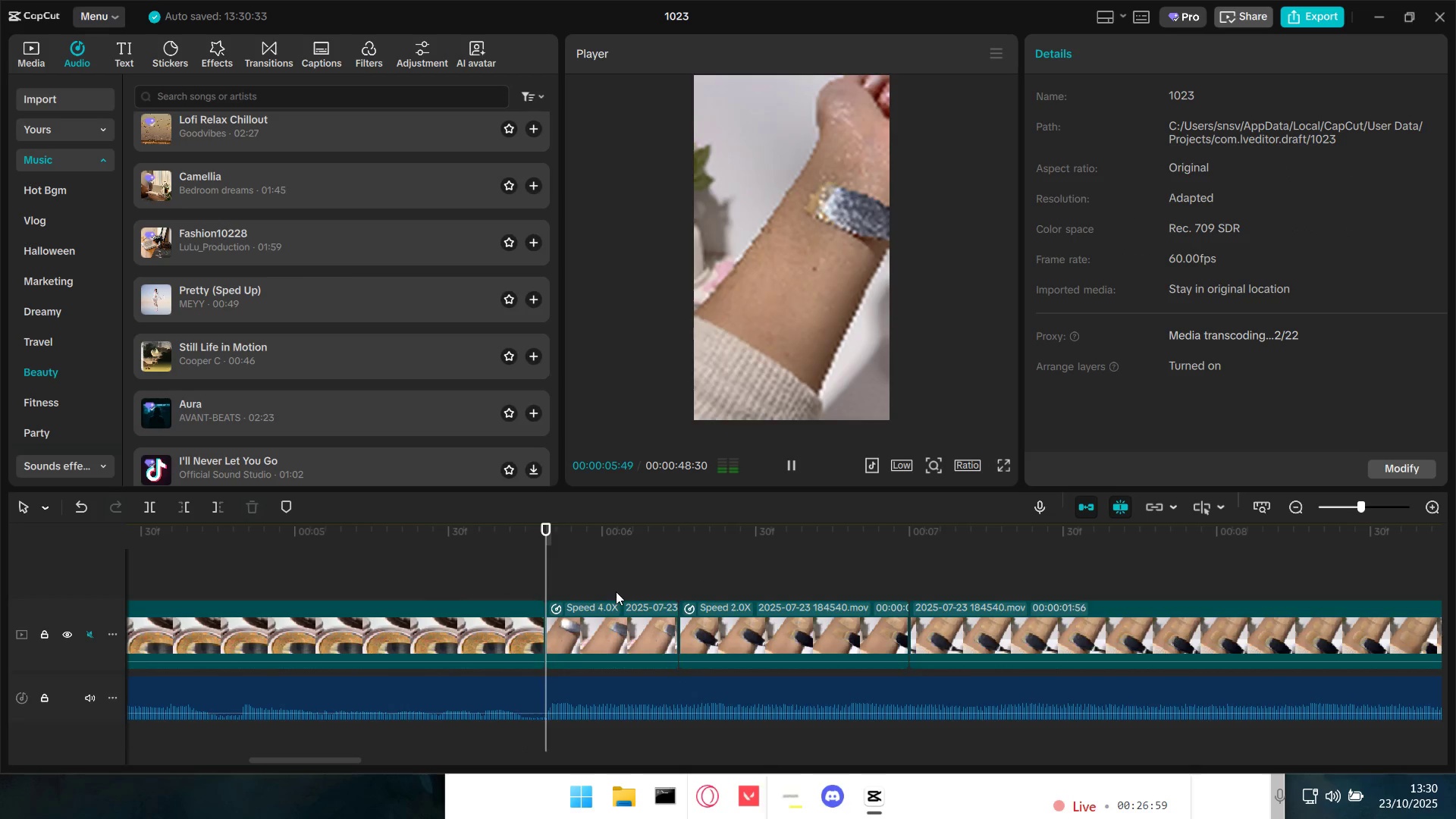 
key(Space)
 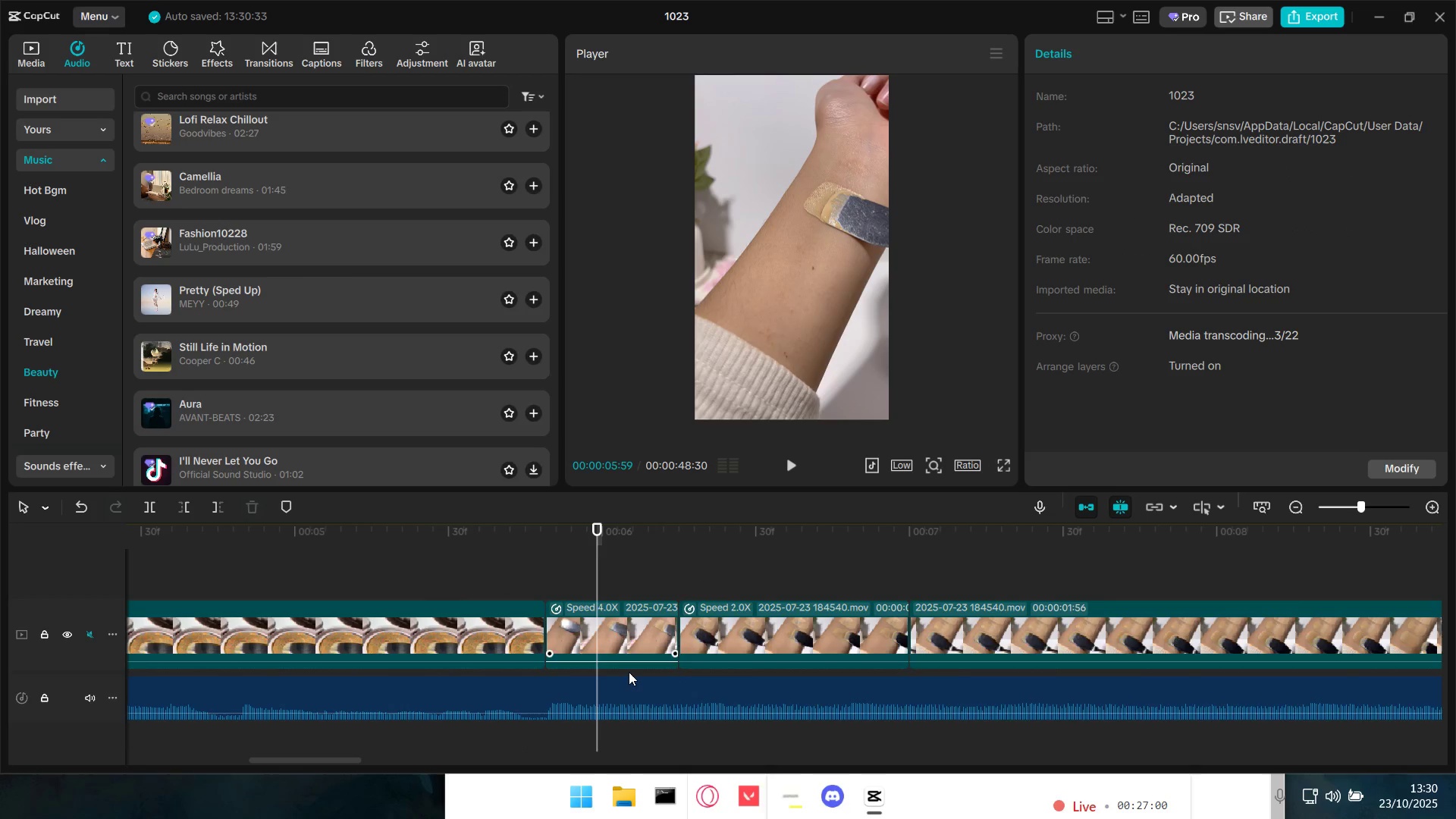 
left_click([622, 683])
 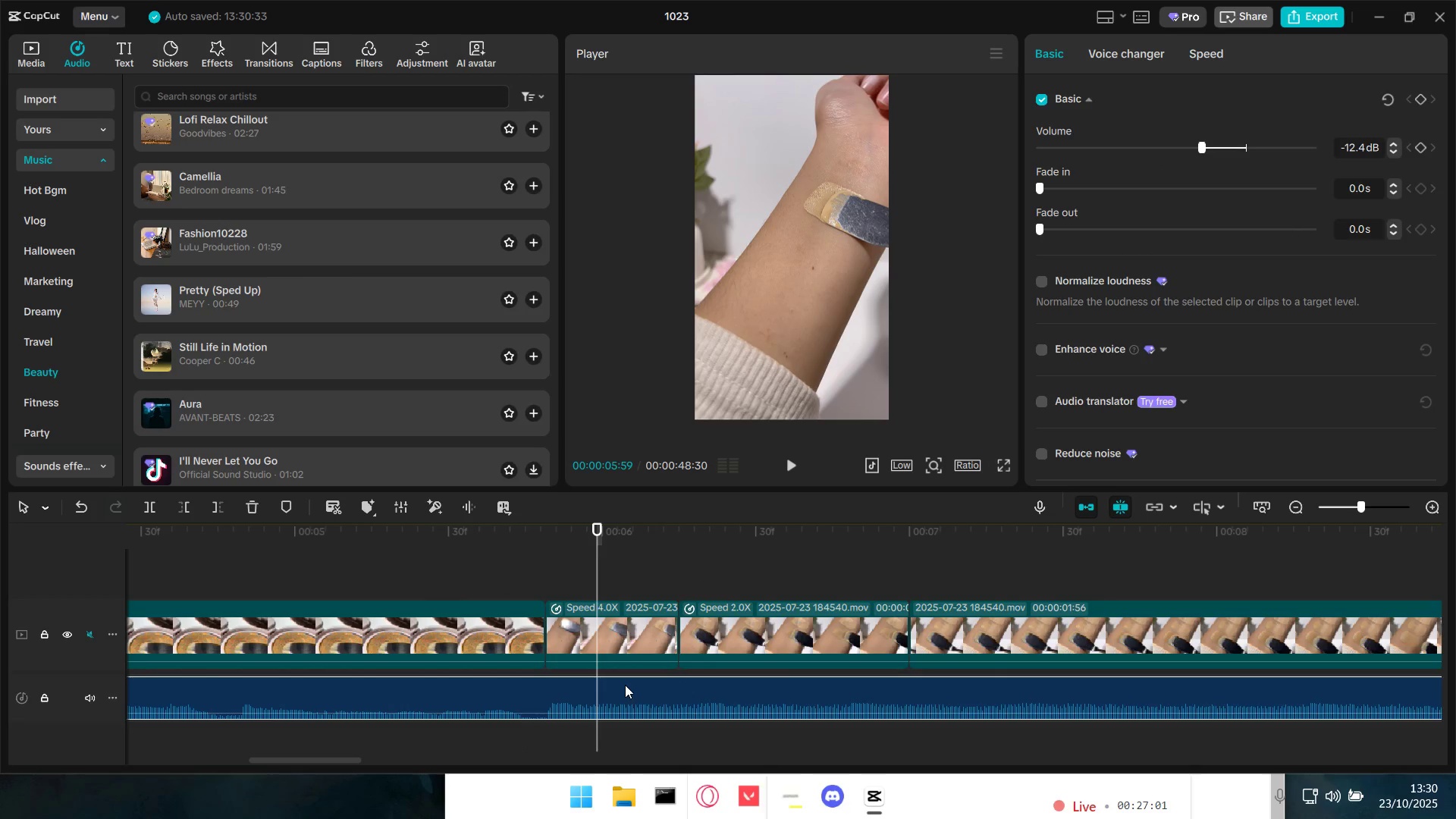 
key(Space)
 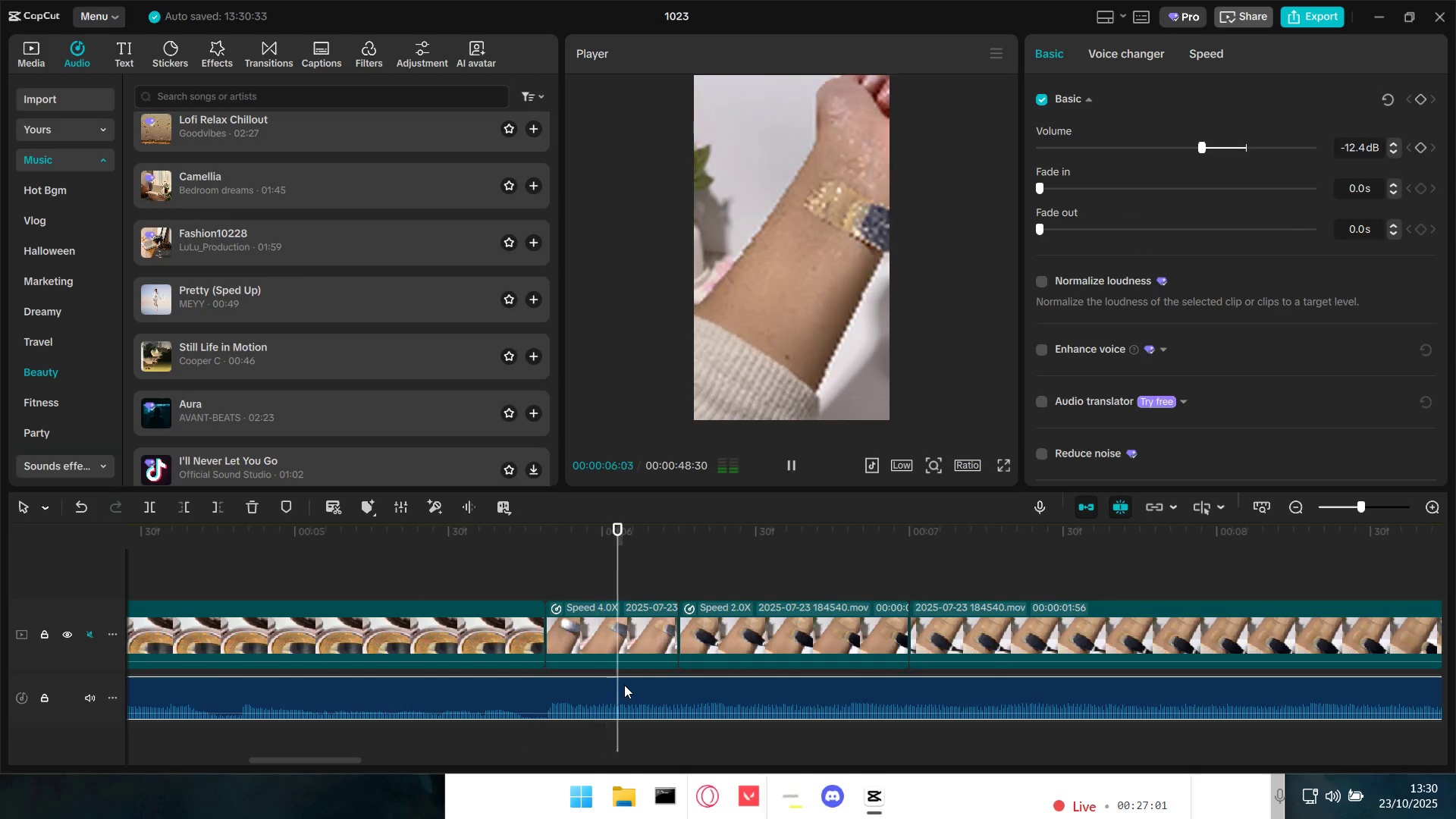 
key(Space)
 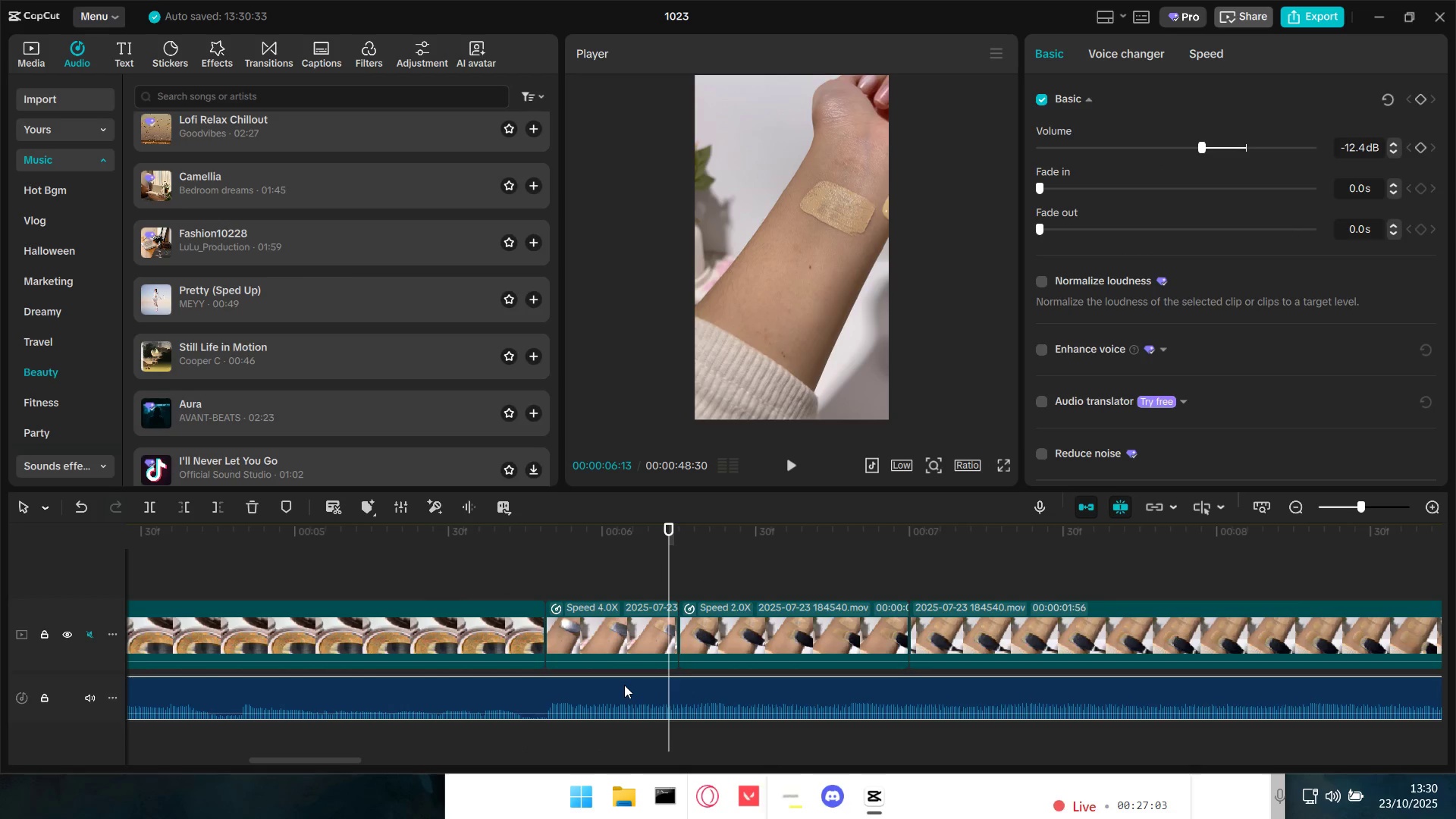 
key(Space)
 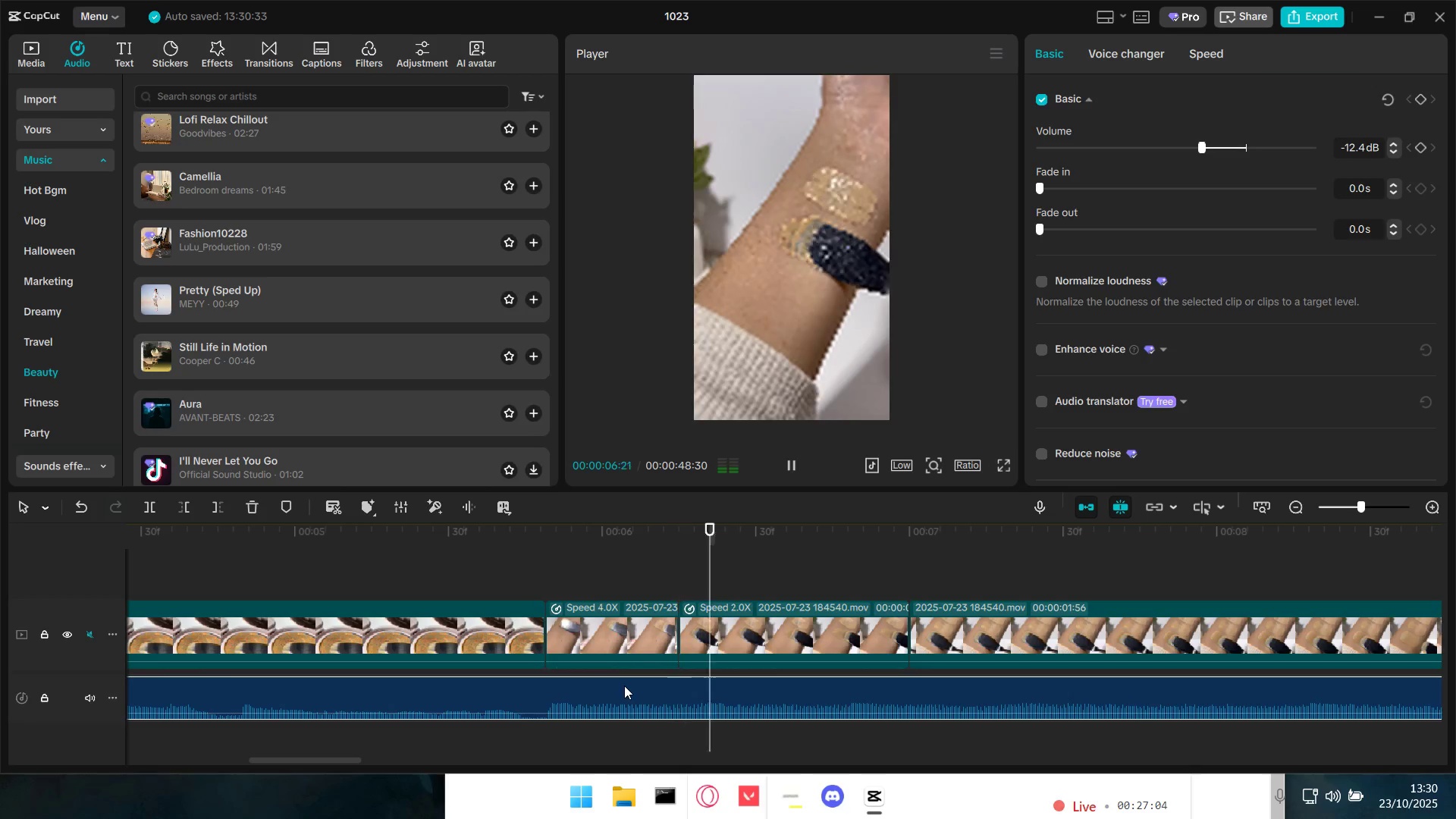 
key(Space)
 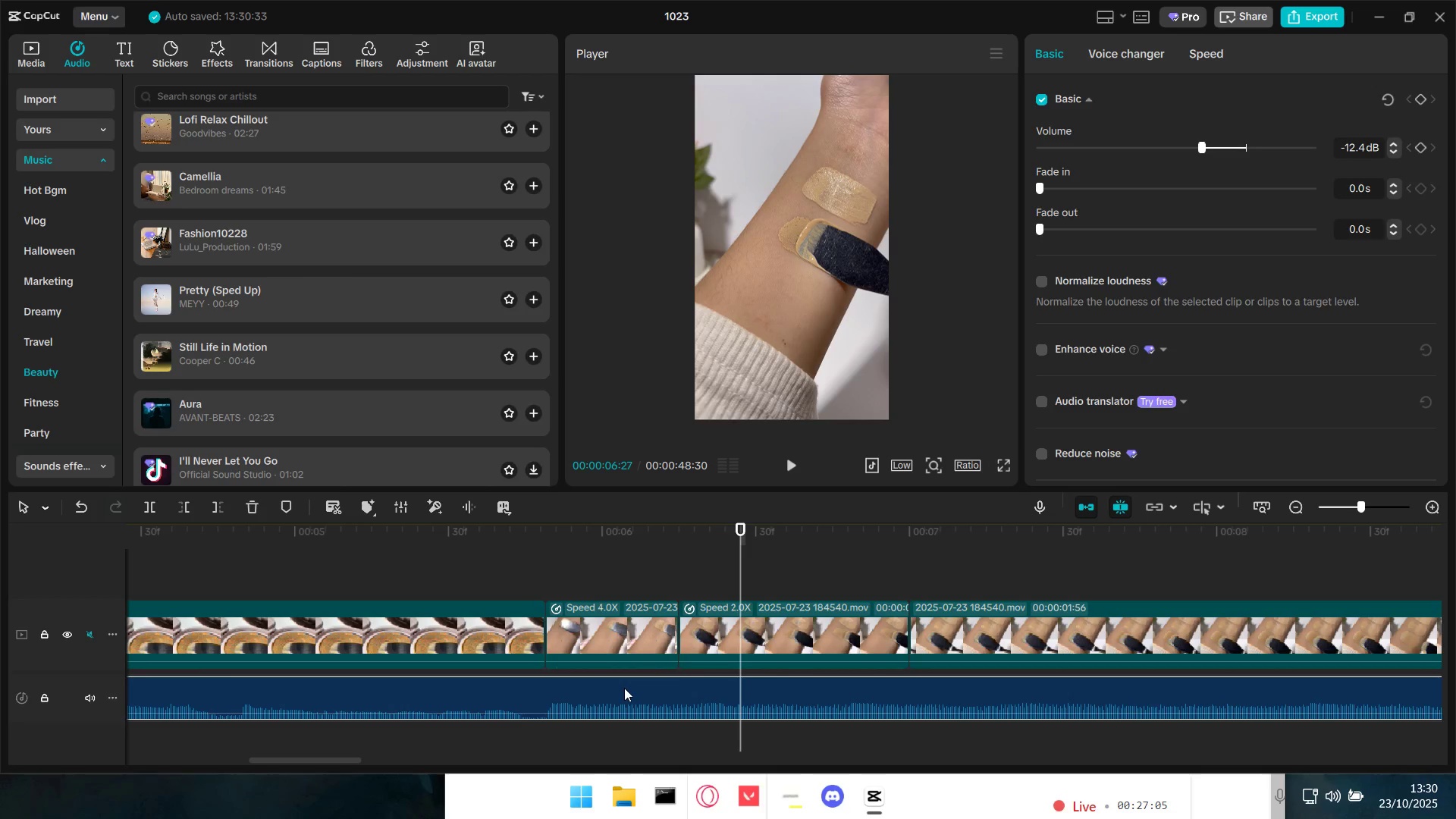 
key(Space)
 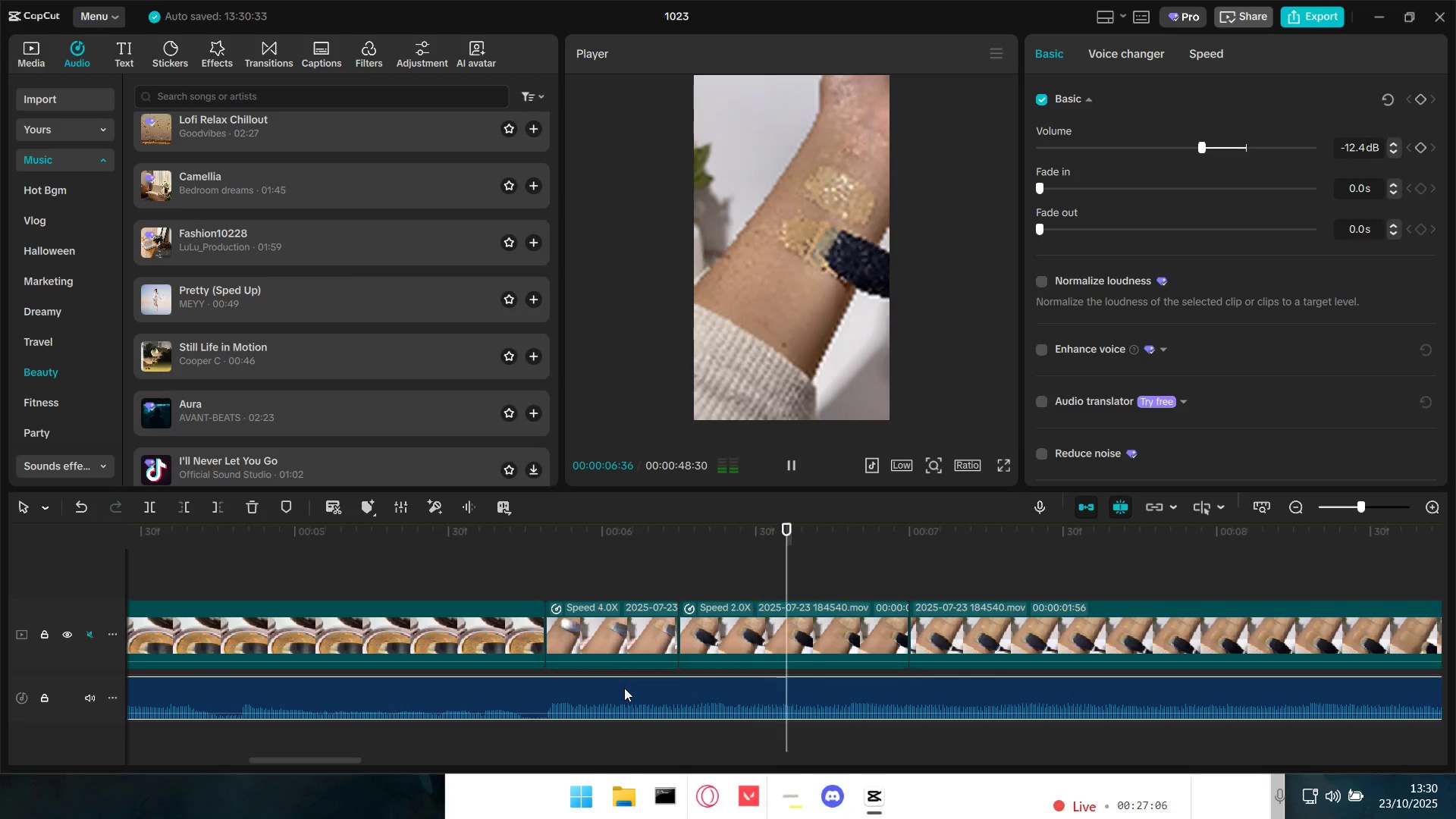 
key(Space)
 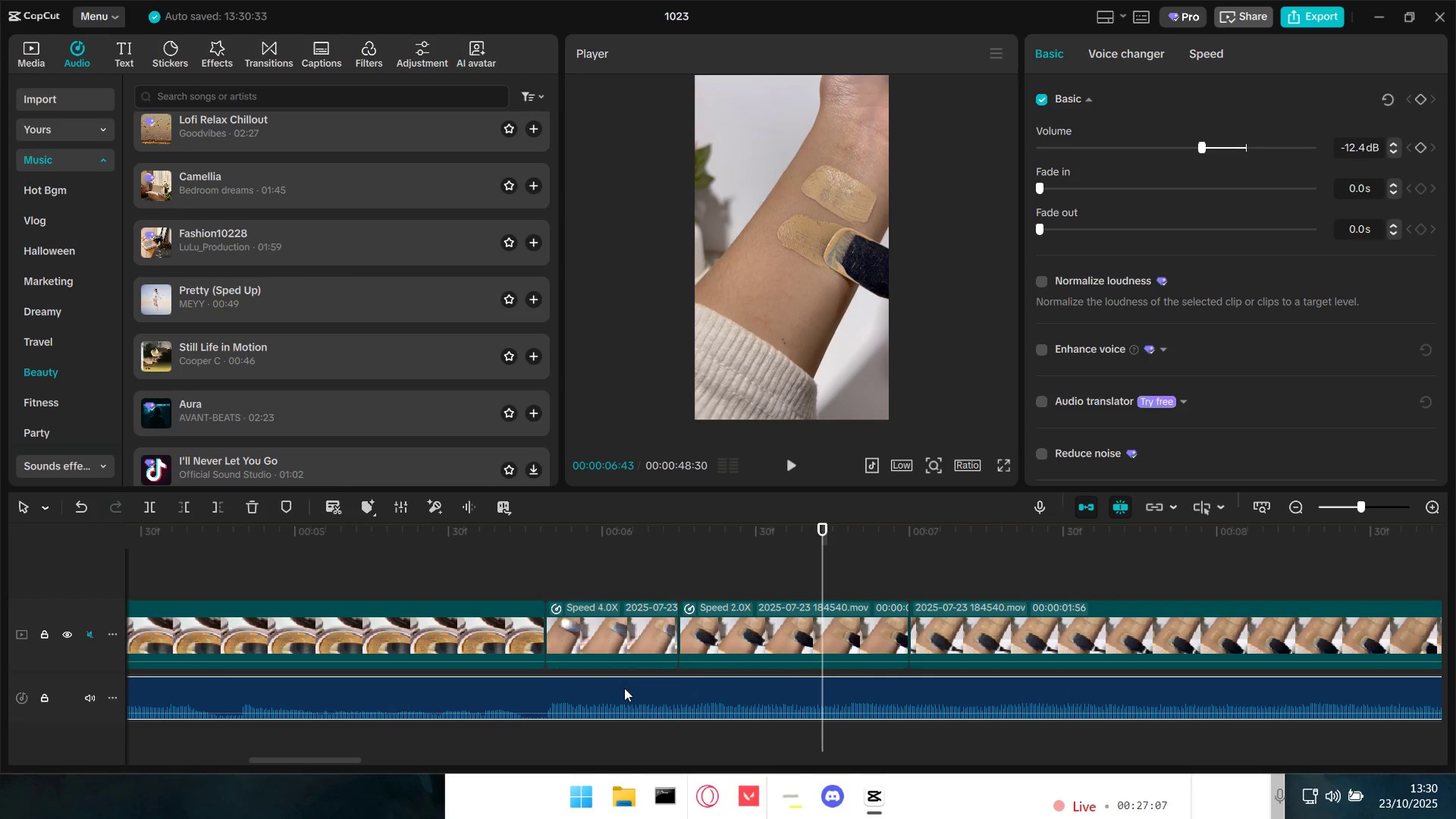 
key(Space)
 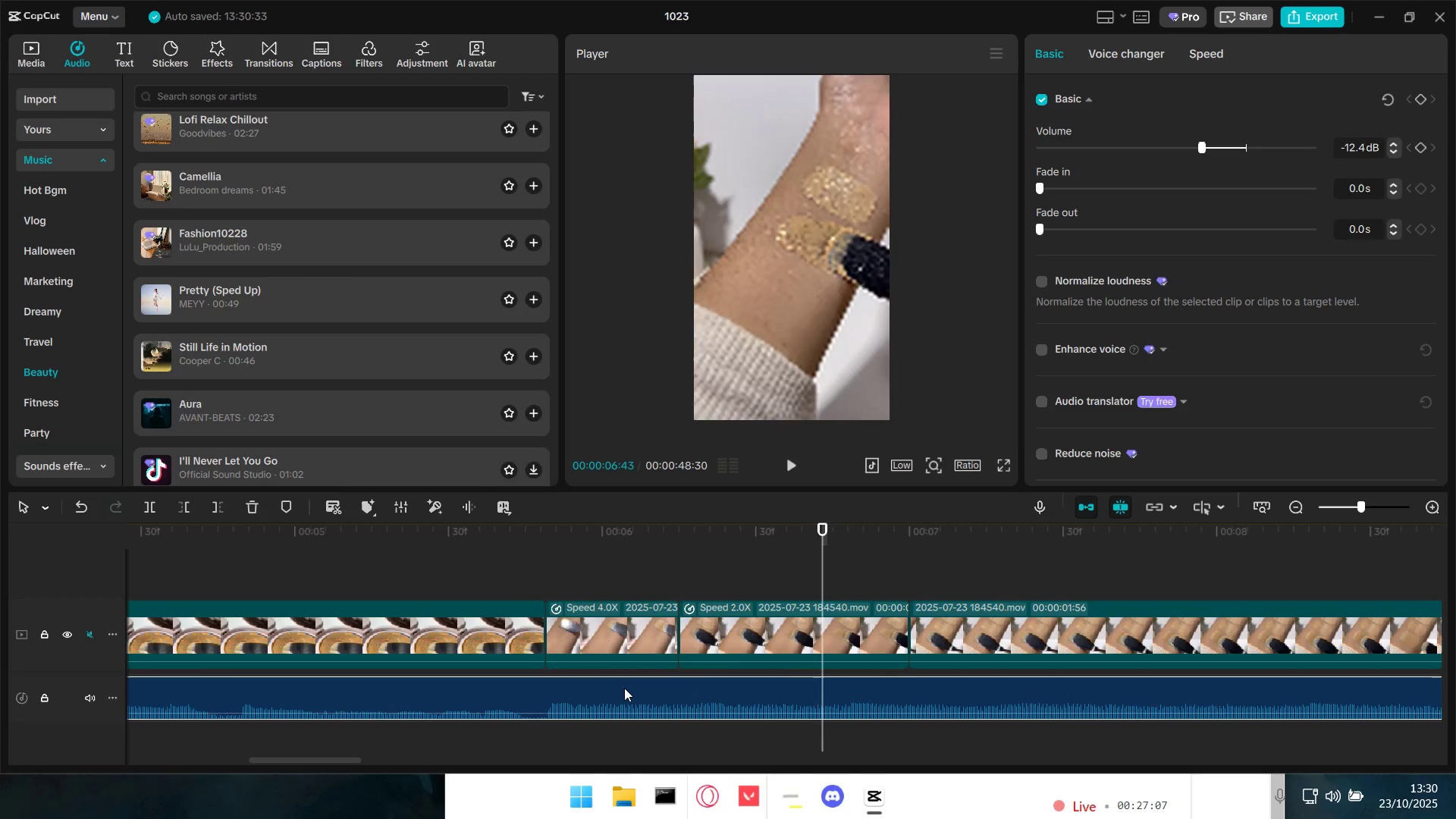 
key(Space)
 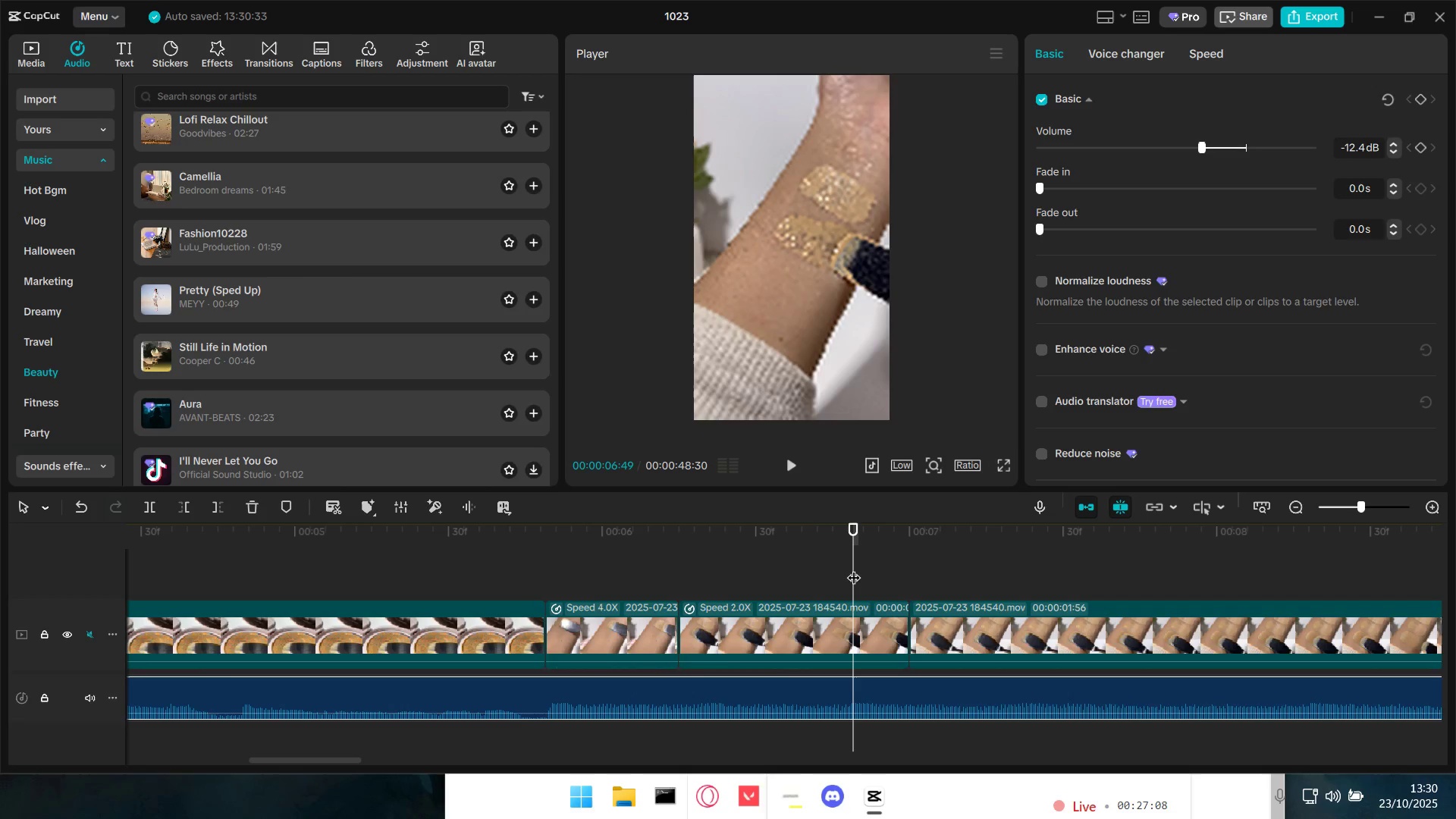 
left_click([794, 620])
 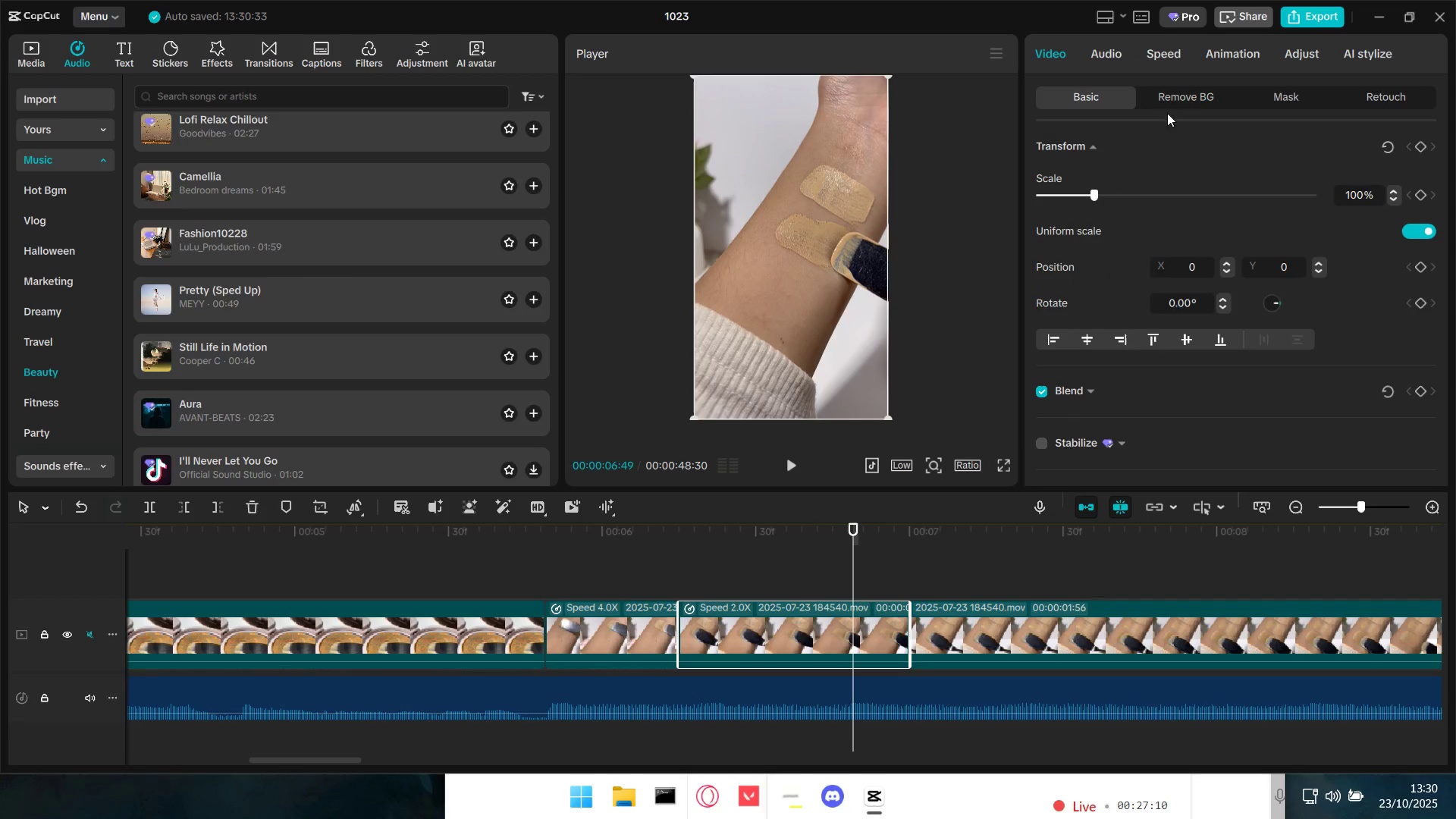 
left_click([1157, 49])
 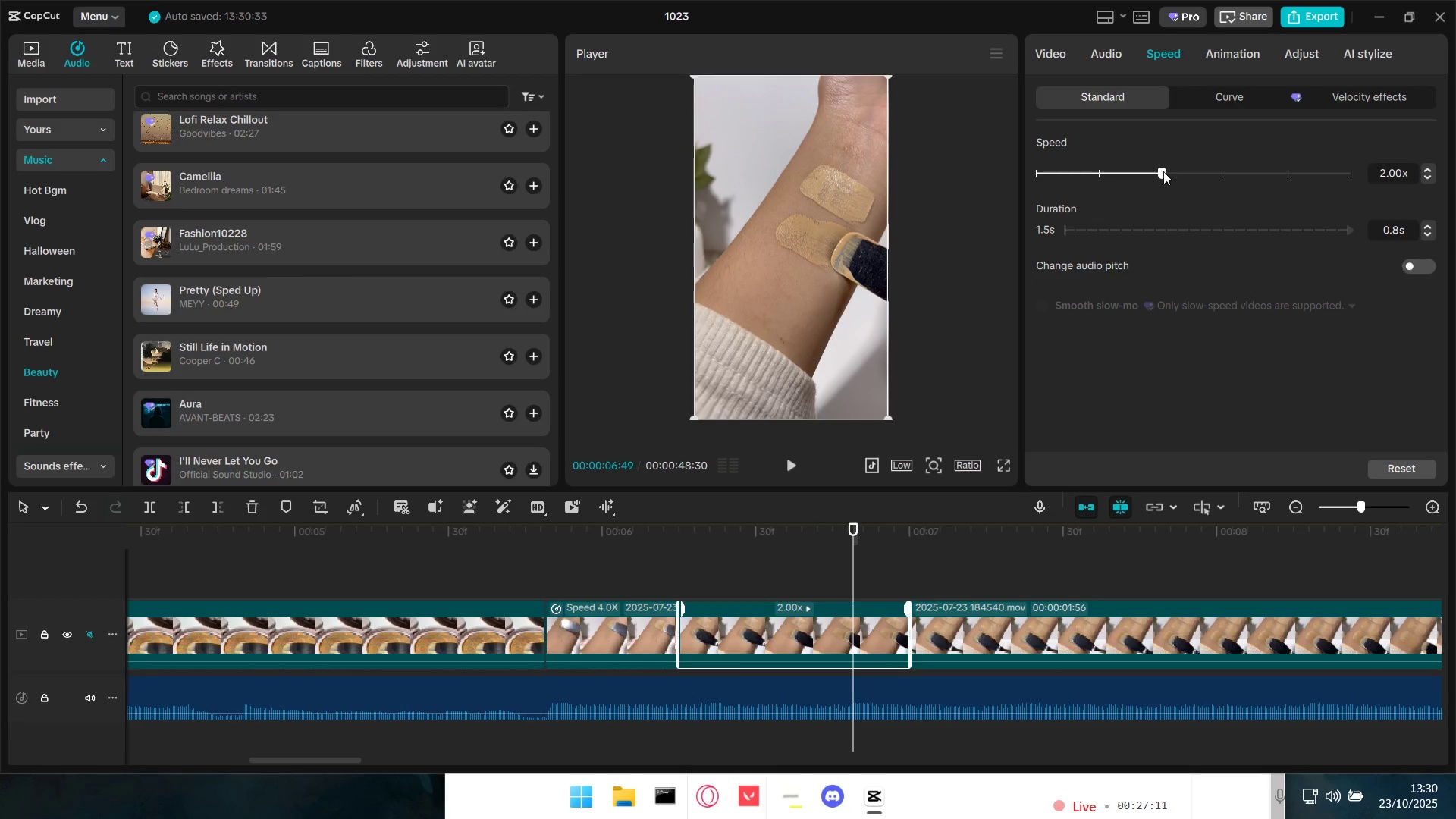 
left_click_drag(start_coordinate=[1163, 171], to_coordinate=[1179, 171])
 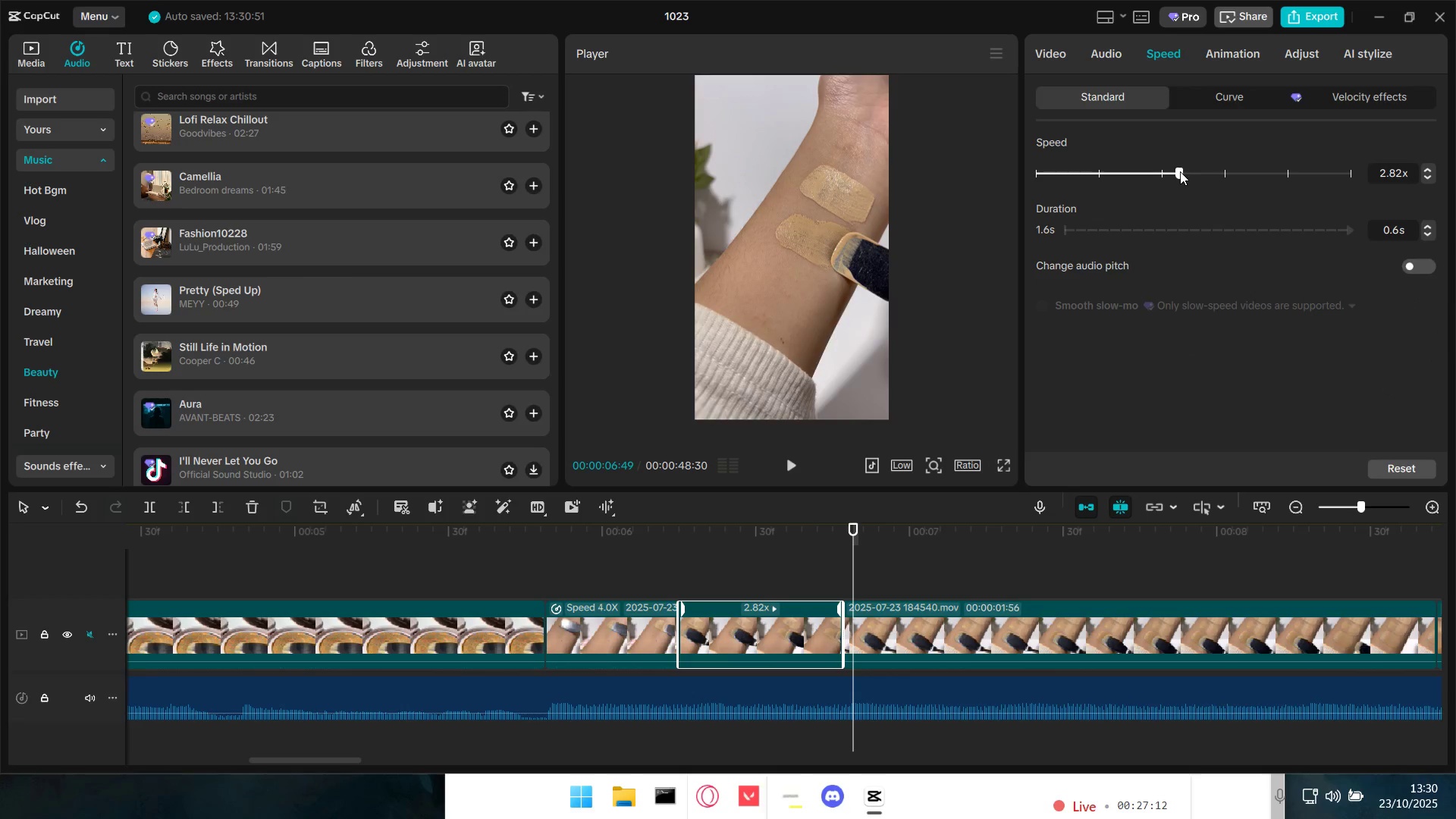 
left_click_drag(start_coordinate=[1180, 171], to_coordinate=[1169, 168])
 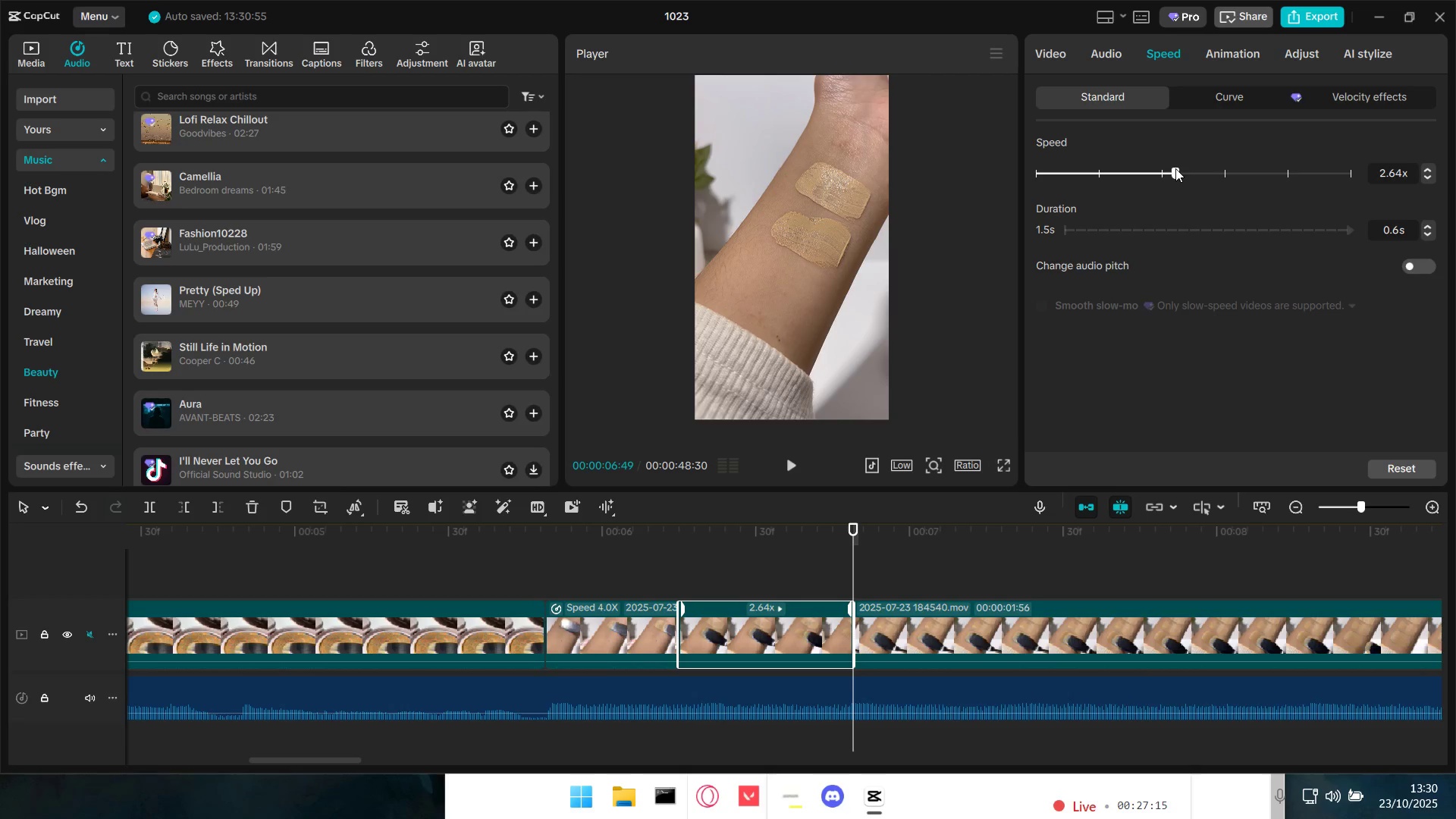 
left_click([899, 576])
 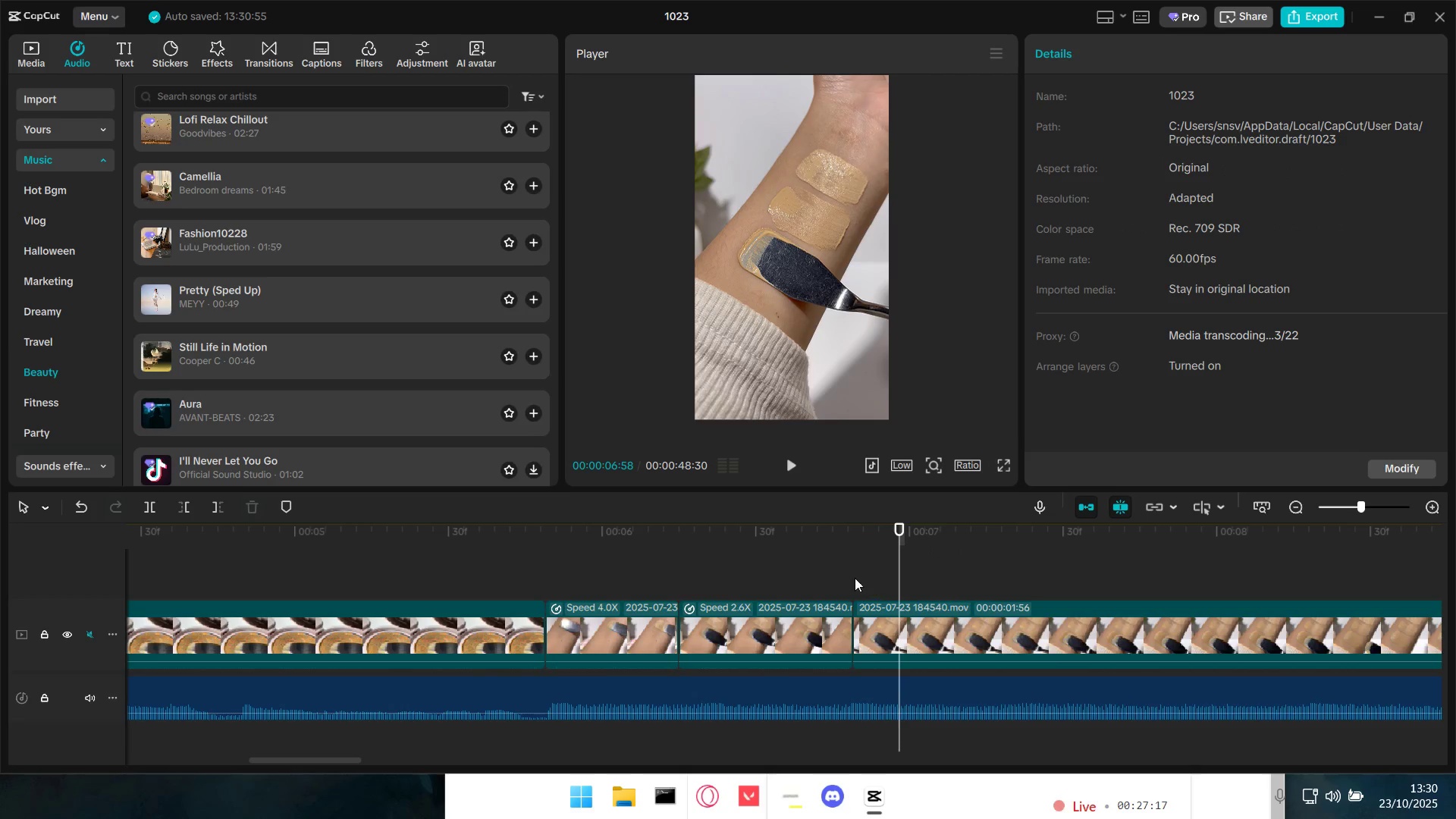 
double_click([857, 573])
 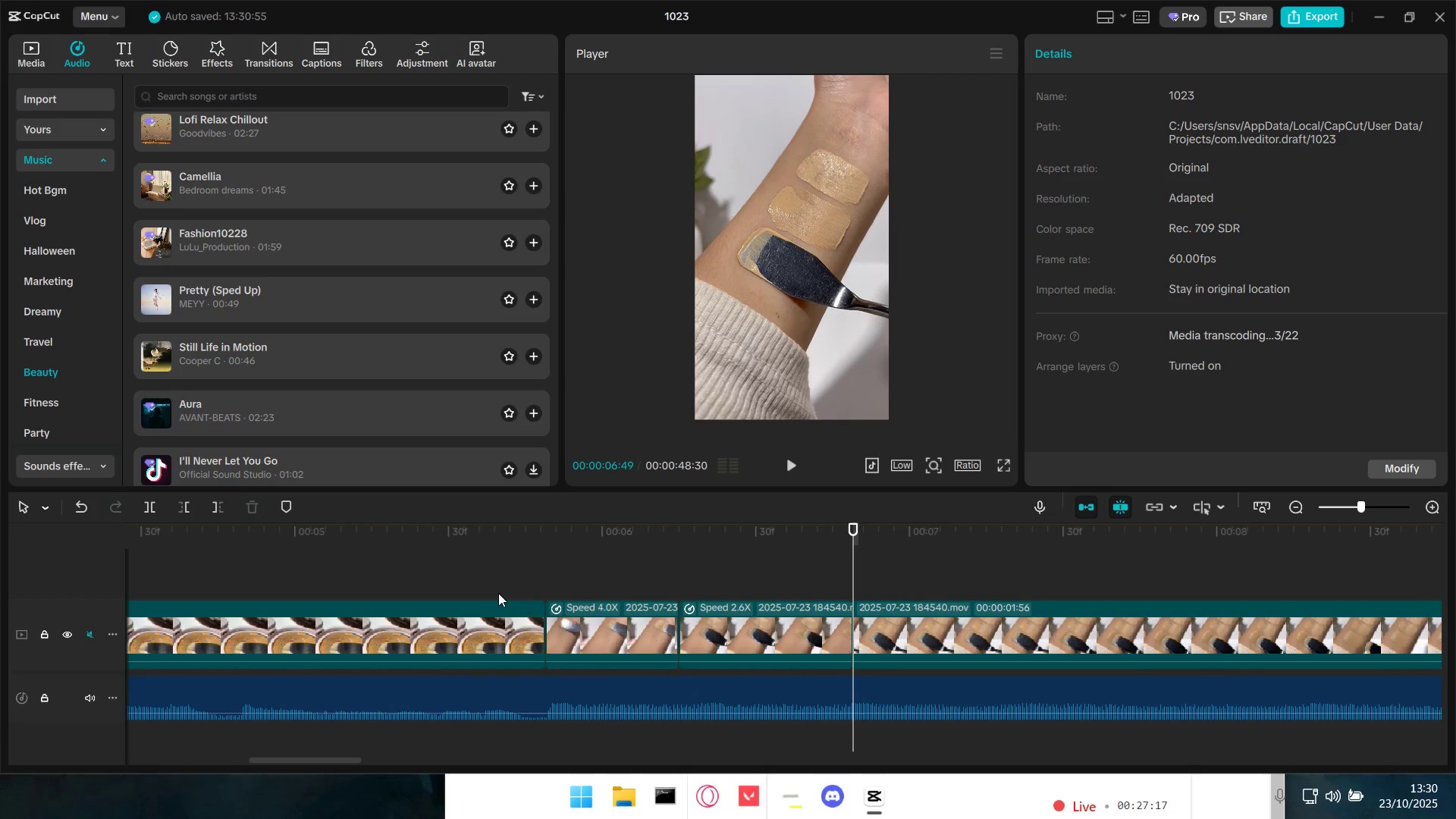 
hold_key(key=ControlLeft, duration=1.5)
scroll: coordinate [500, 588], scroll_direction: down, amount: 33.0
 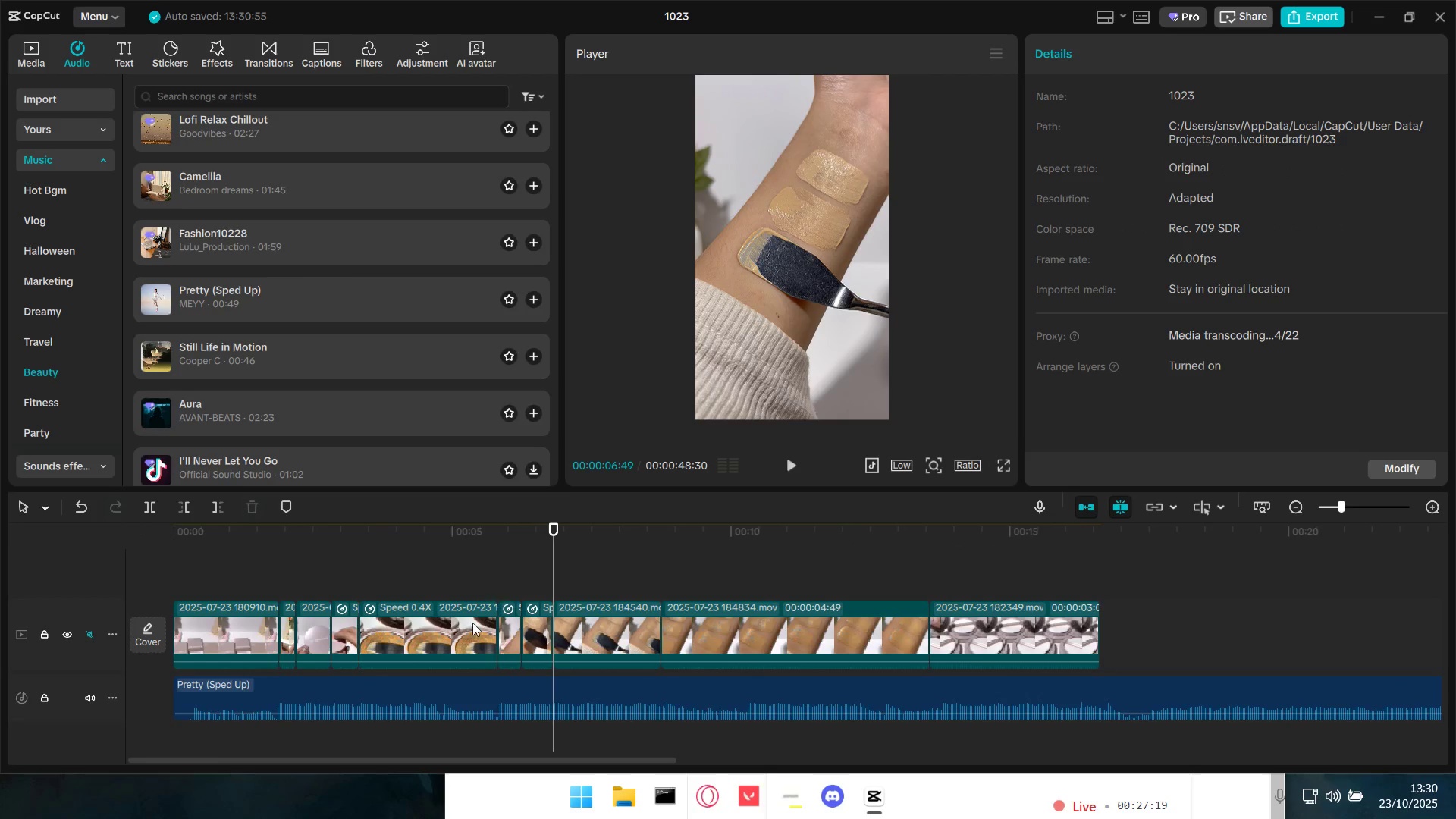 
key(Control+ControlLeft)
 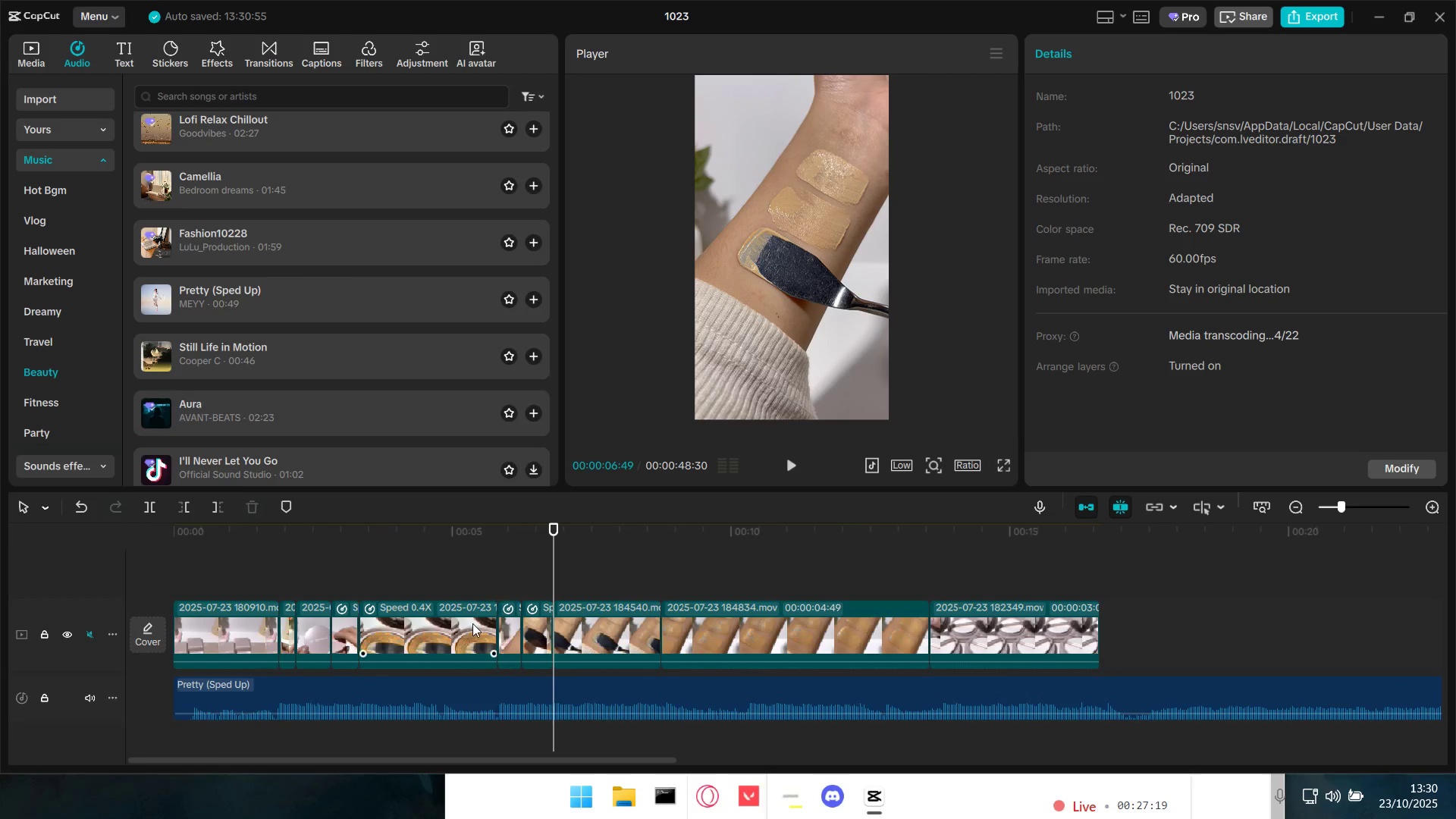 
key(Control+ControlLeft)
 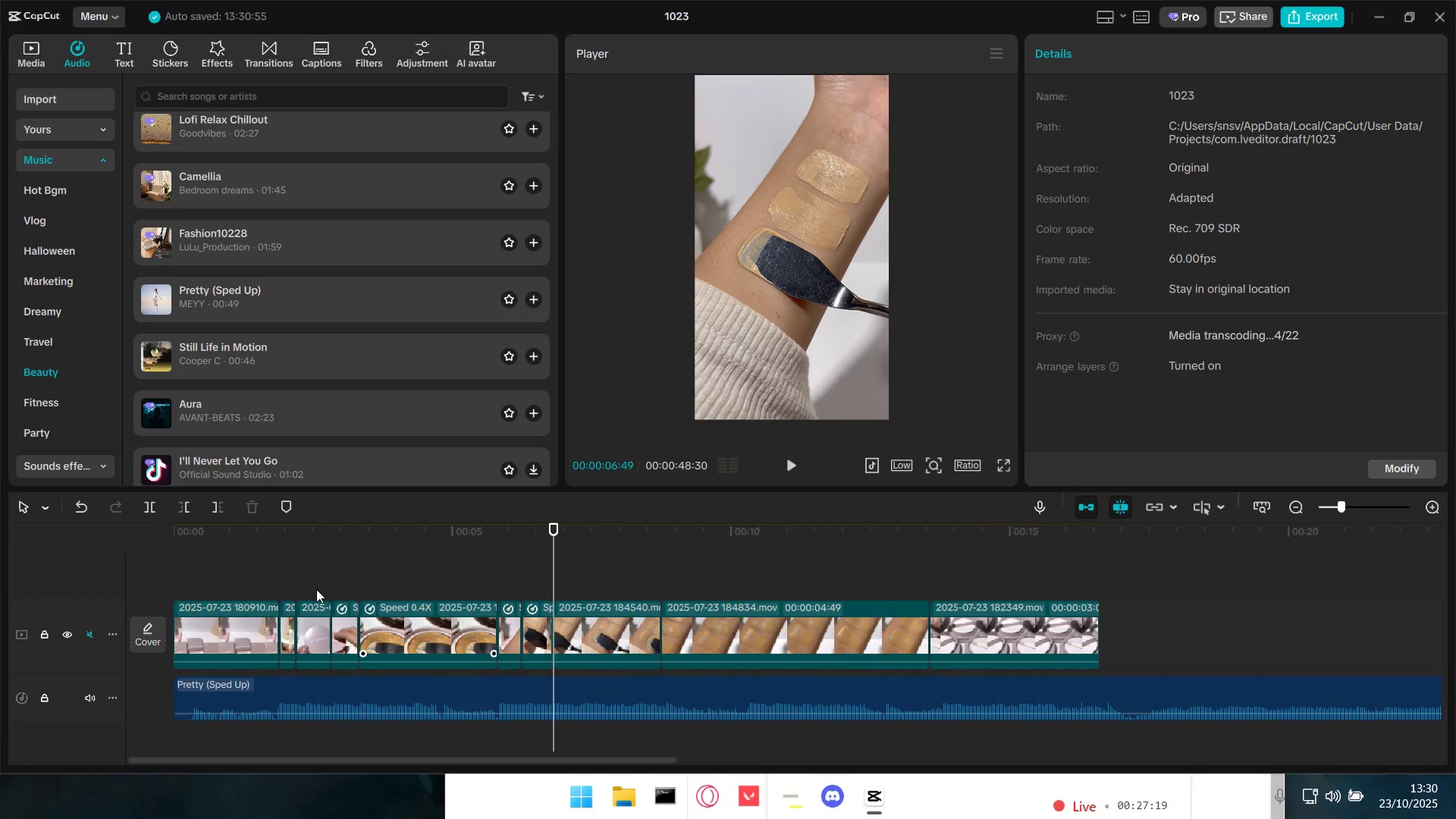 
left_click([295, 585])
 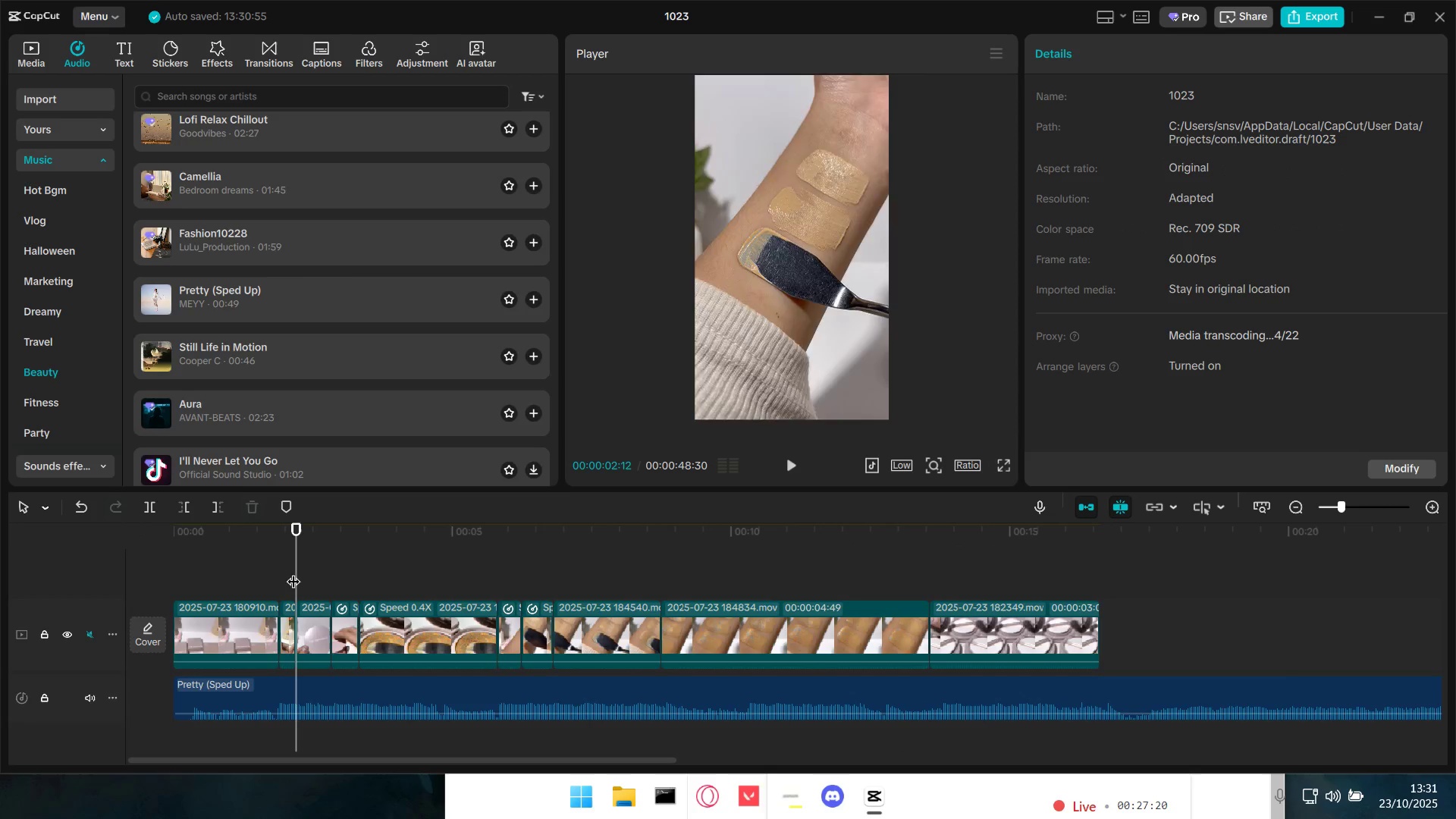 
left_click_drag(start_coordinate=[293, 572], to_coordinate=[68, 561])
 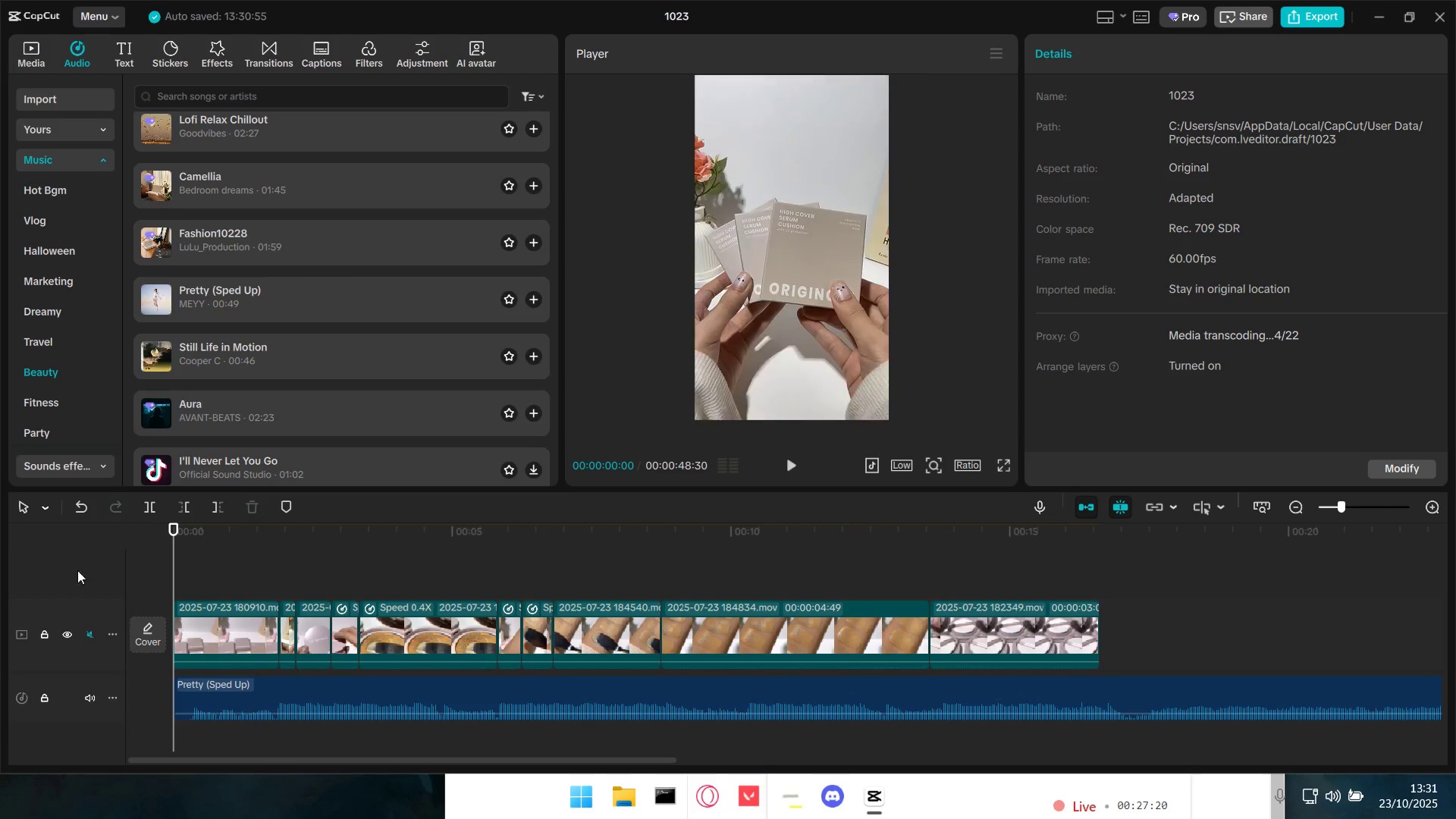 
key(Space)
 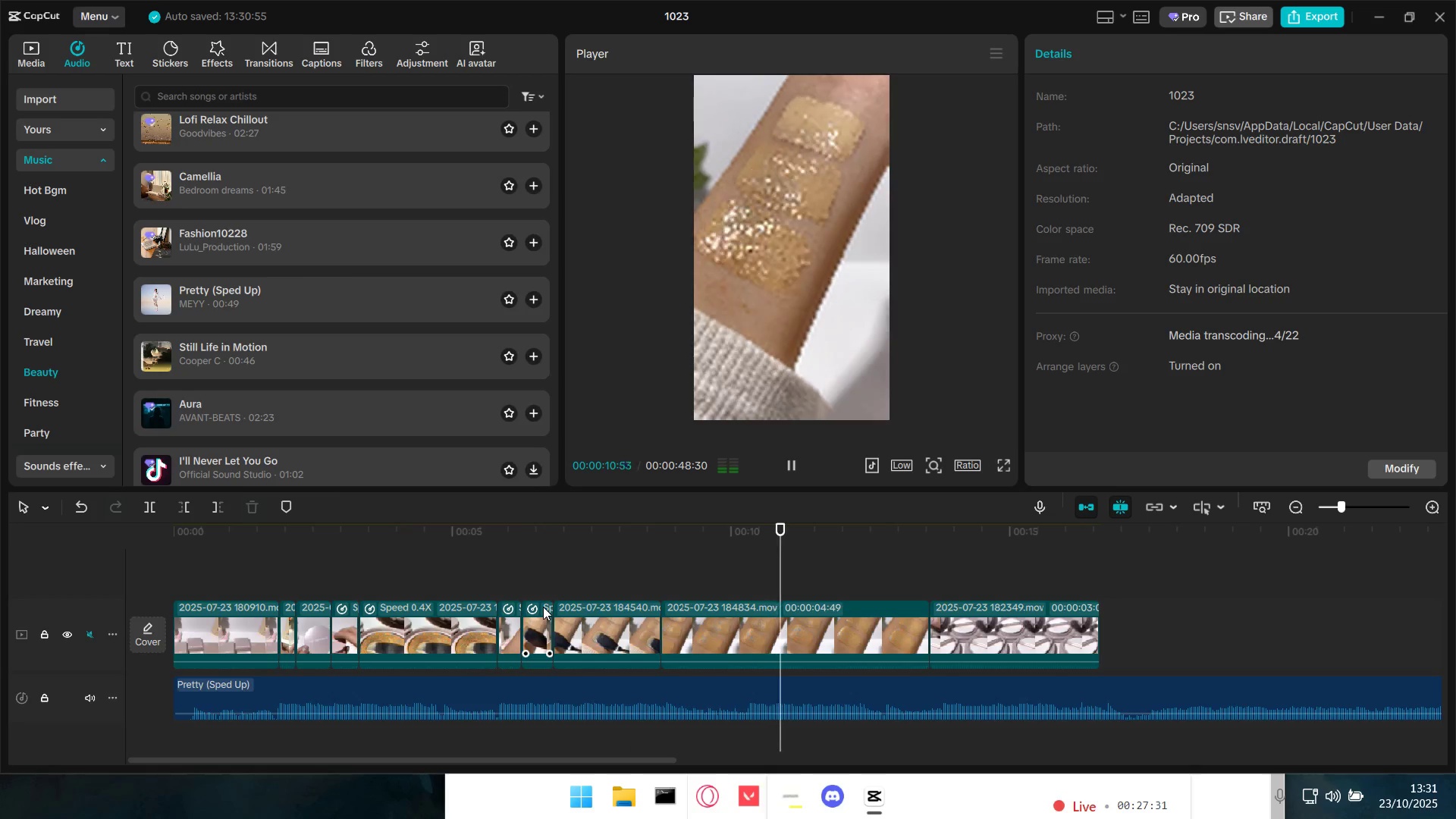 
wait(16.14)
 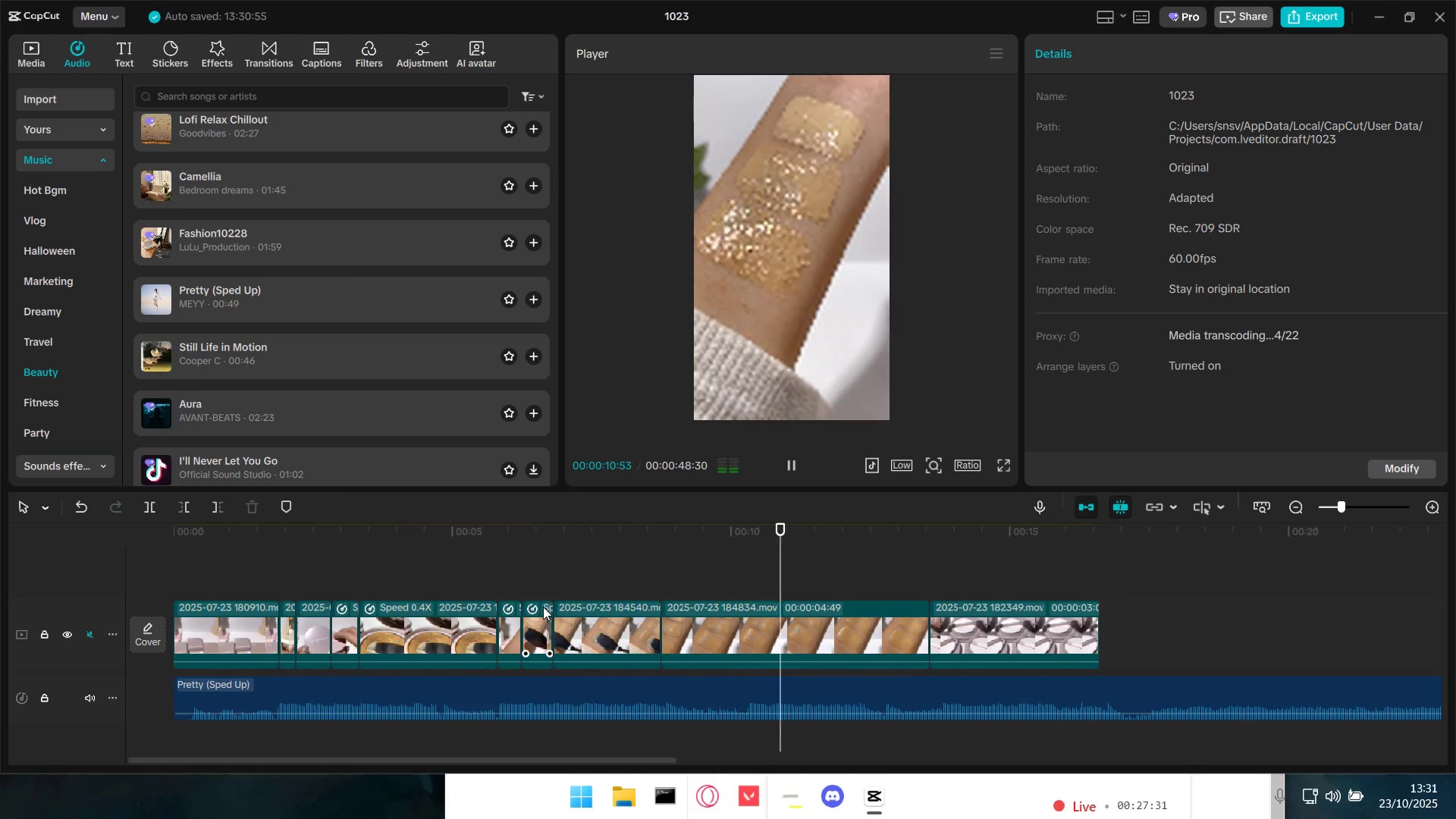 
key(Space)
 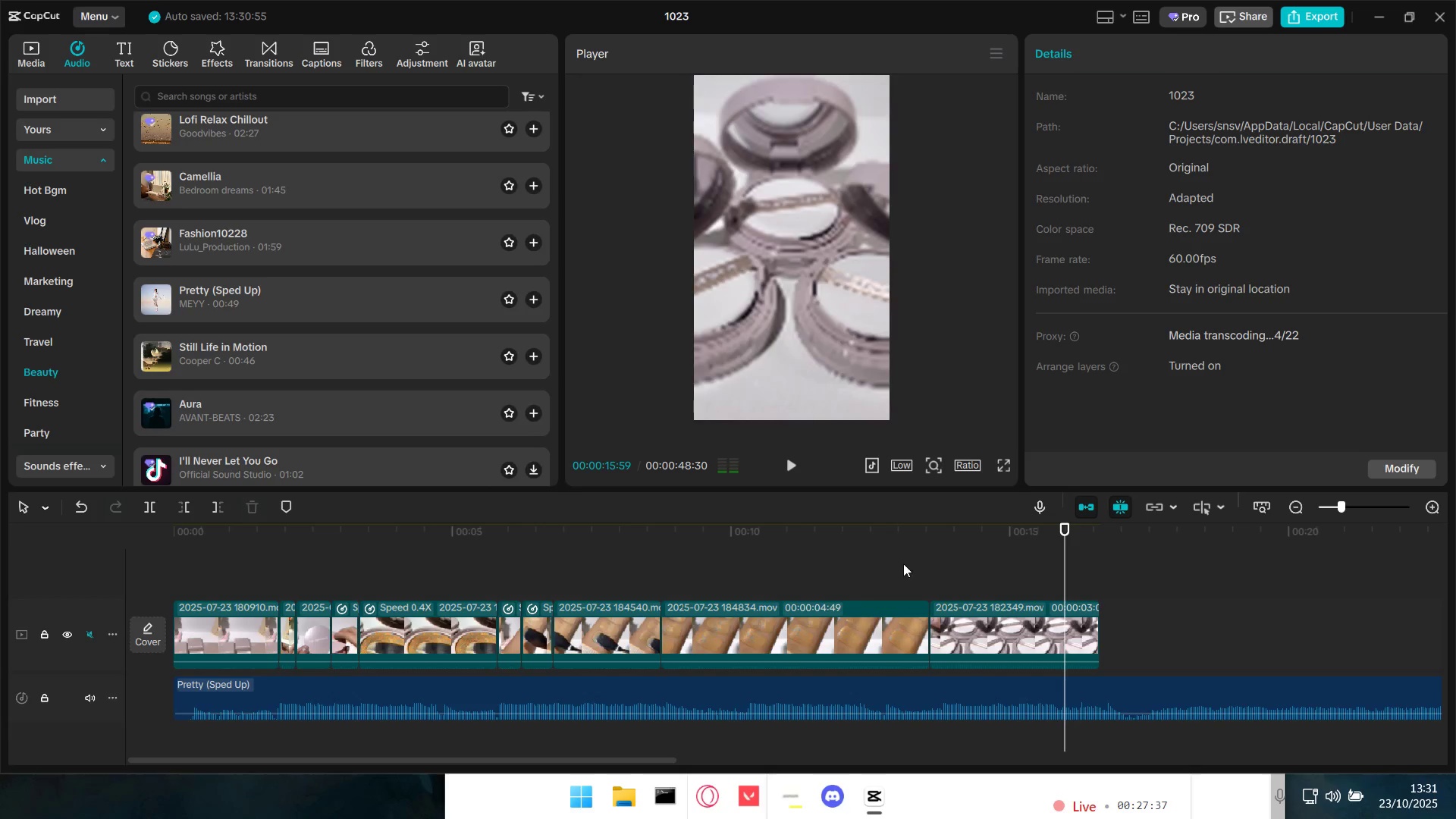 
left_click([876, 561])
 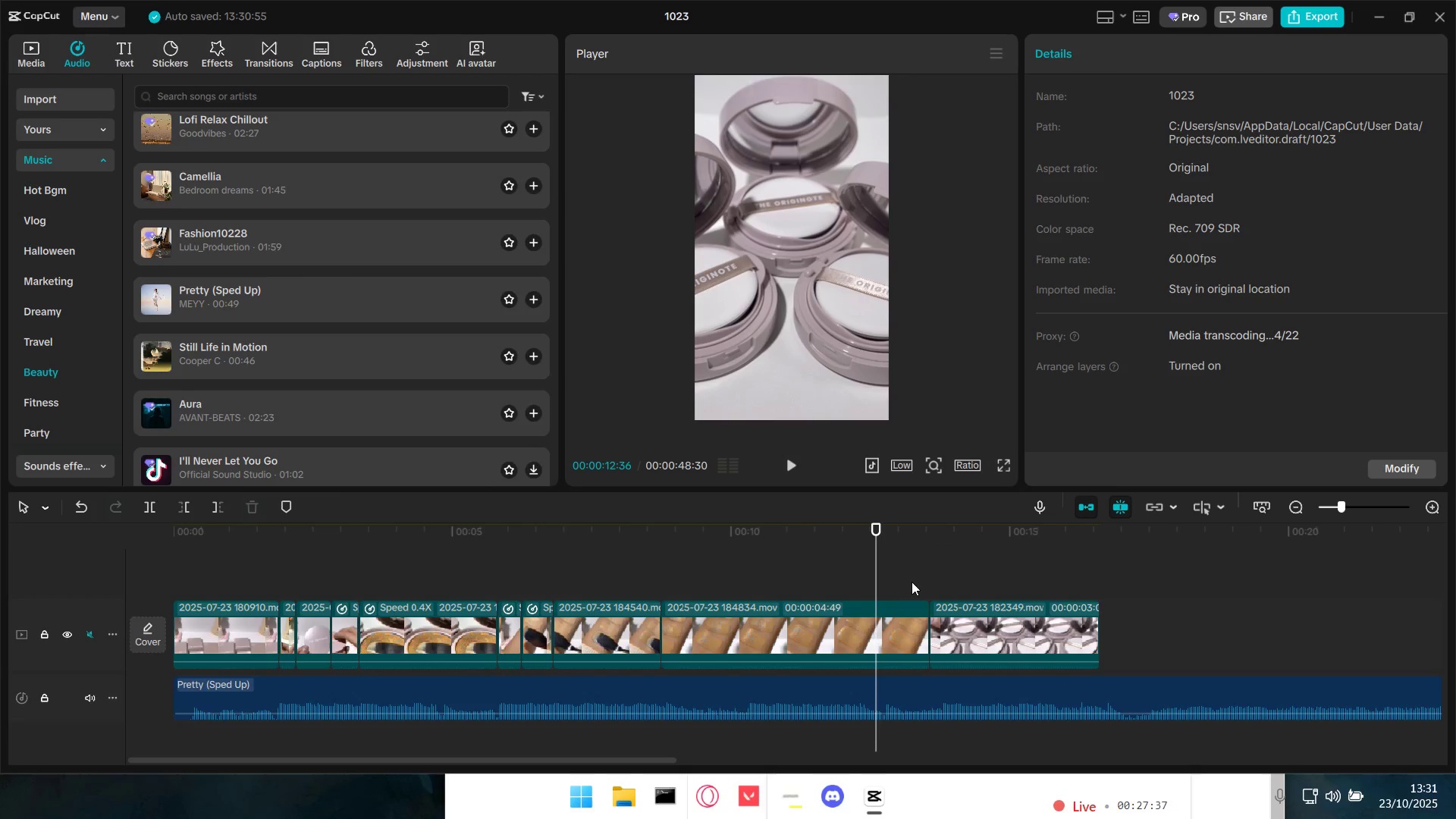 
key(Space)
 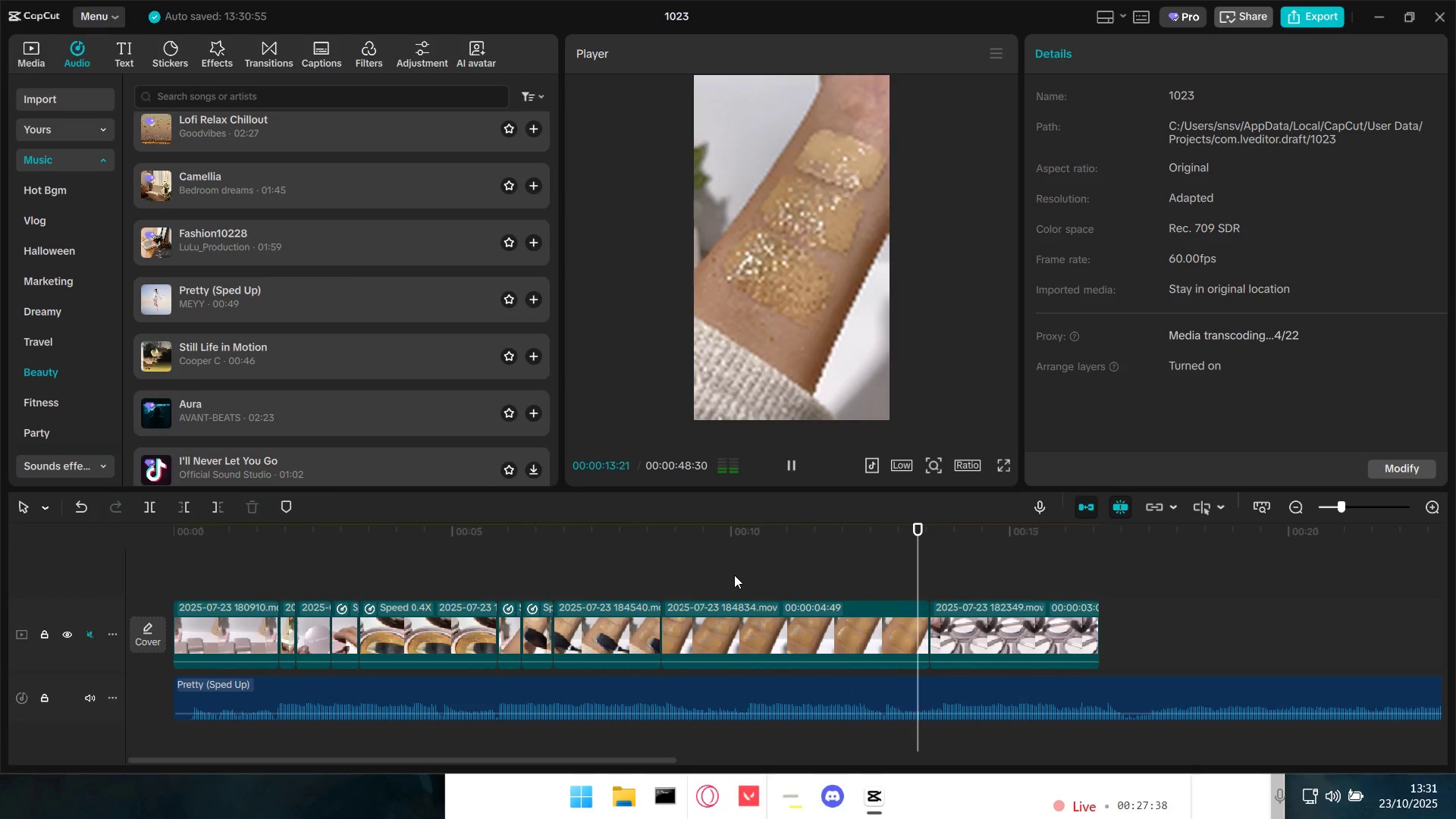 
key(Space)
 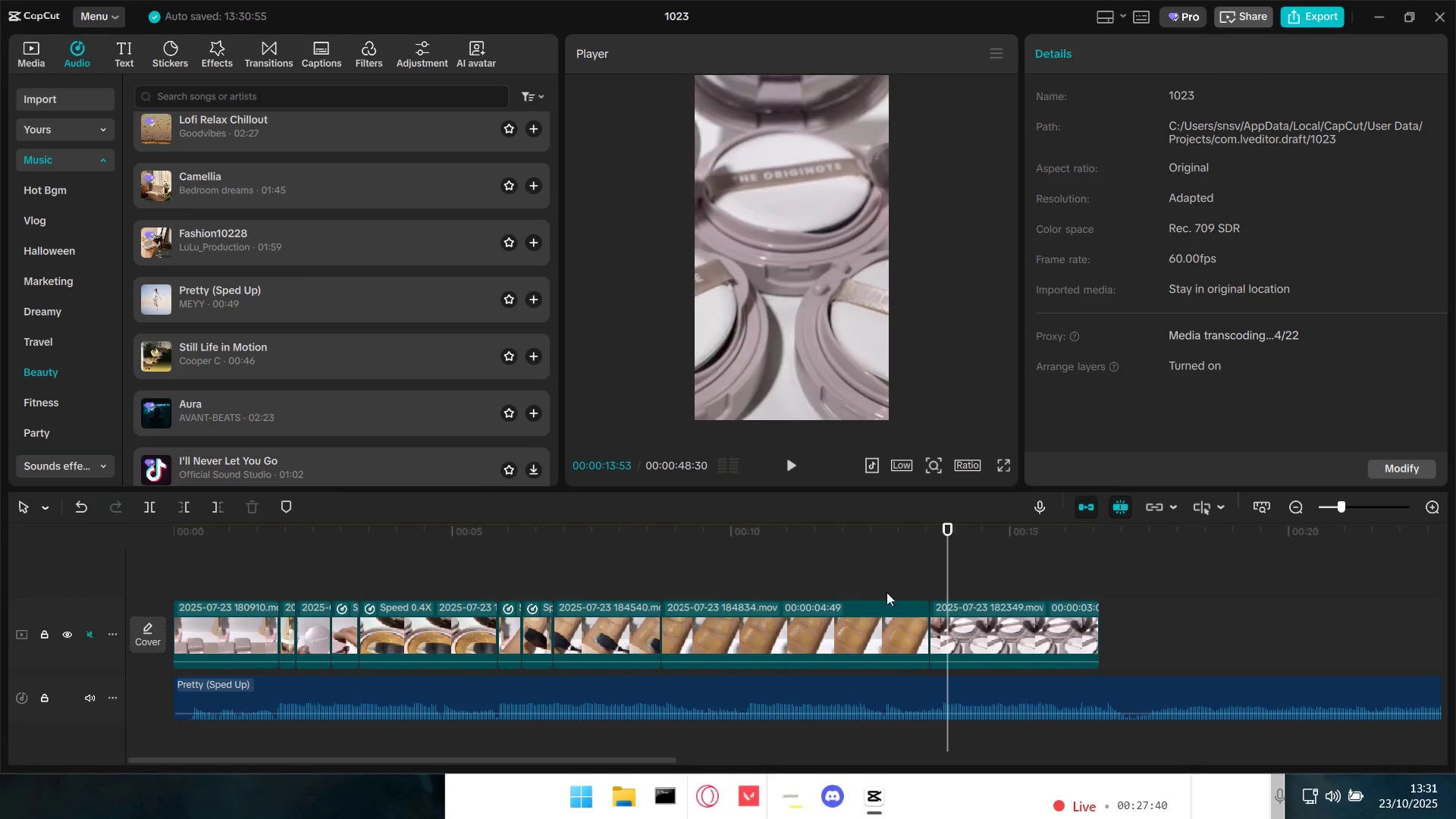 
key(Space)
 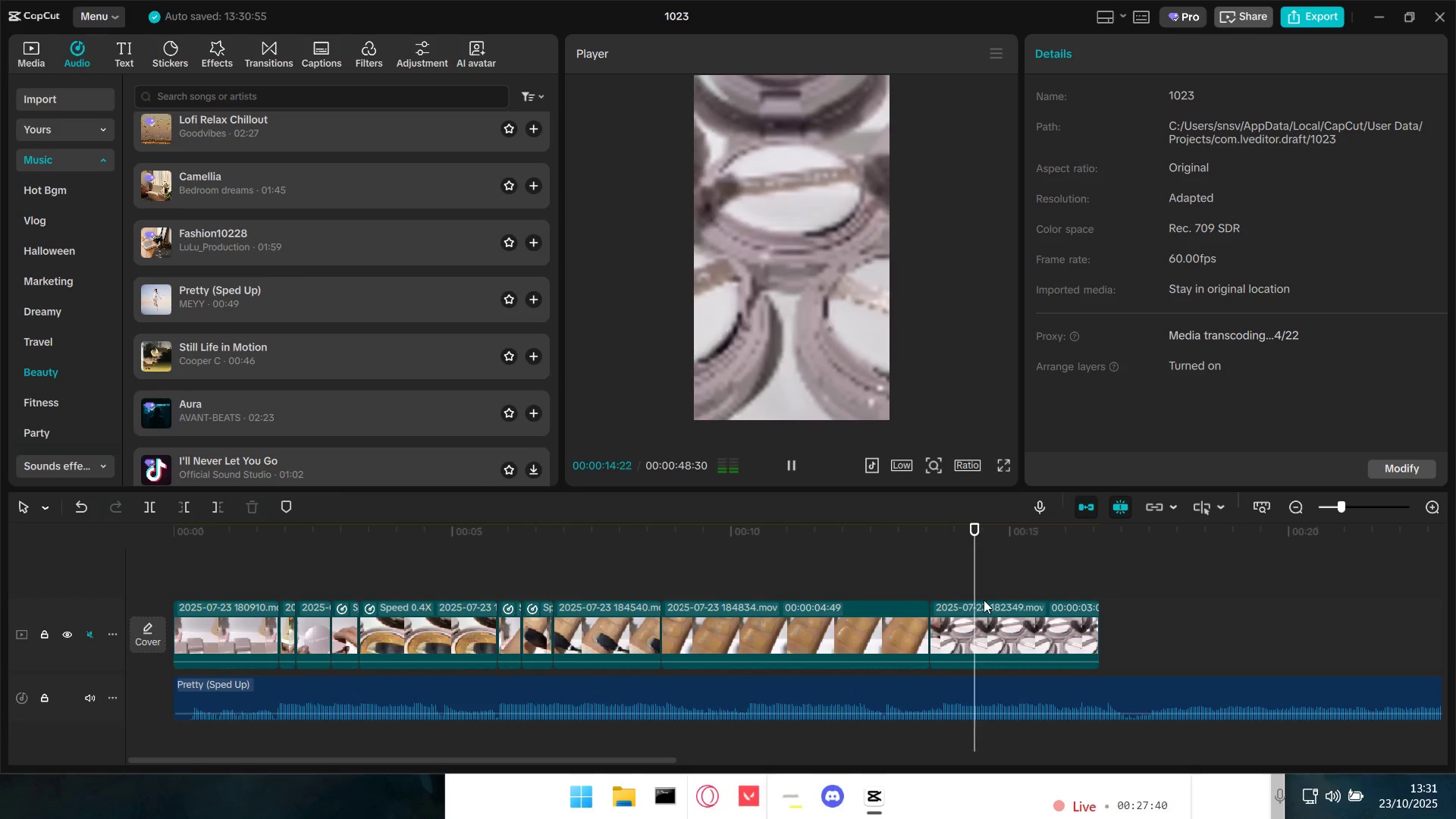 
key(Space)
 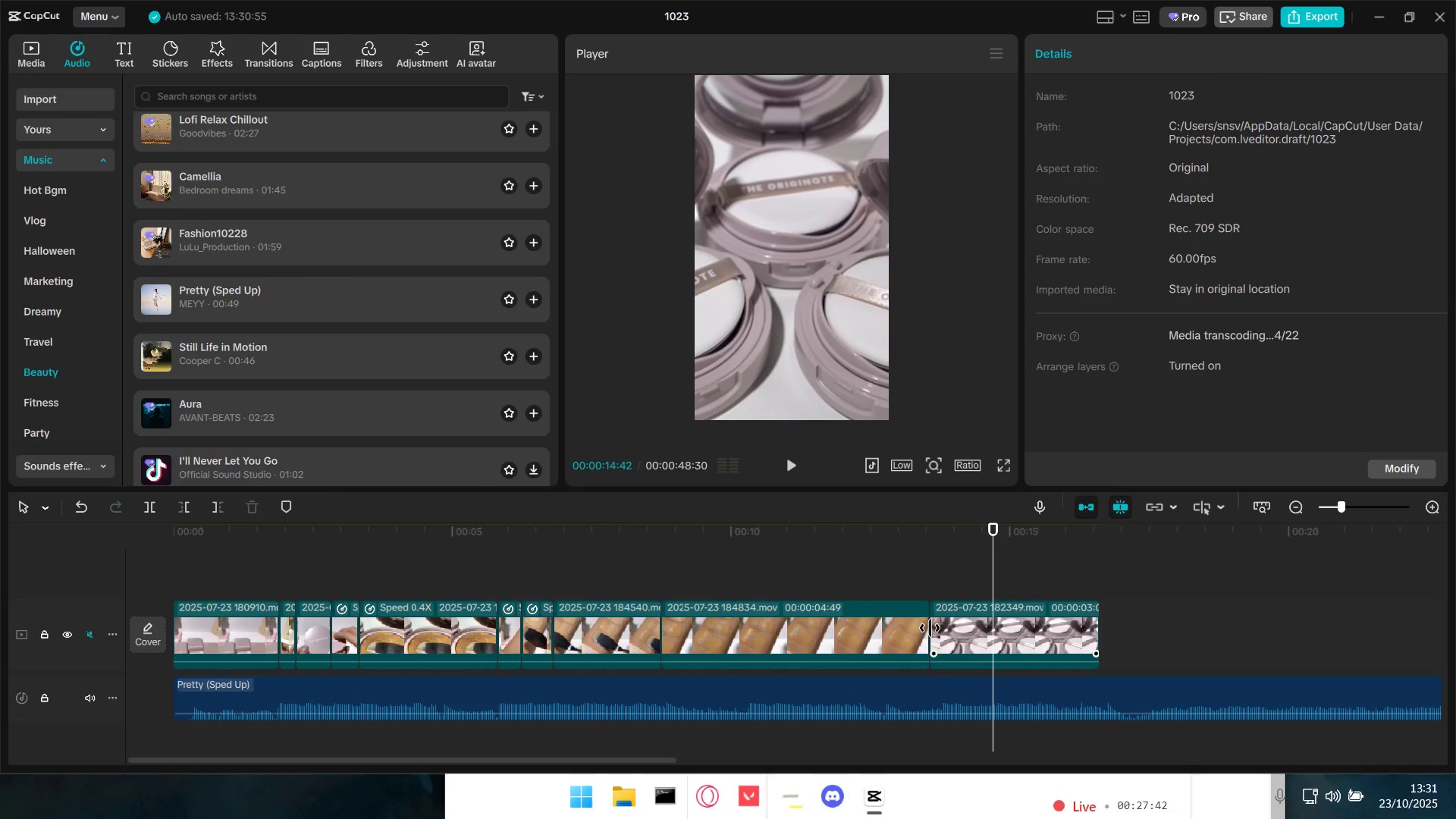 
left_click_drag(start_coordinate=[948, 632], to_coordinate=[1019, 632])
 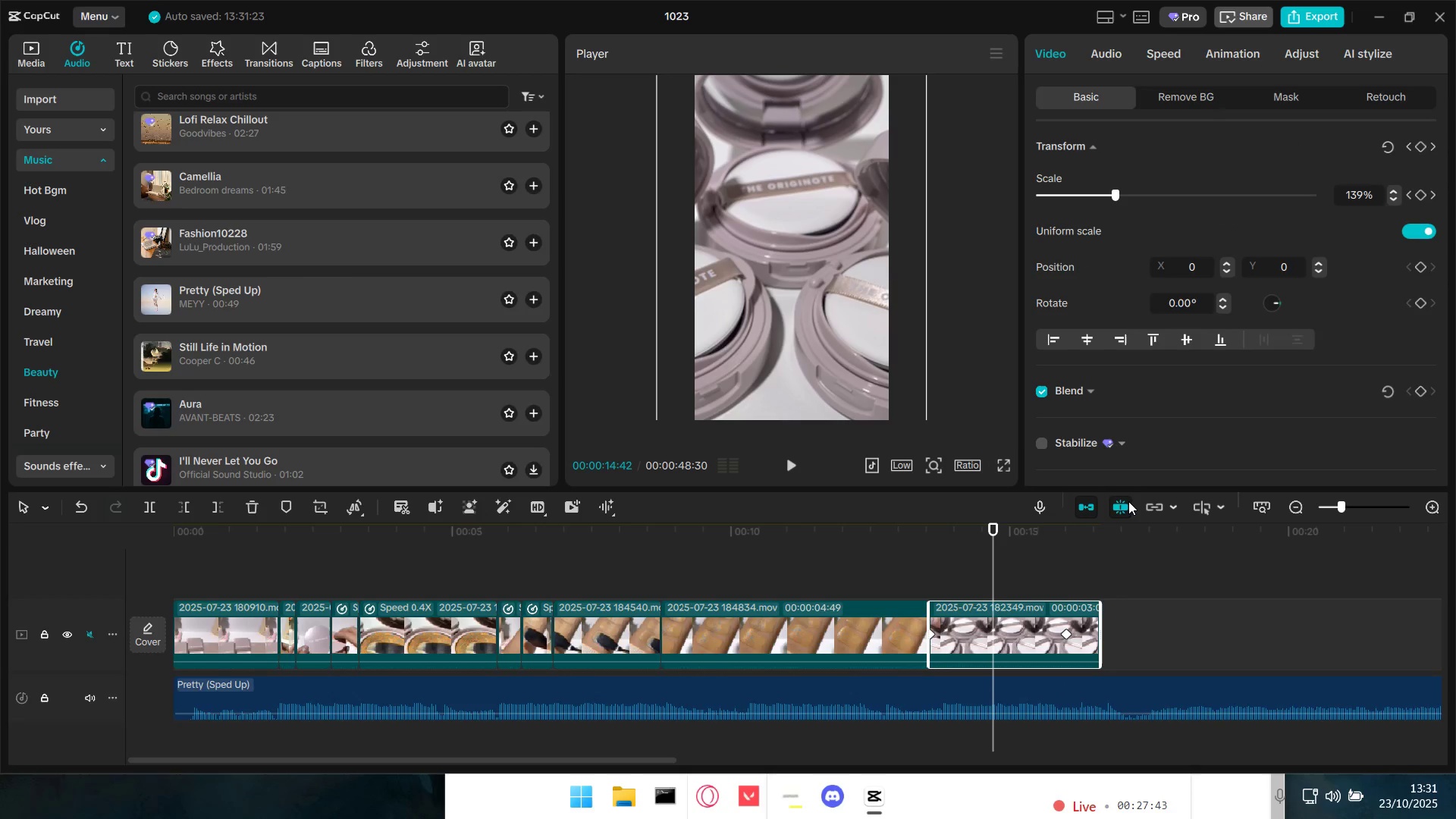 
left_click([1128, 501])
 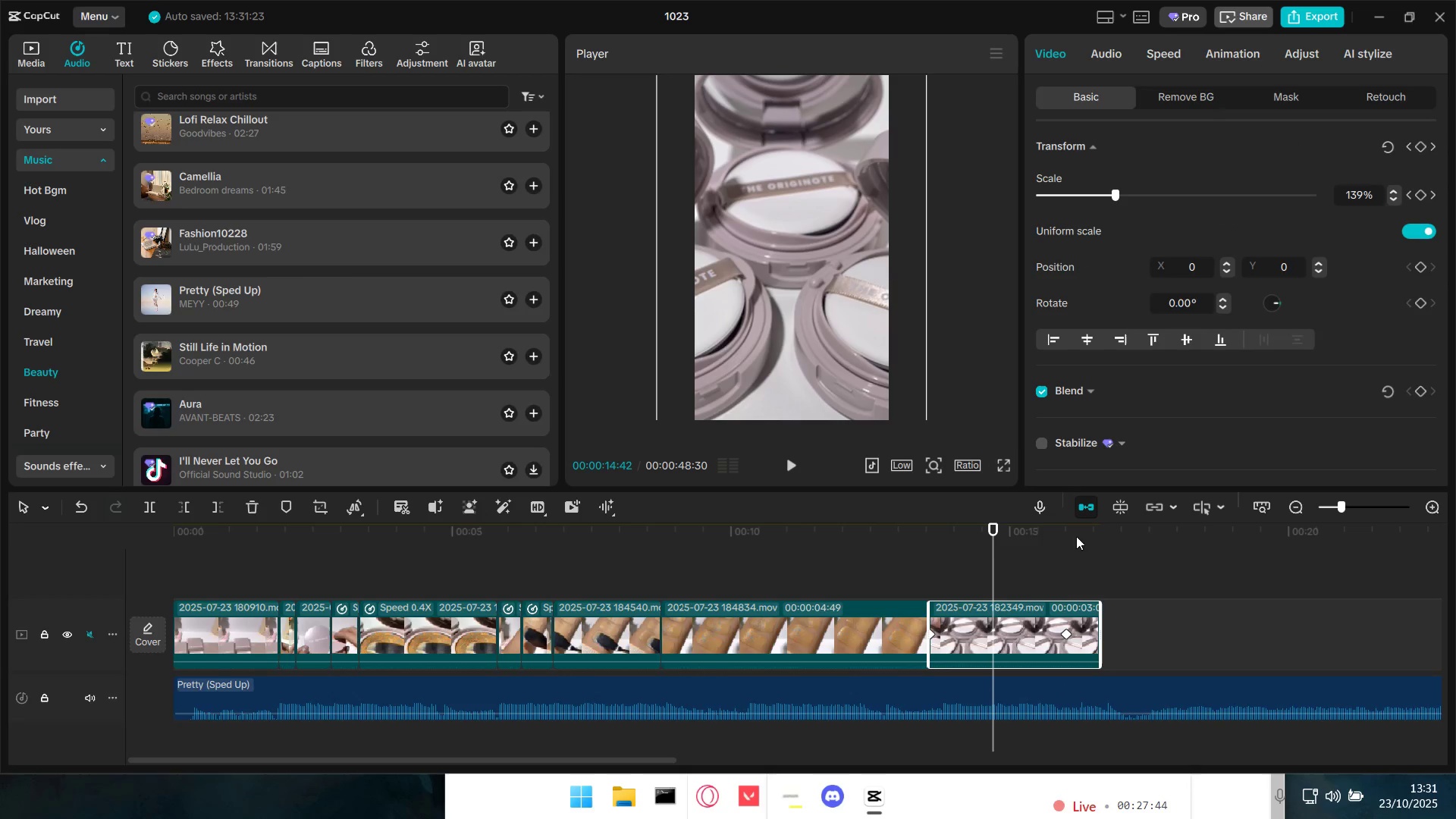 
left_click([1087, 507])
 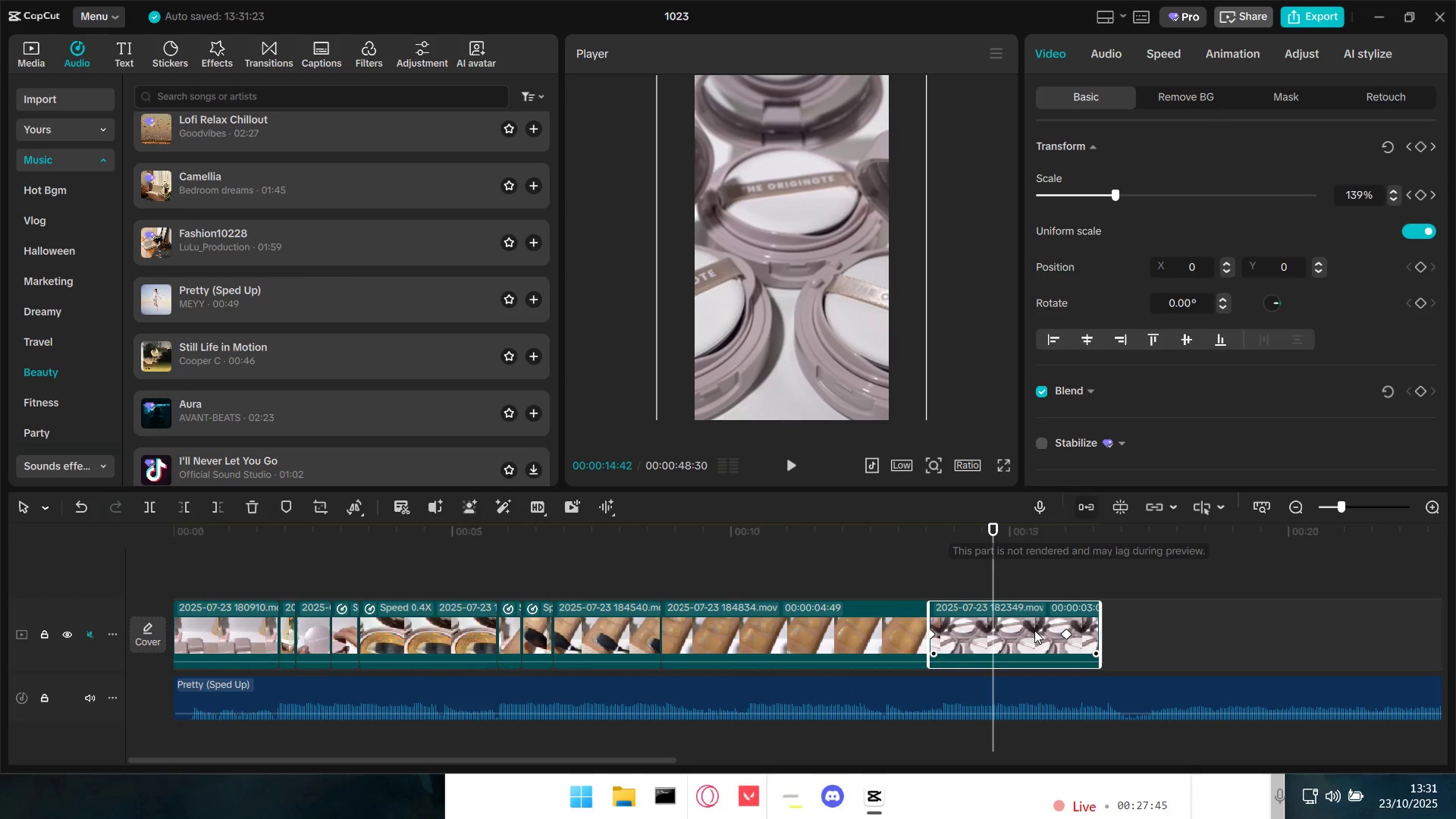 
left_click_drag(start_coordinate=[1029, 634], to_coordinate=[1125, 635])
 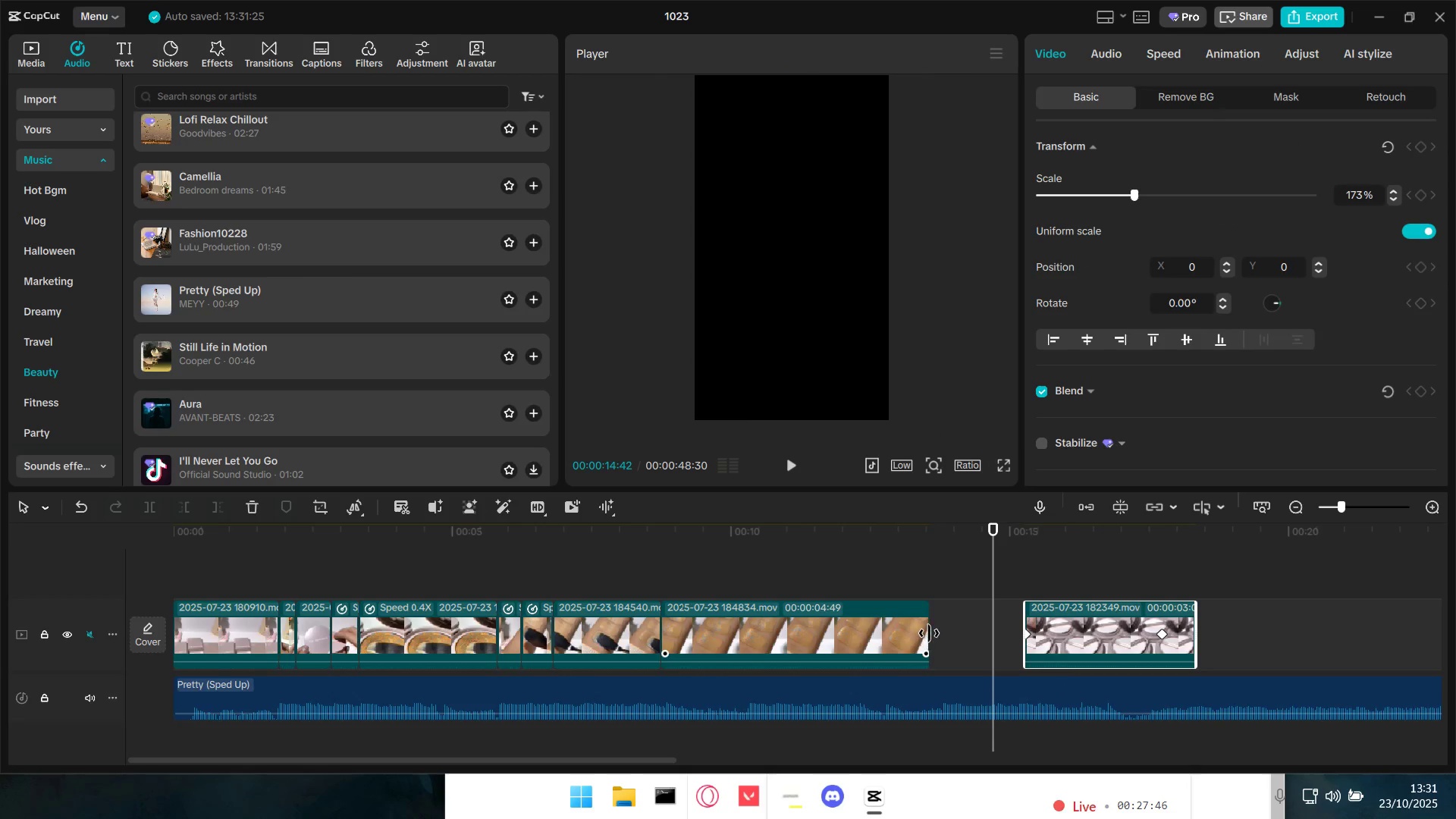 
left_click_drag(start_coordinate=[929, 633], to_coordinate=[941, 635])
 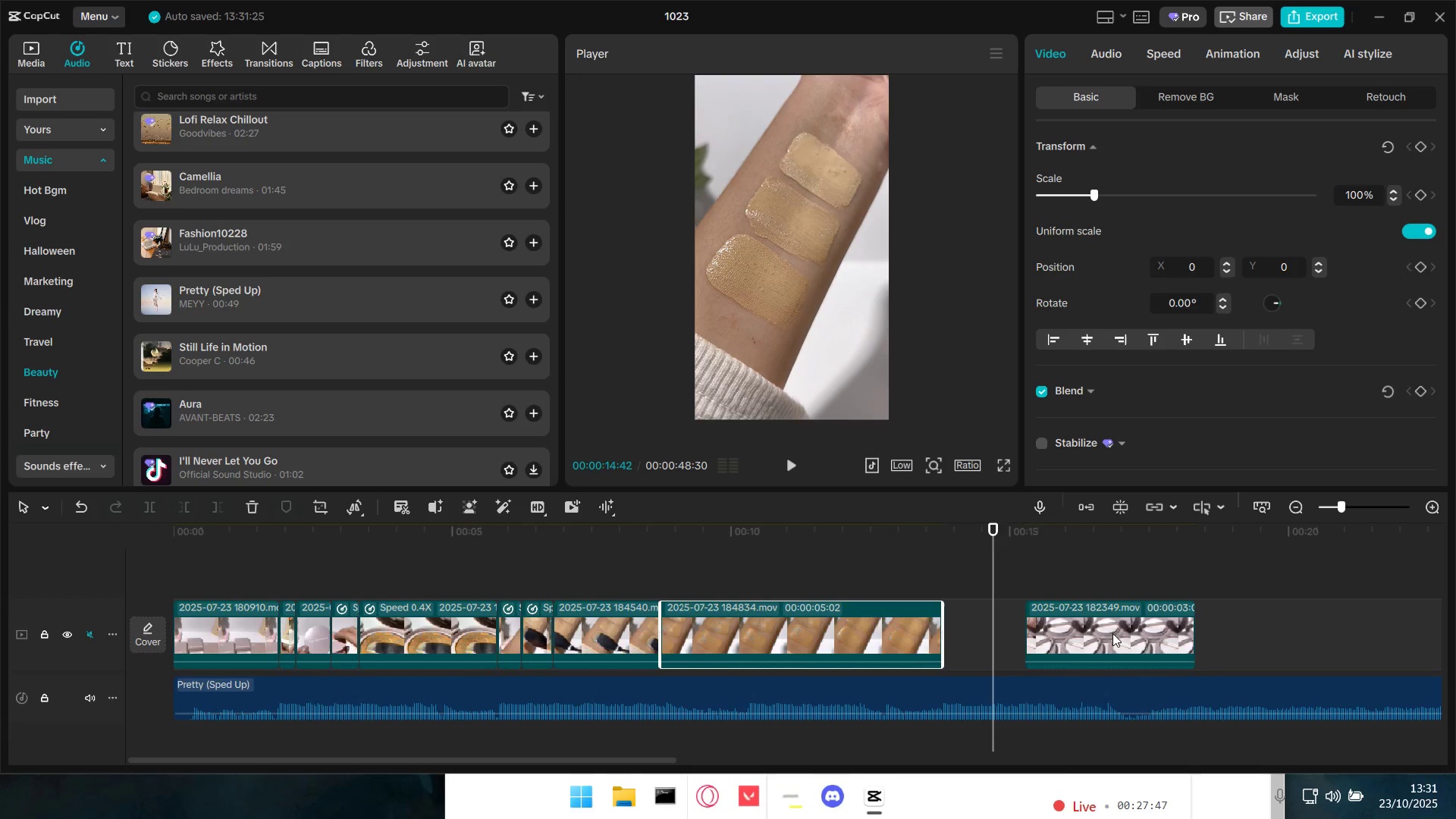 
left_click_drag(start_coordinate=[1118, 634], to_coordinate=[1035, 635])
 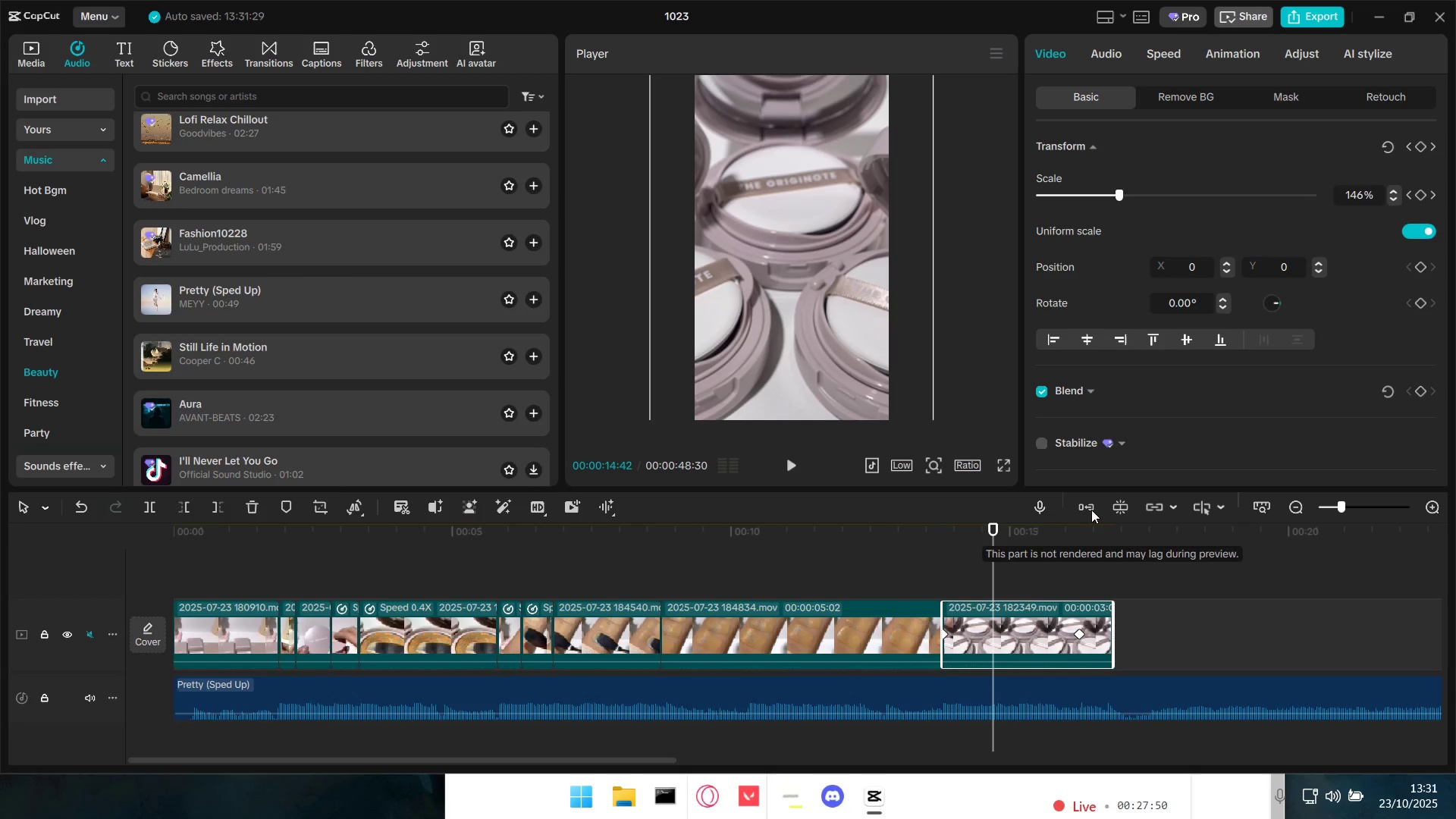 
left_click([1088, 507])
 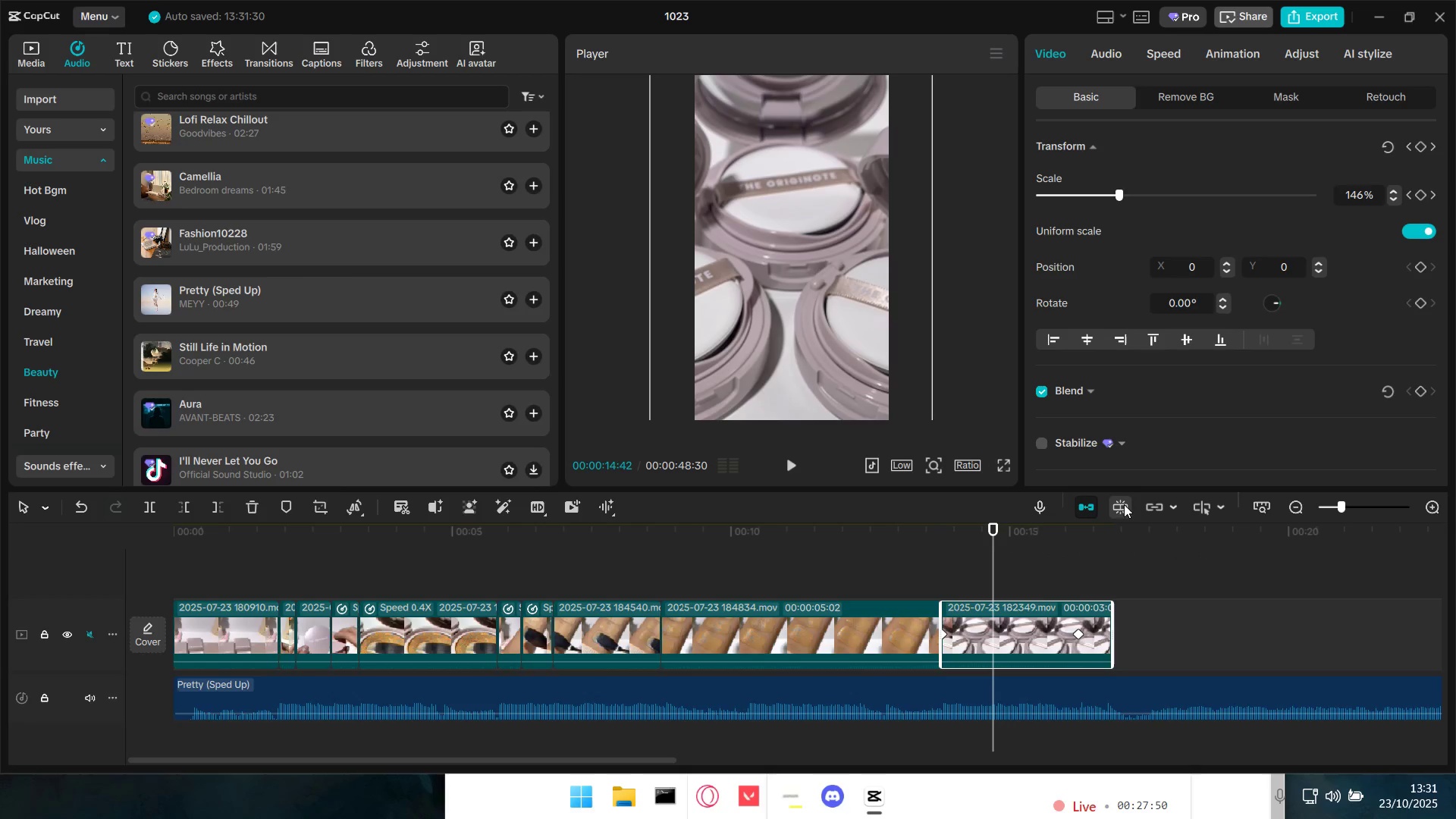 
double_click([1124, 504])
 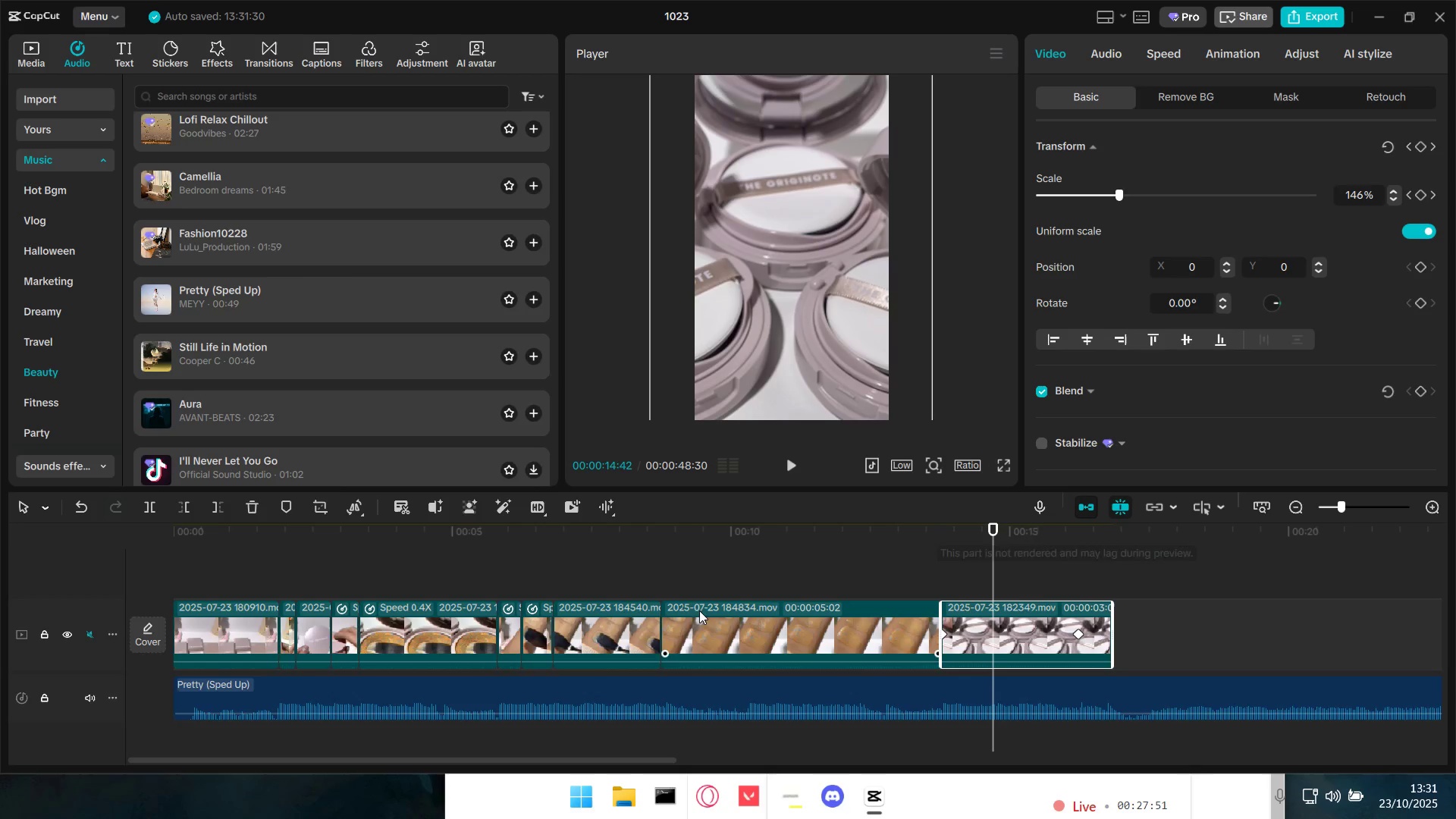 
left_click_drag(start_coordinate=[550, 559], to_coordinate=[554, 559])
 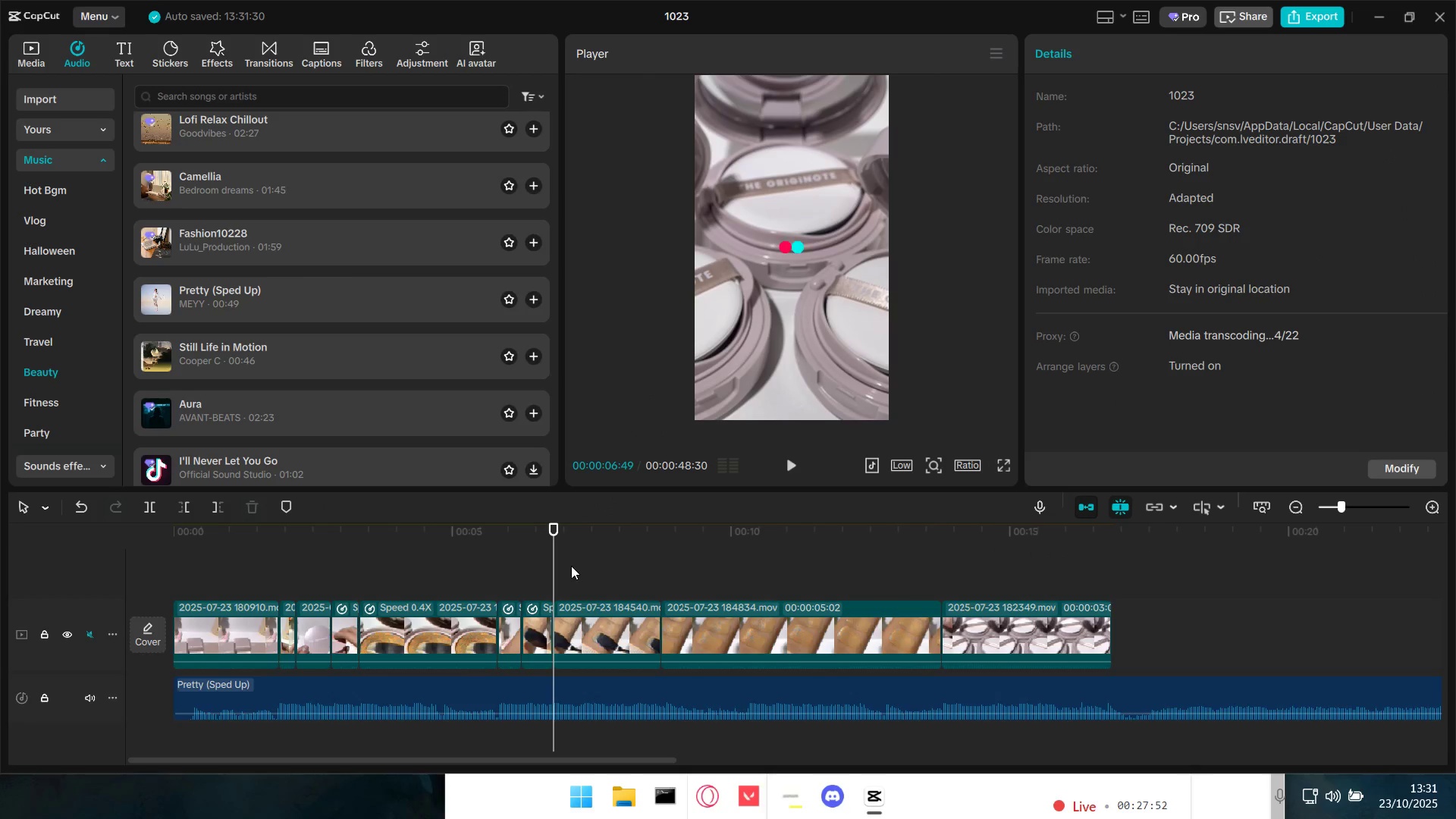 
left_click_drag(start_coordinate=[566, 566], to_coordinate=[242, 553])
 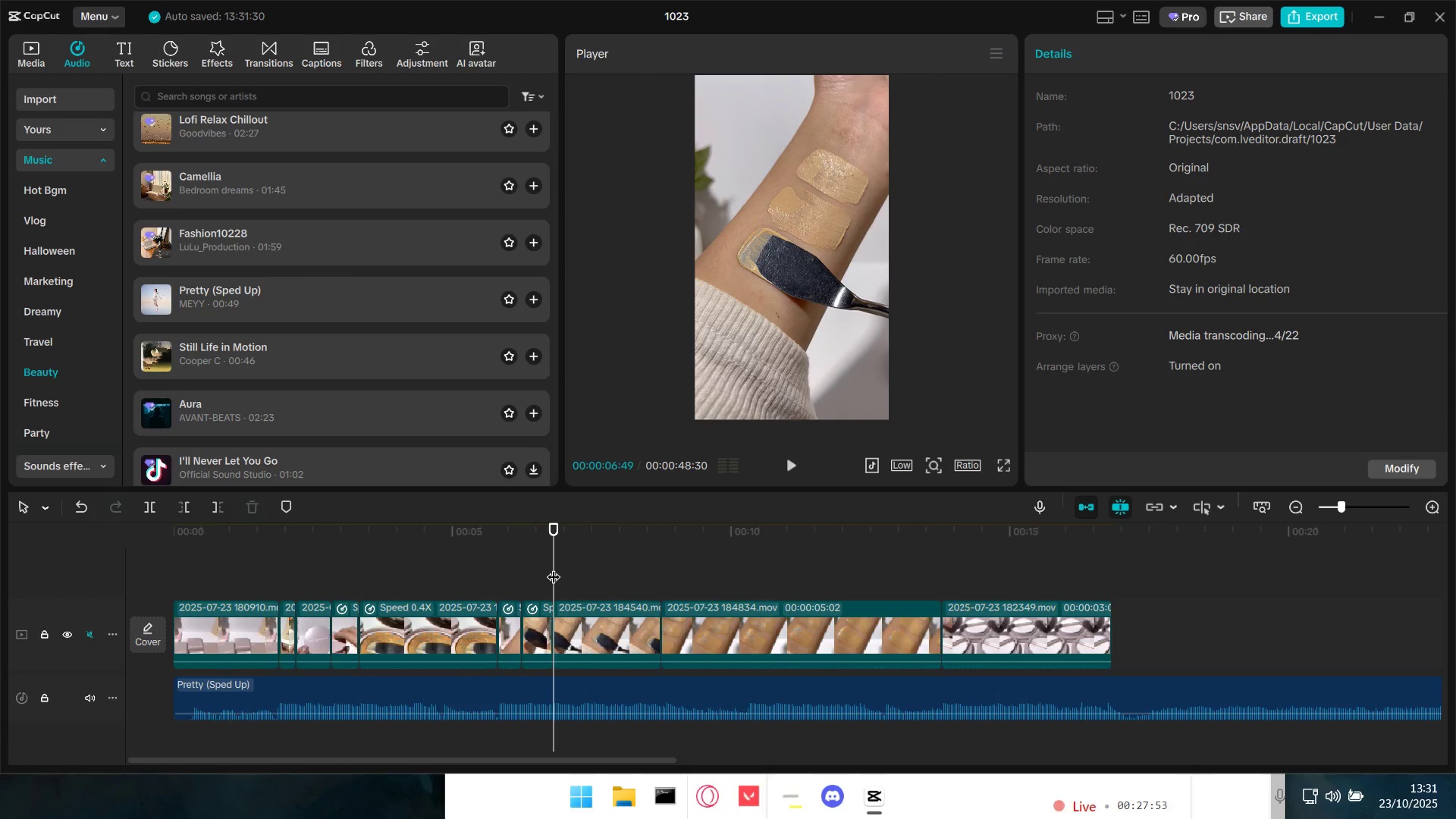 
left_click_drag(start_coordinate=[555, 567], to_coordinate=[105, 559])
 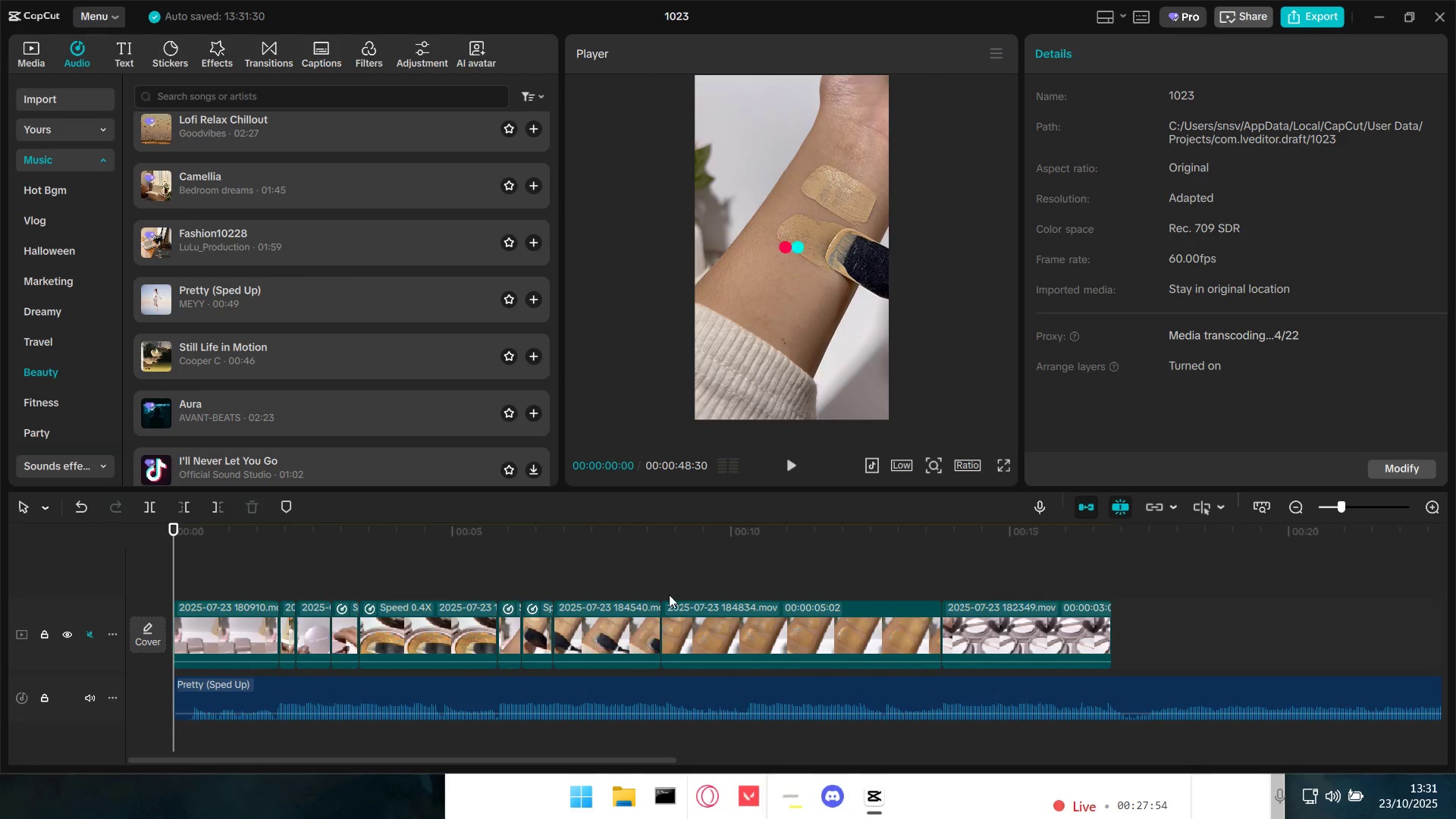 
key(Space)
 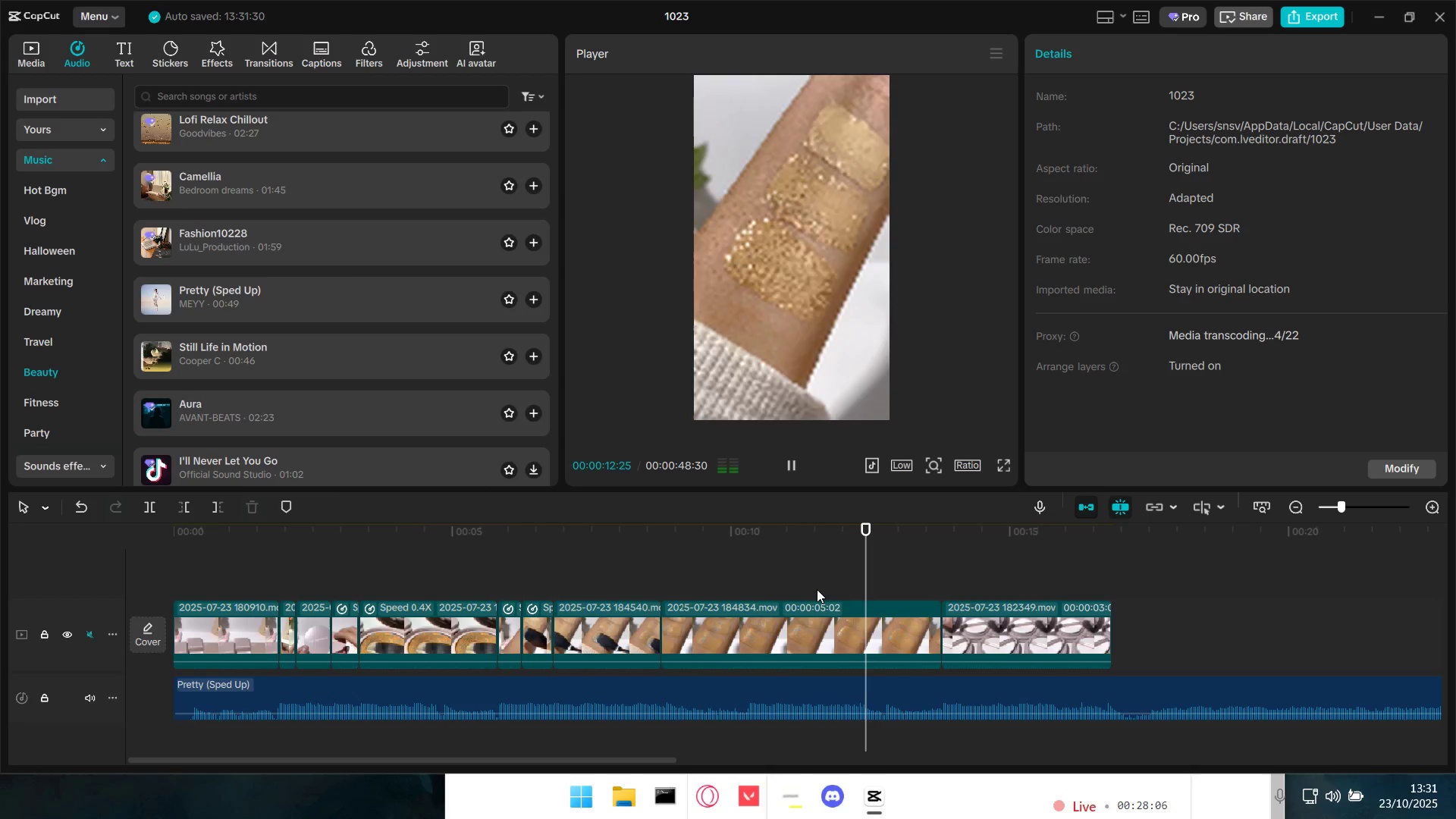 
wait(17.52)
 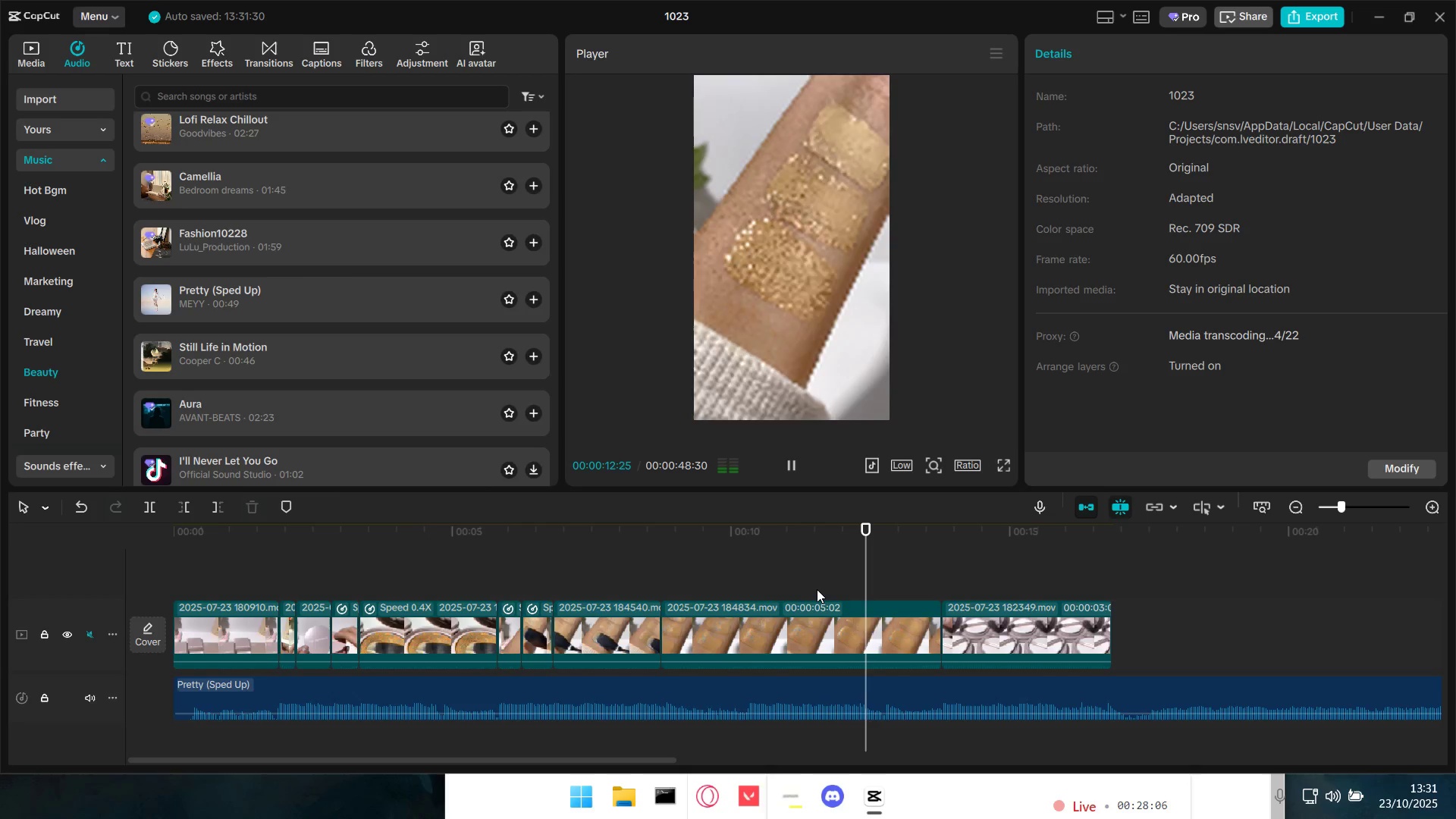 
key(Space)
 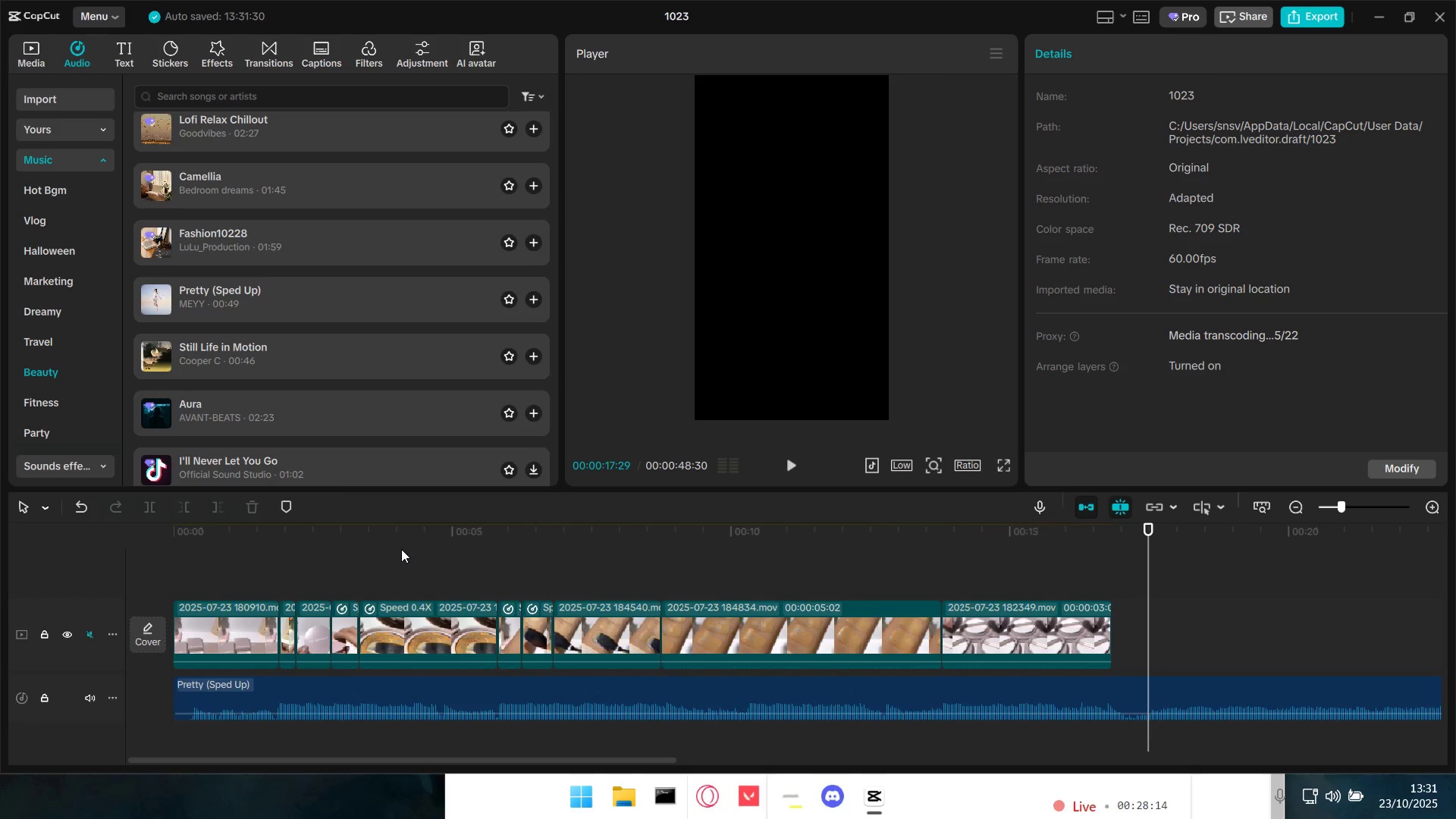 
left_click([993, 690])
 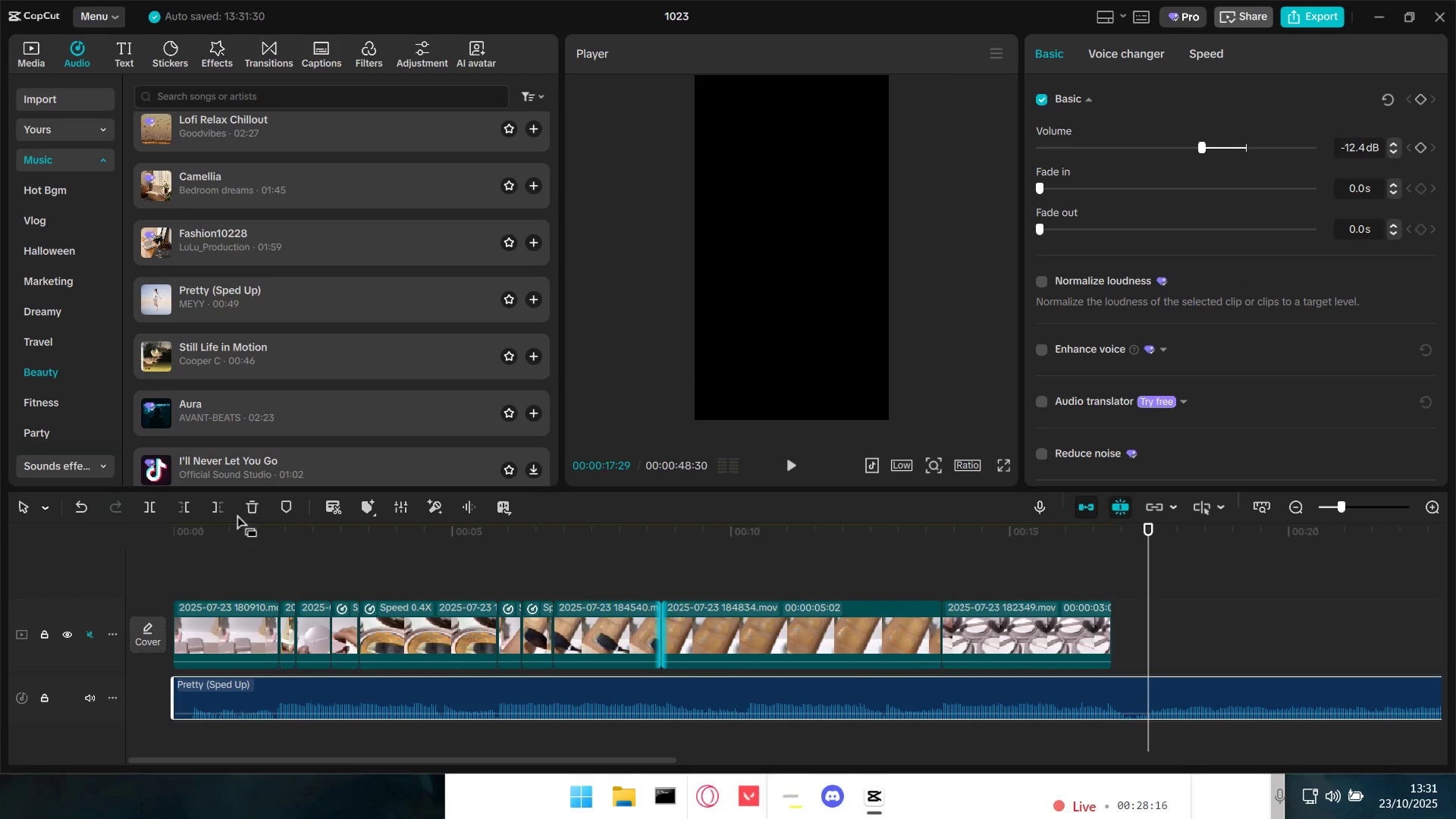 
left_click([220, 510])
 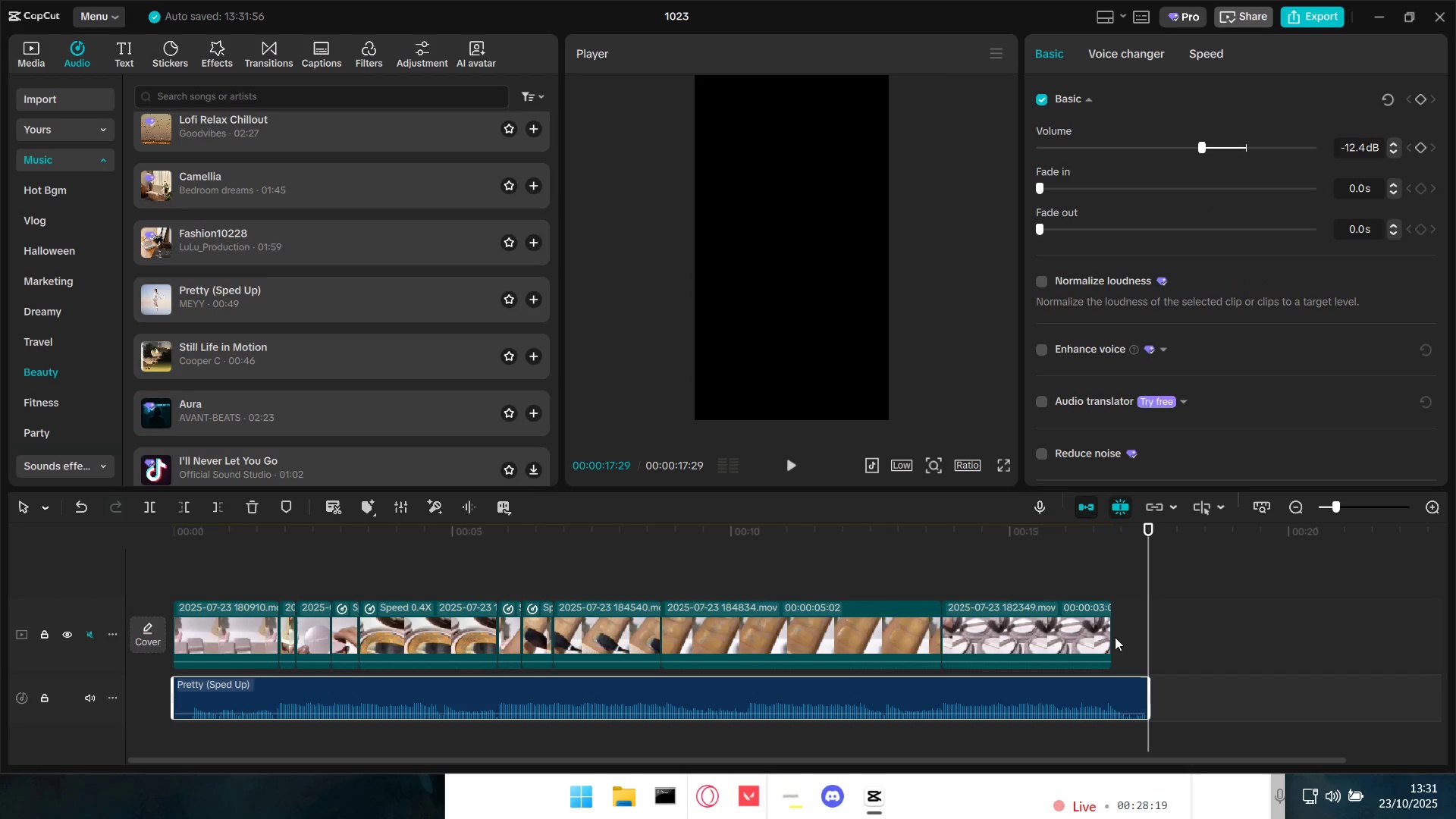 
left_click_drag(start_coordinate=[1109, 633], to_coordinate=[1164, 634])
 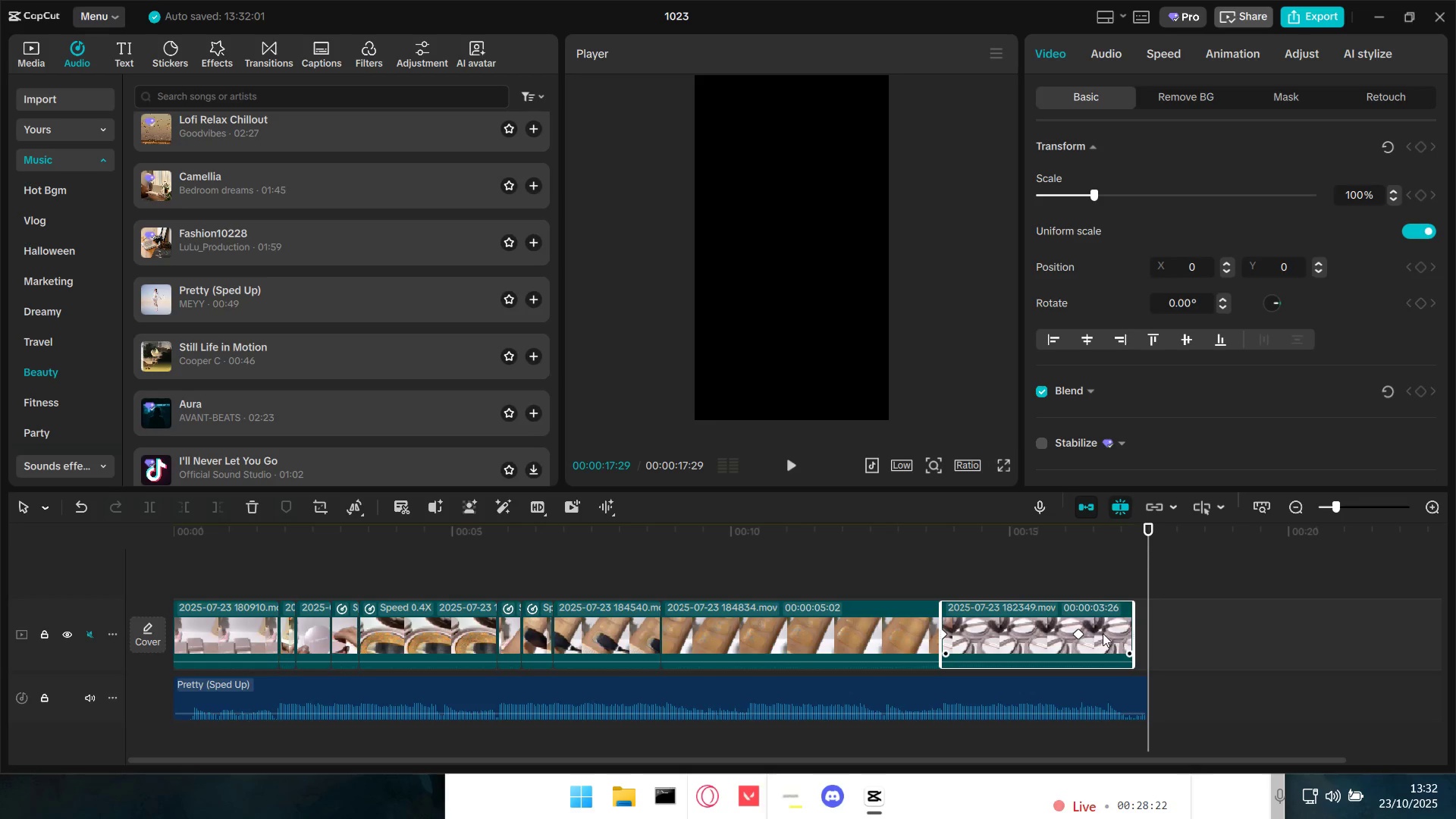 
key(Control+Z)
 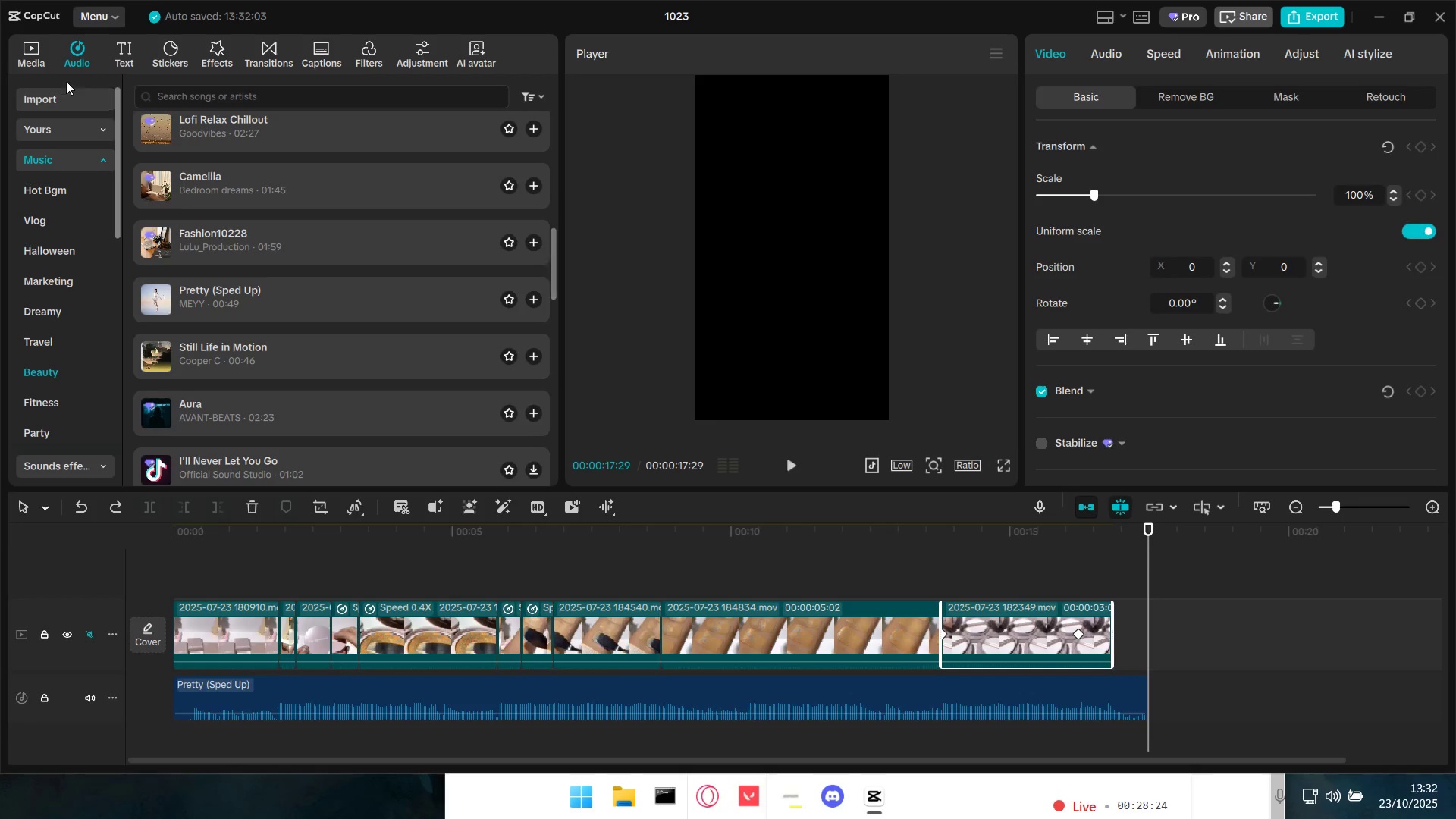 
left_click([30, 55])
 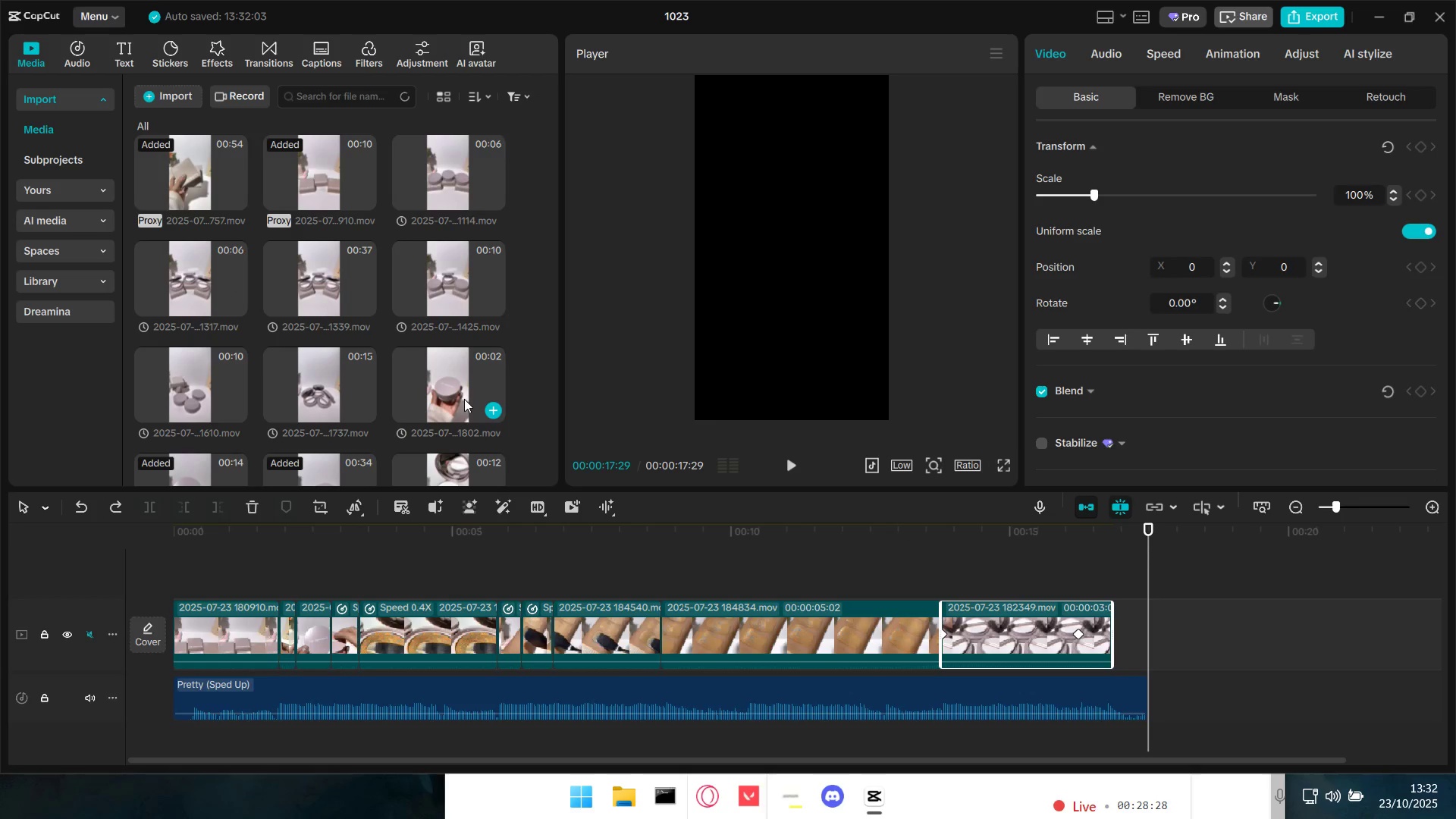 
scroll: coordinate [452, 391], scroll_direction: down, amount: 1.0
 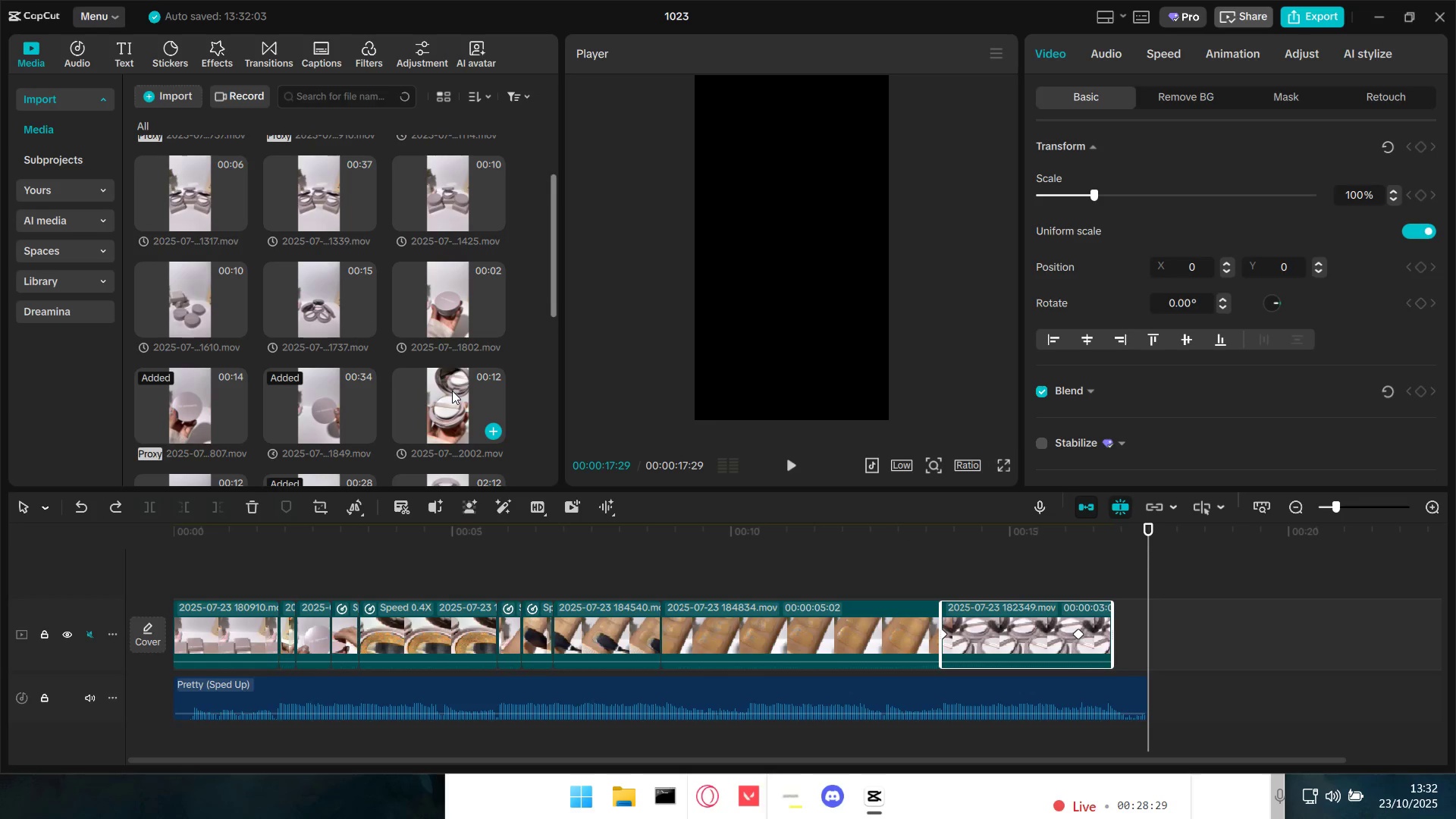 
left_click([452, 391])
 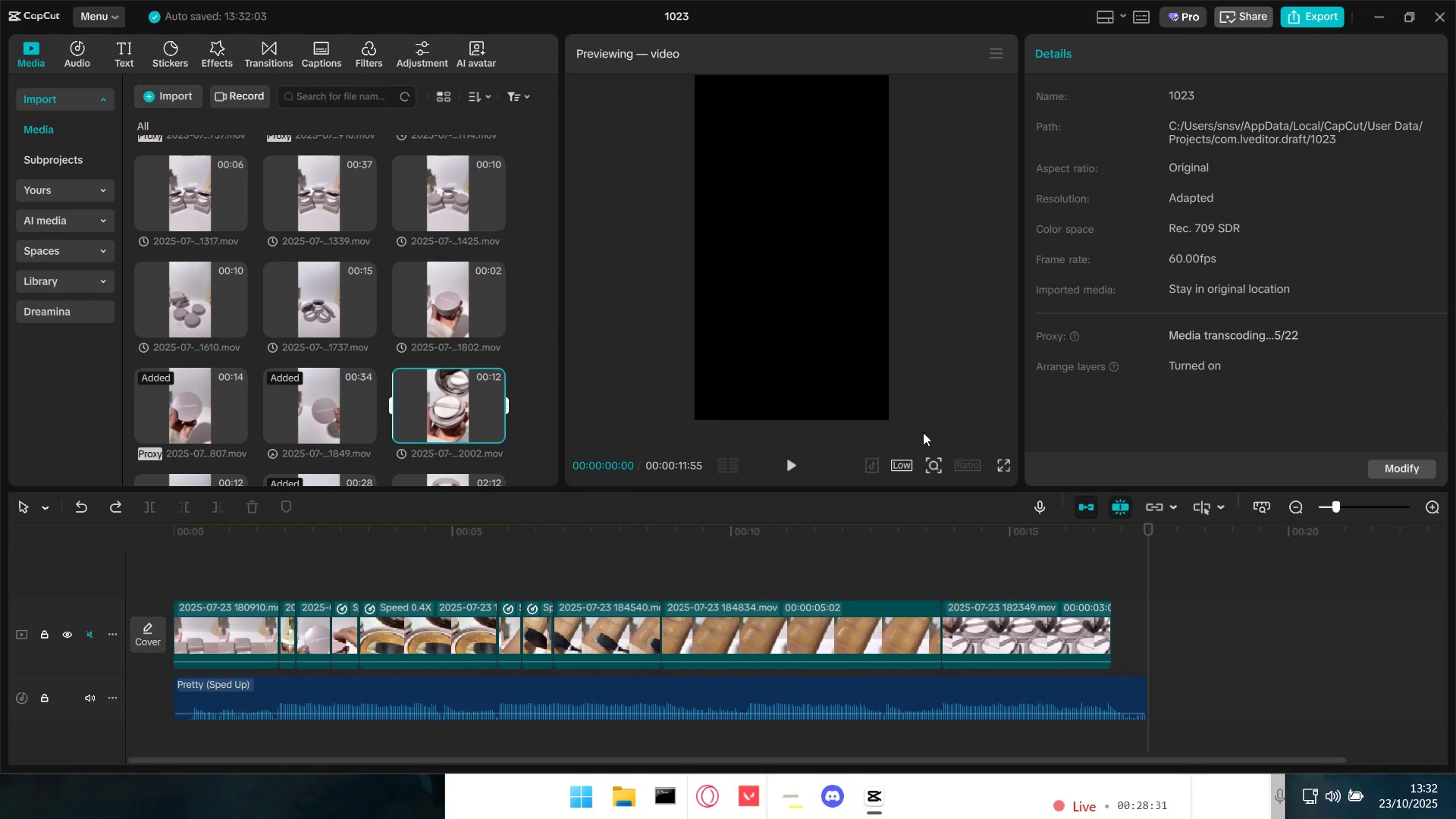 
left_click([902, 466])
 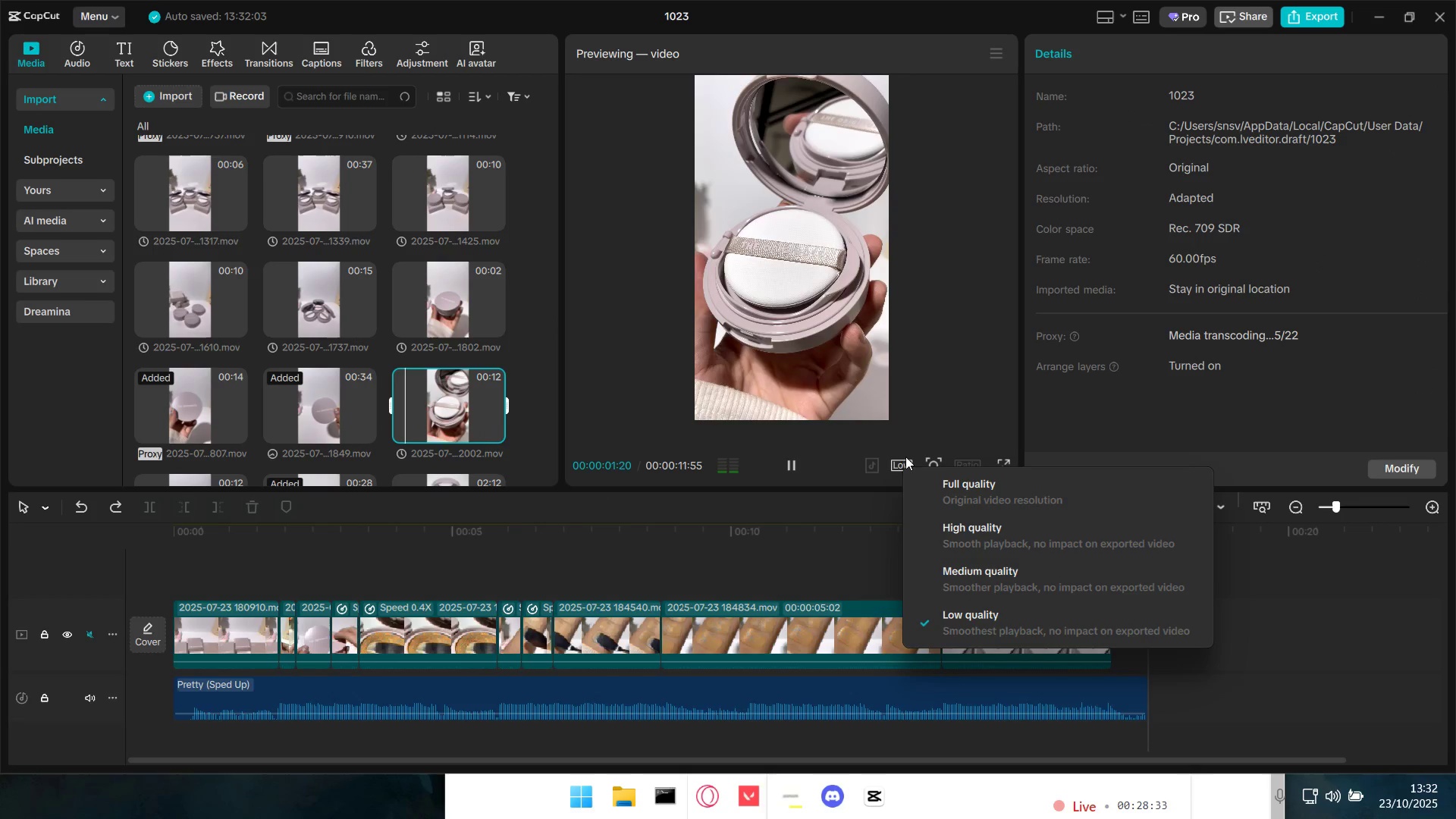 
left_click([937, 414])
 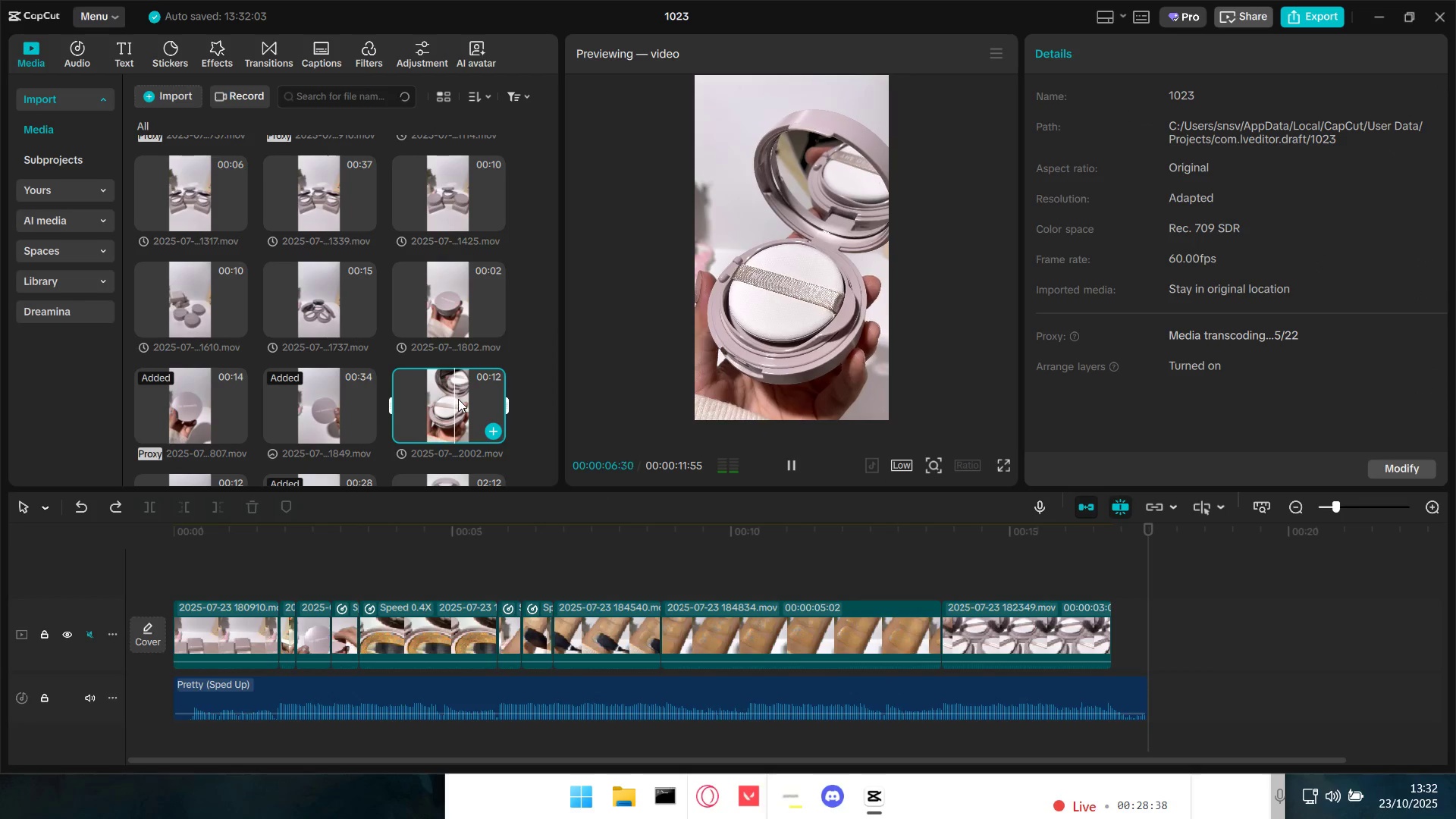 
wait(6.39)
 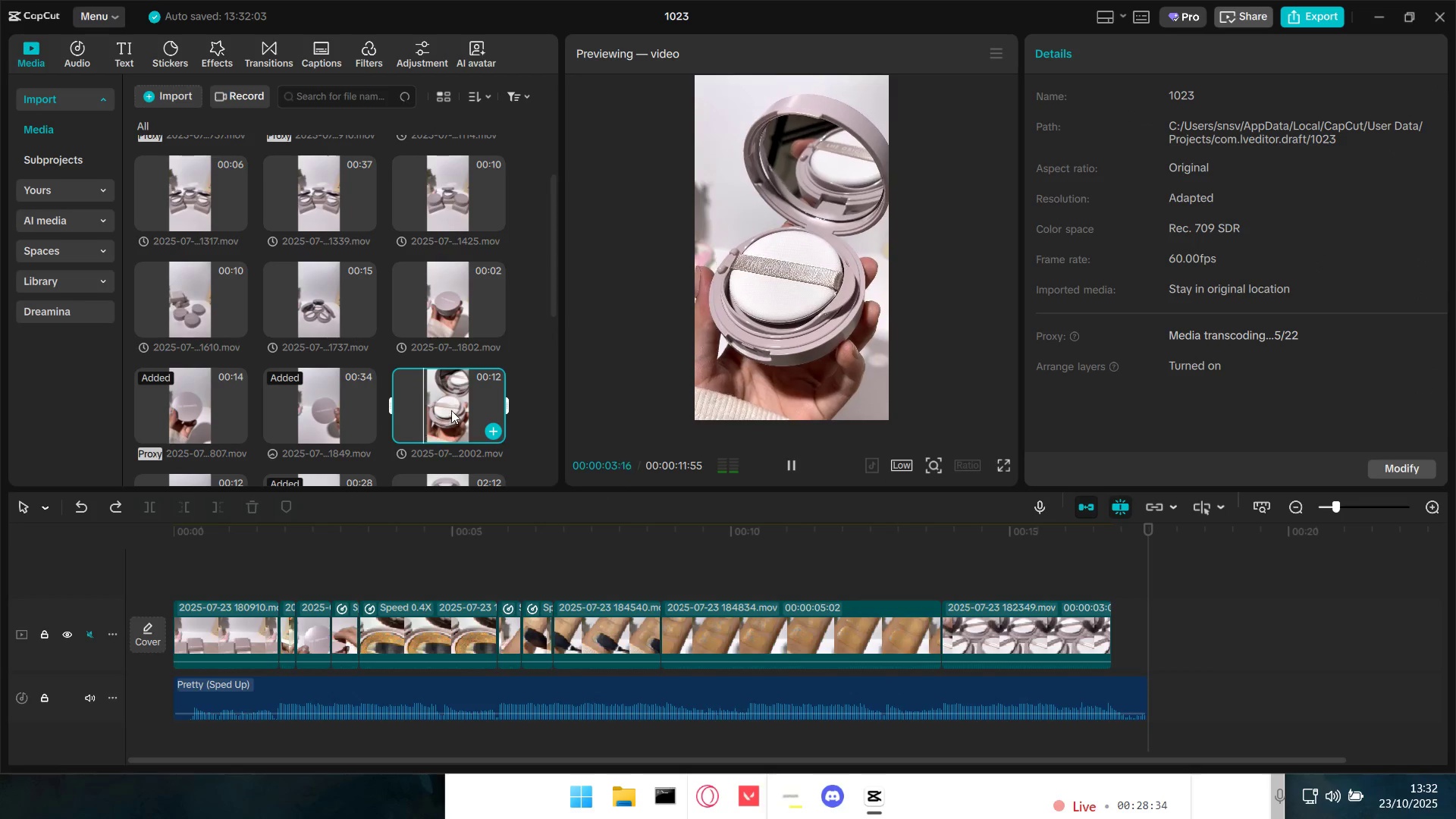 
scroll: coordinate [458, 399], scroll_direction: down, amount: 2.0
 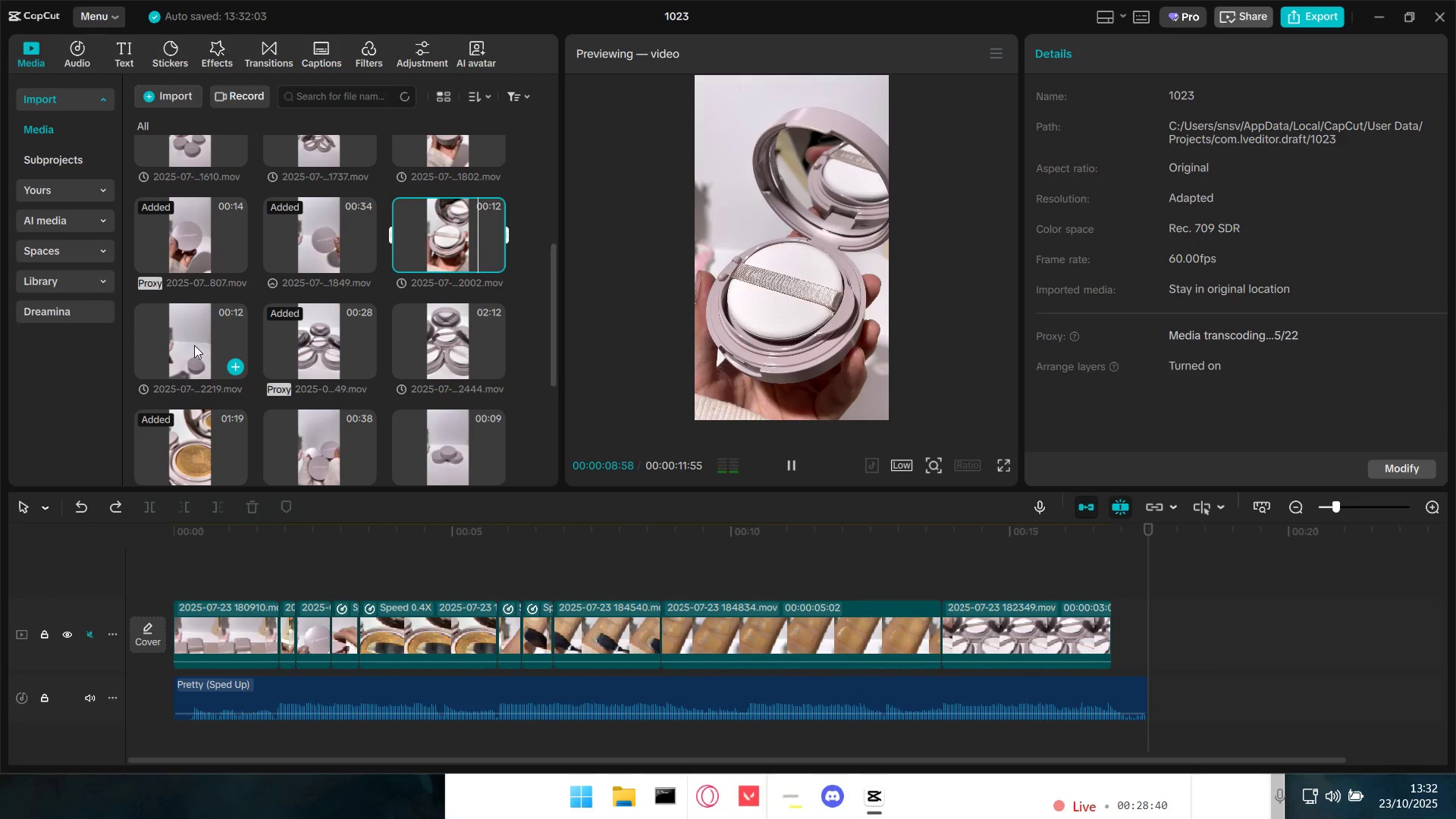 
left_click([187, 340])
 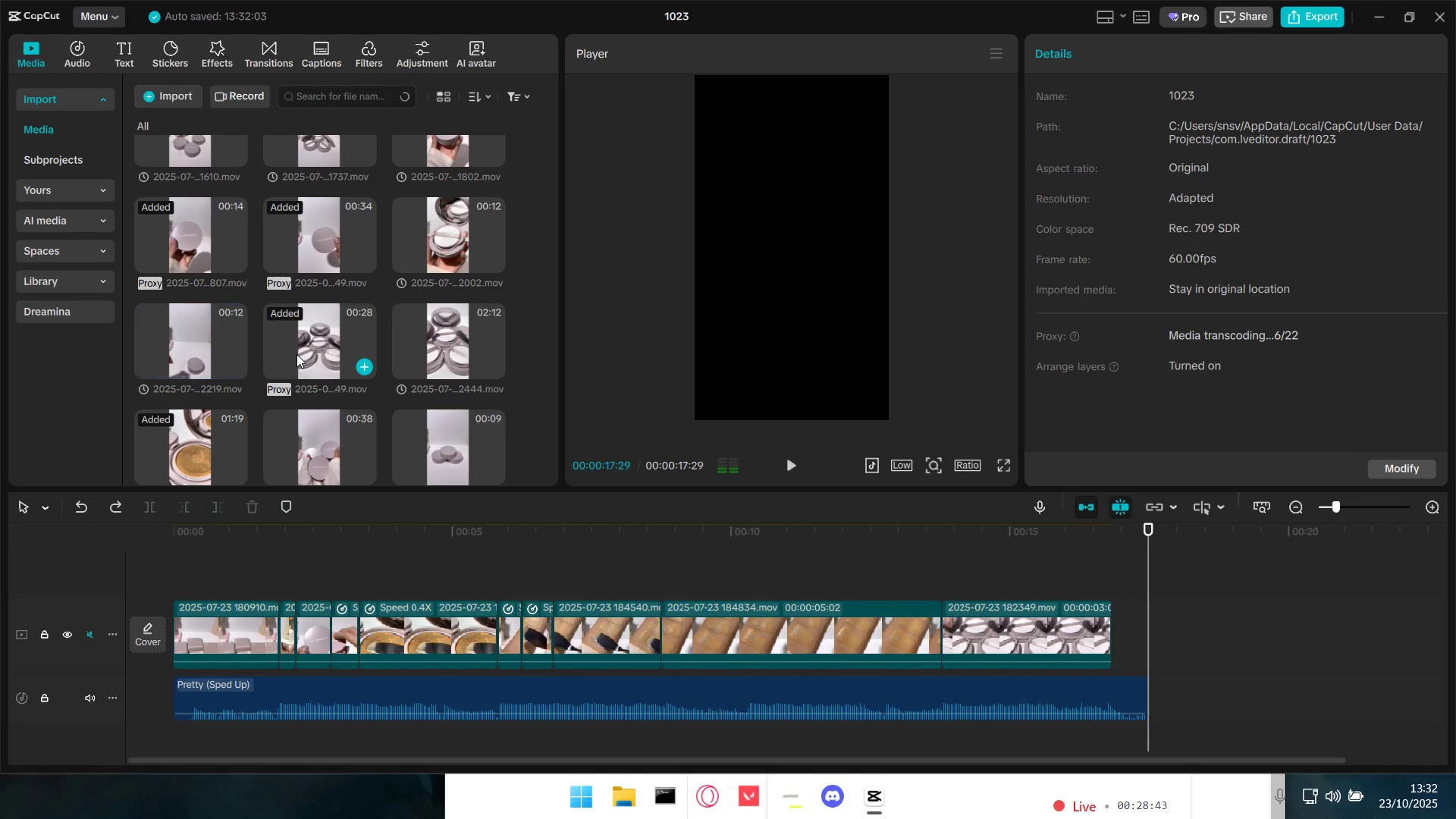 
left_click([191, 320])
 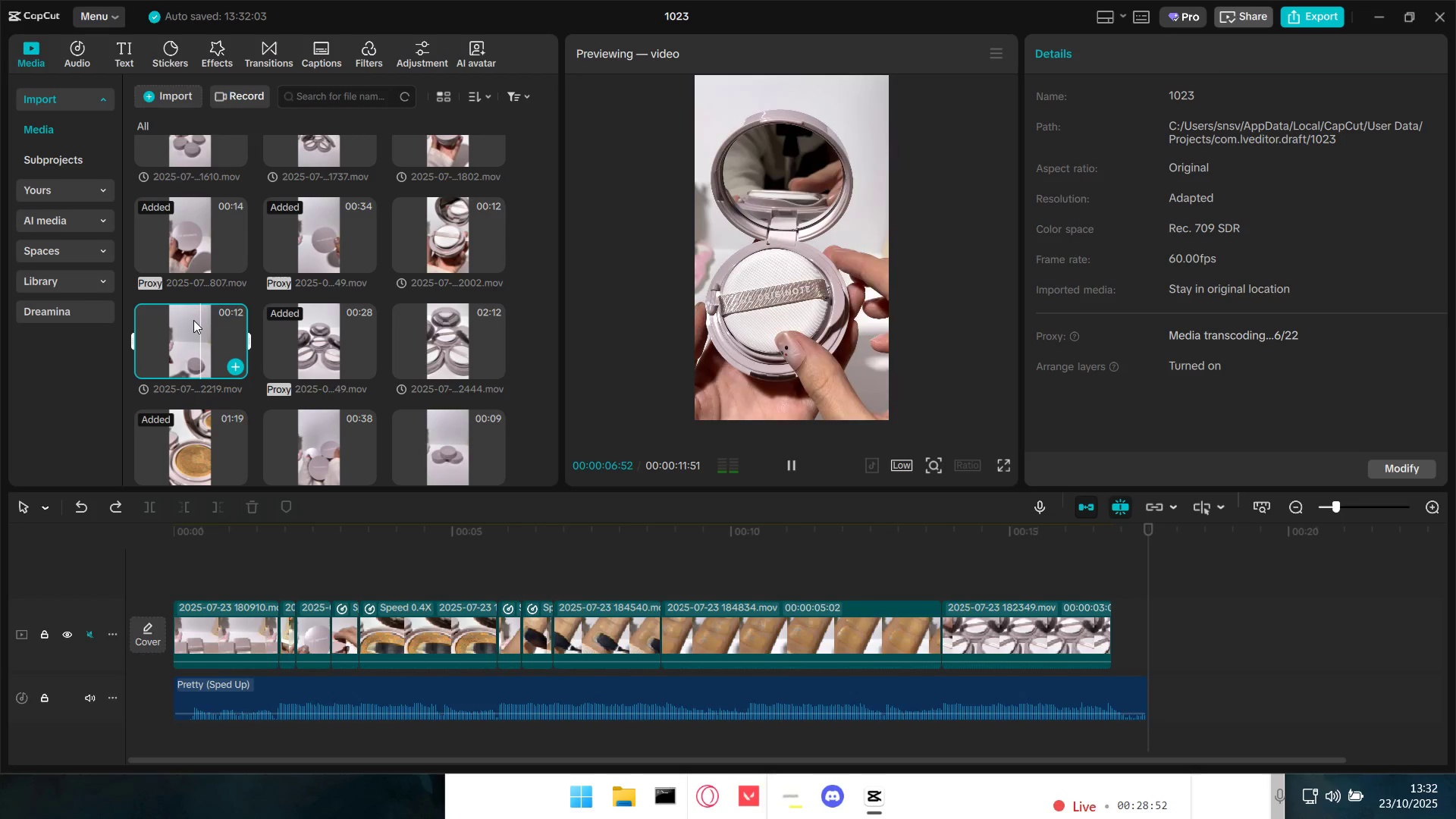 
wait(12.17)
 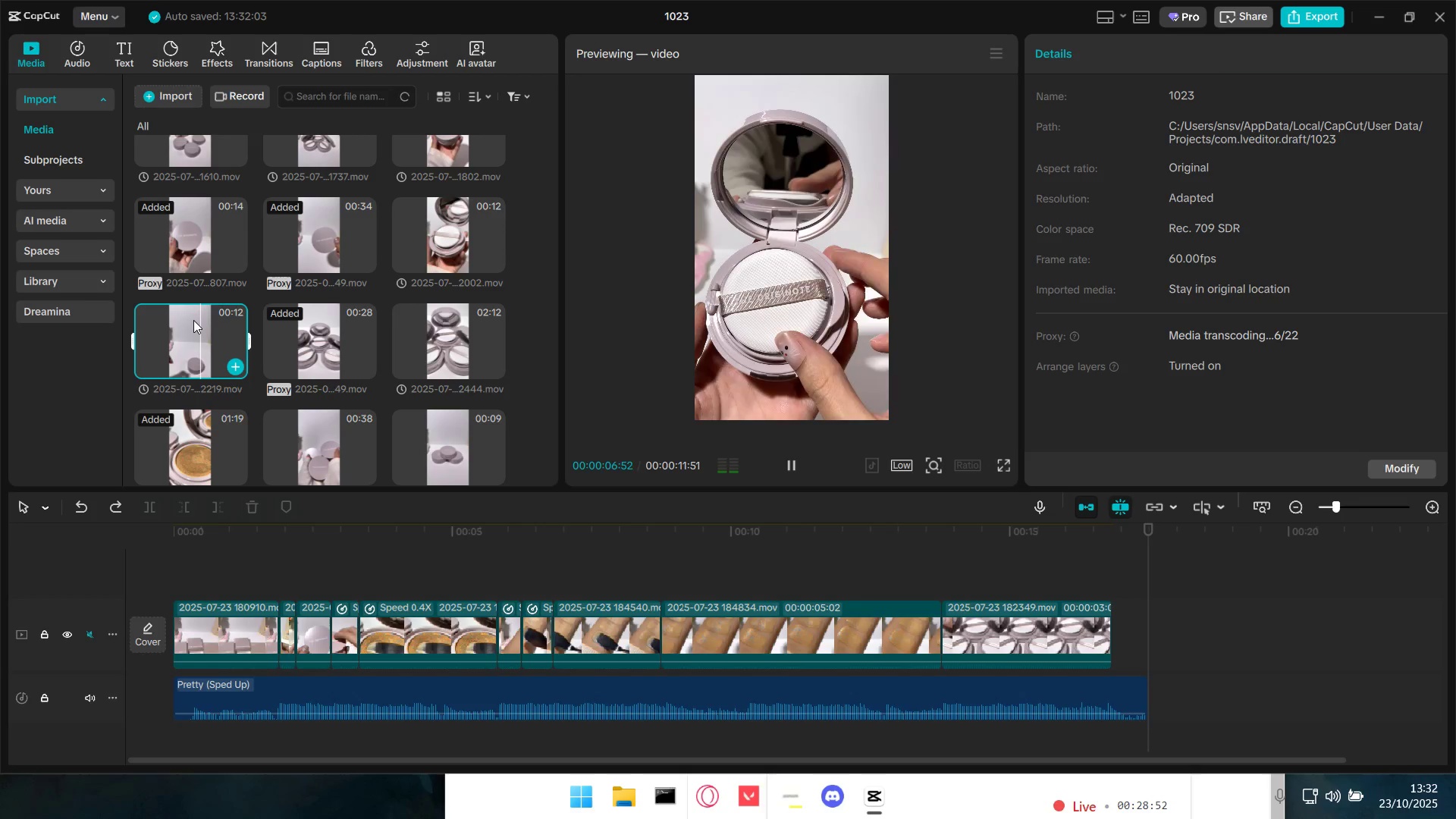 
scroll: coordinate [287, 381], scroll_direction: down, amount: 4.0
 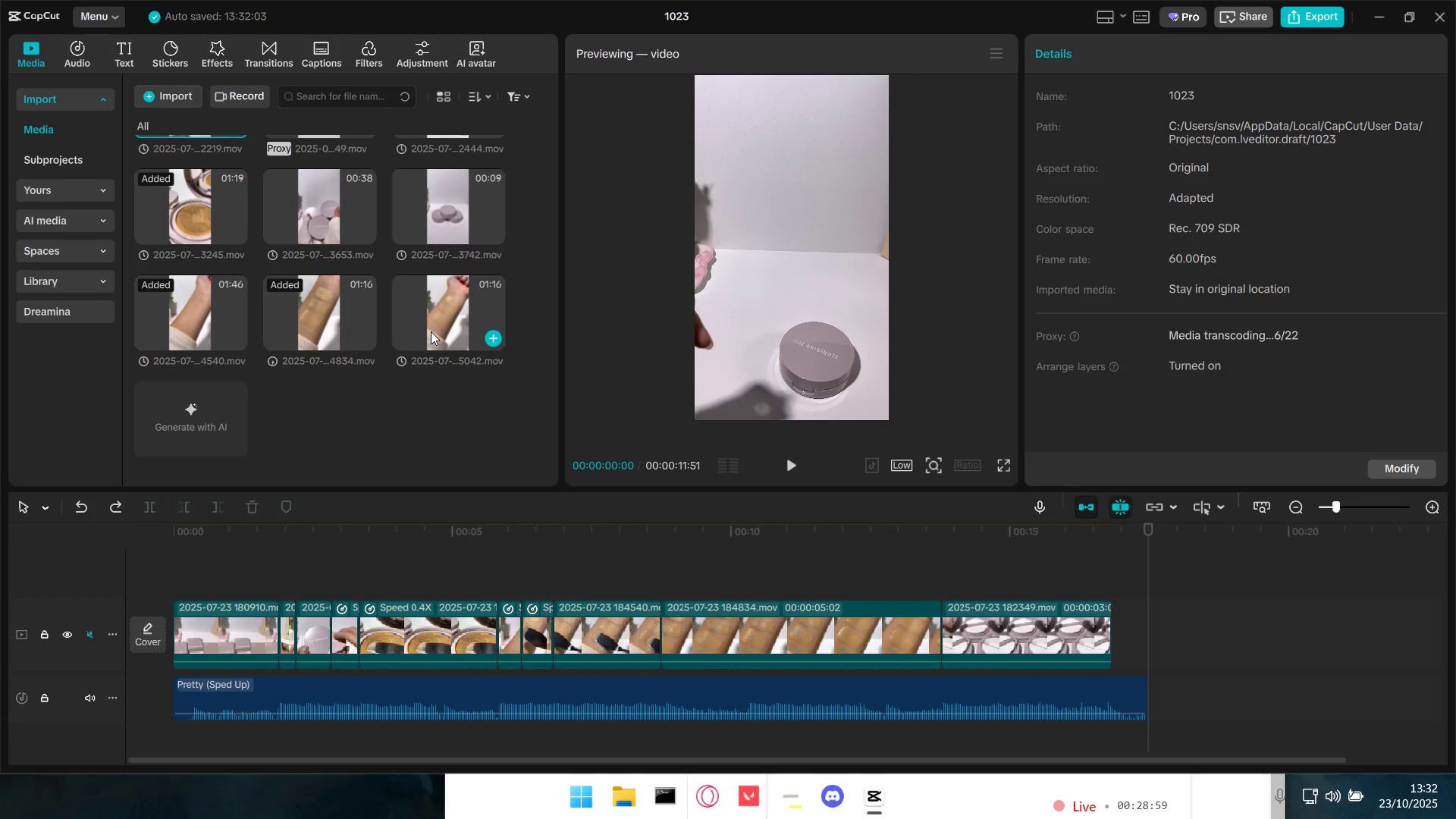 
left_click([442, 329])
 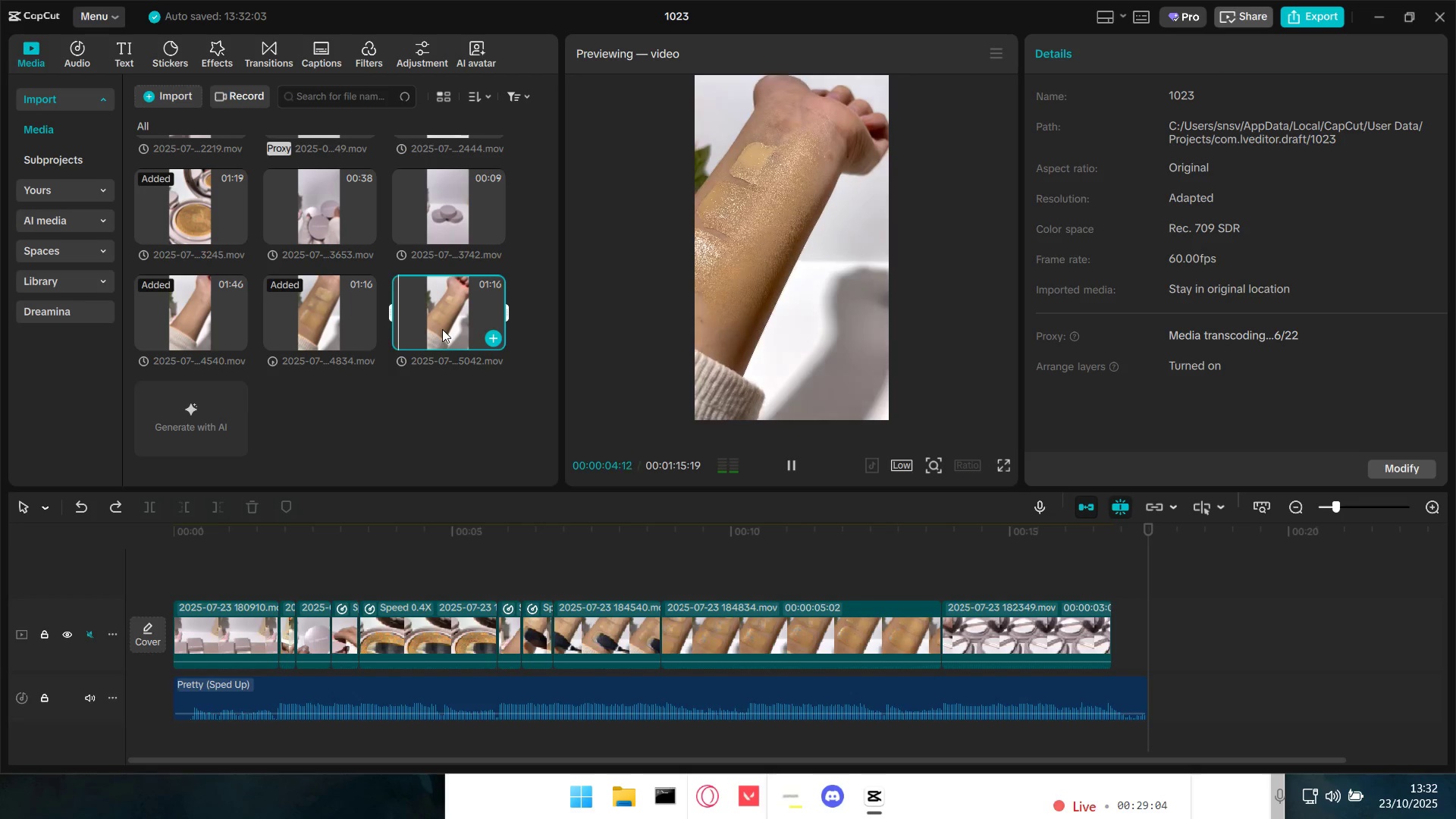 
wait(6.16)
 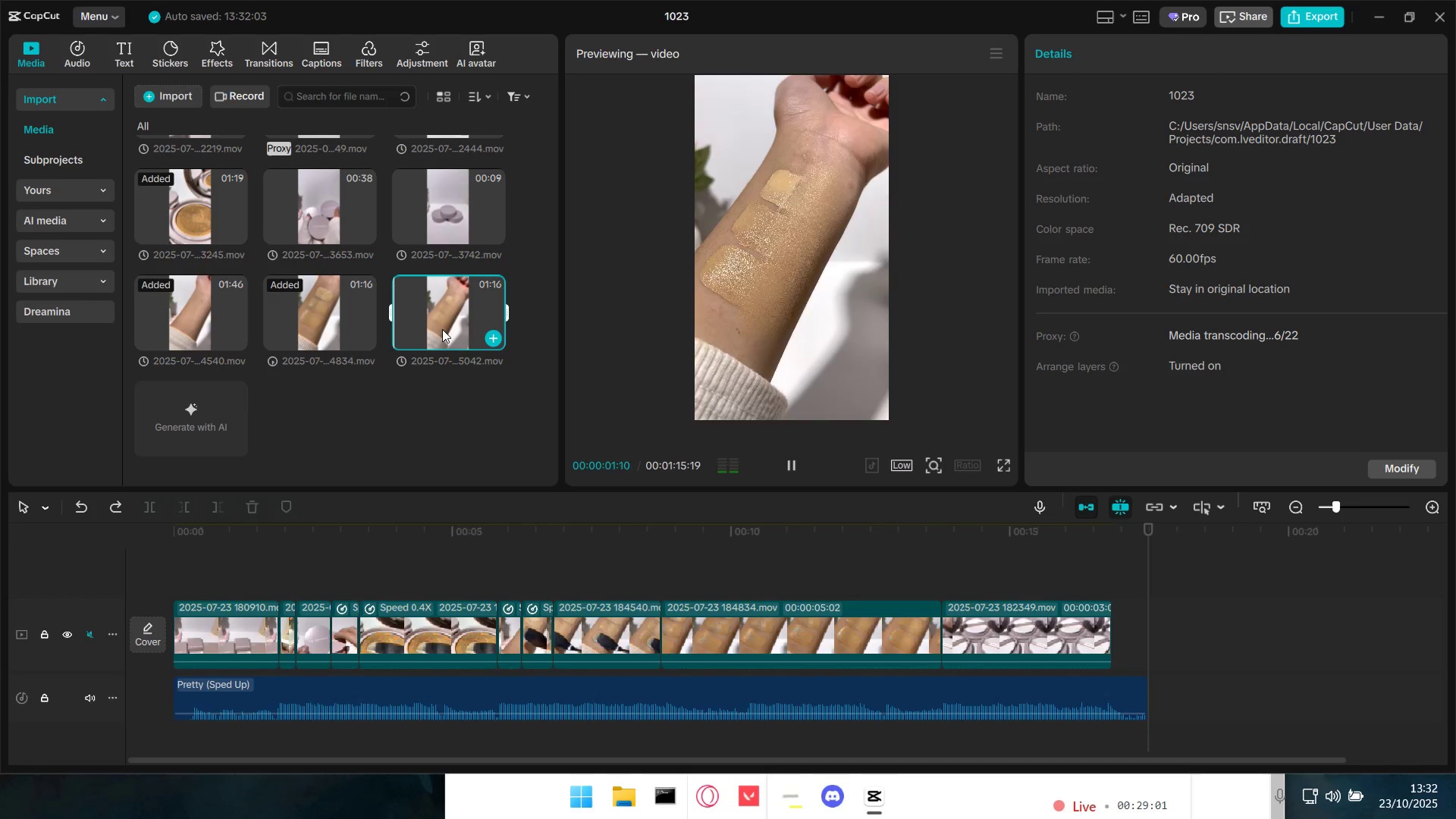 
key(Space)
 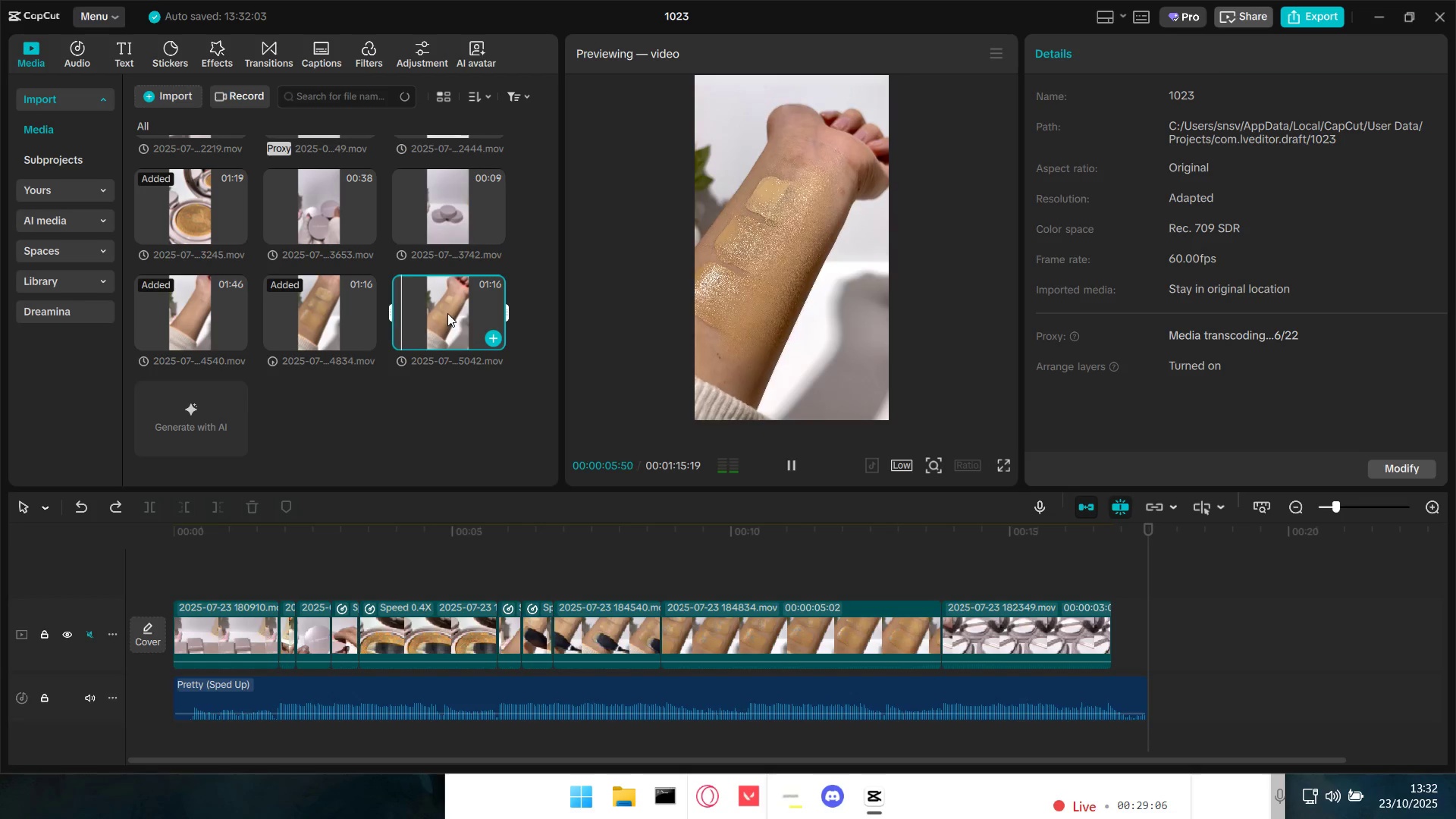 
left_click_drag(start_coordinate=[447, 313], to_coordinate=[1197, 623])
 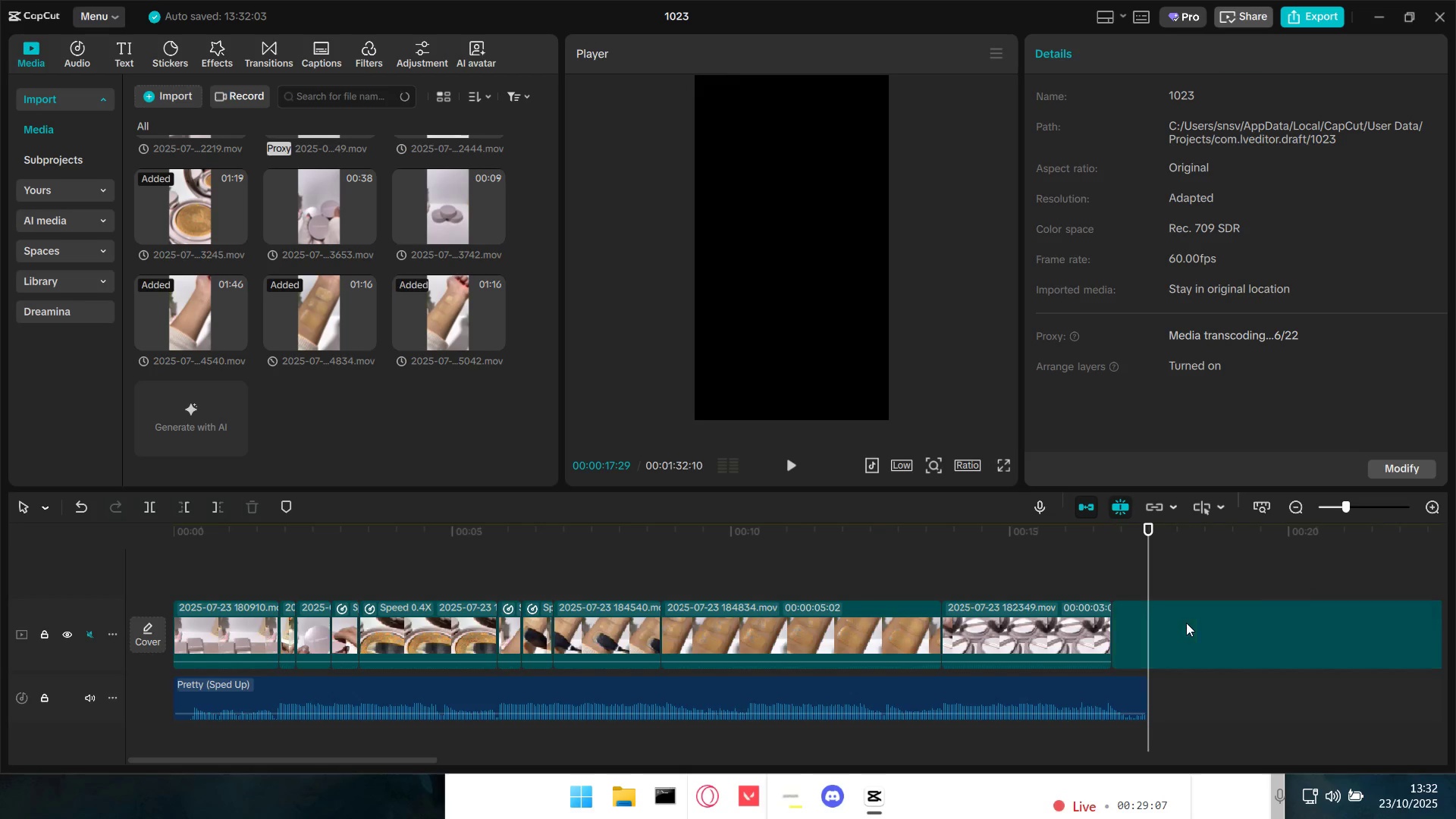 
hold_key(key=ControlLeft, duration=1.5)
scroll: coordinate [1203, 627], scroll_direction: down, amount: 15.0
 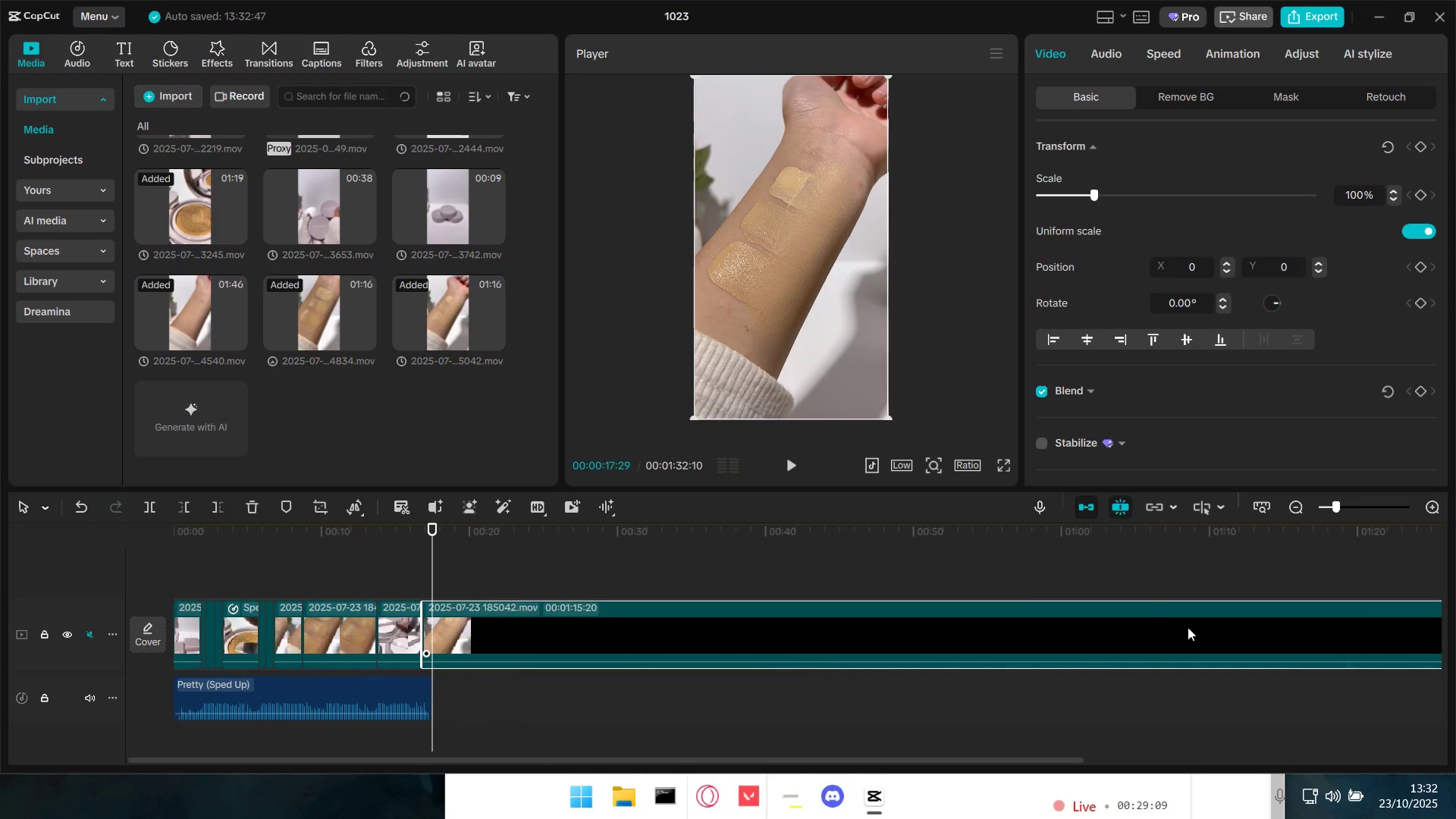 
hold_key(key=ControlLeft, duration=0.99)
scroll: coordinate [1036, 656], scroll_direction: down, amount: 2.0
 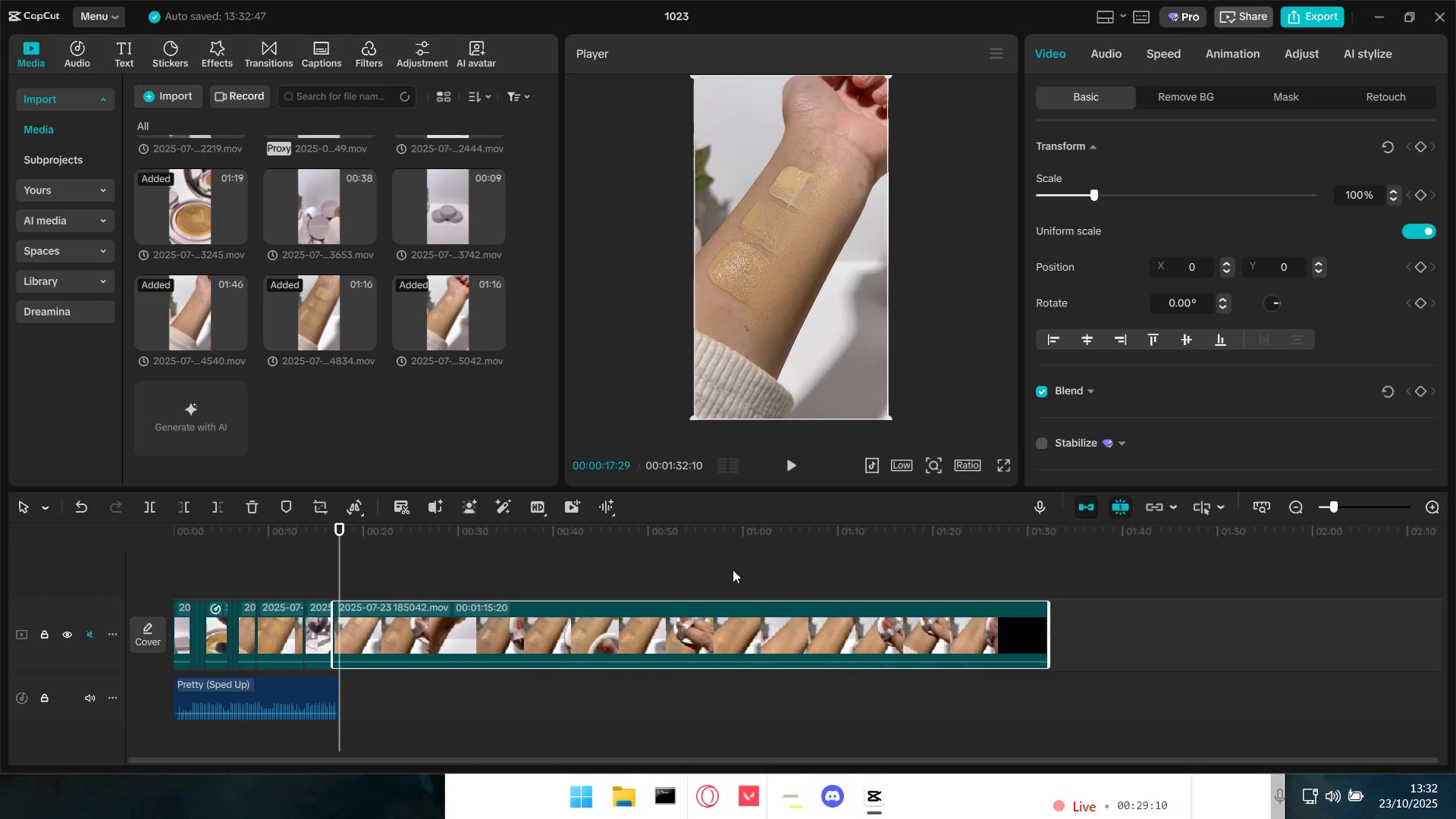 
left_click([808, 571])
 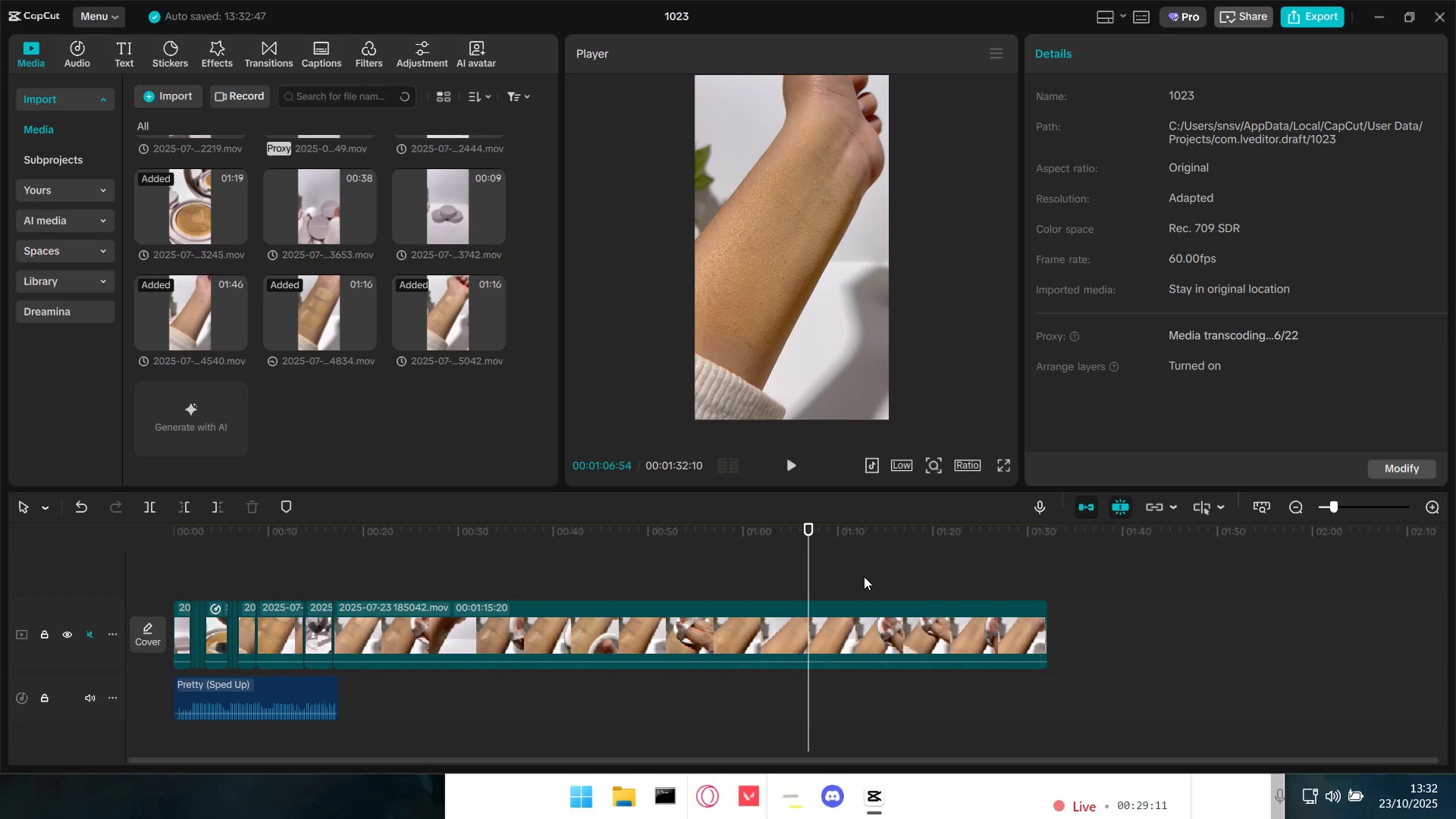 
key(Space)
 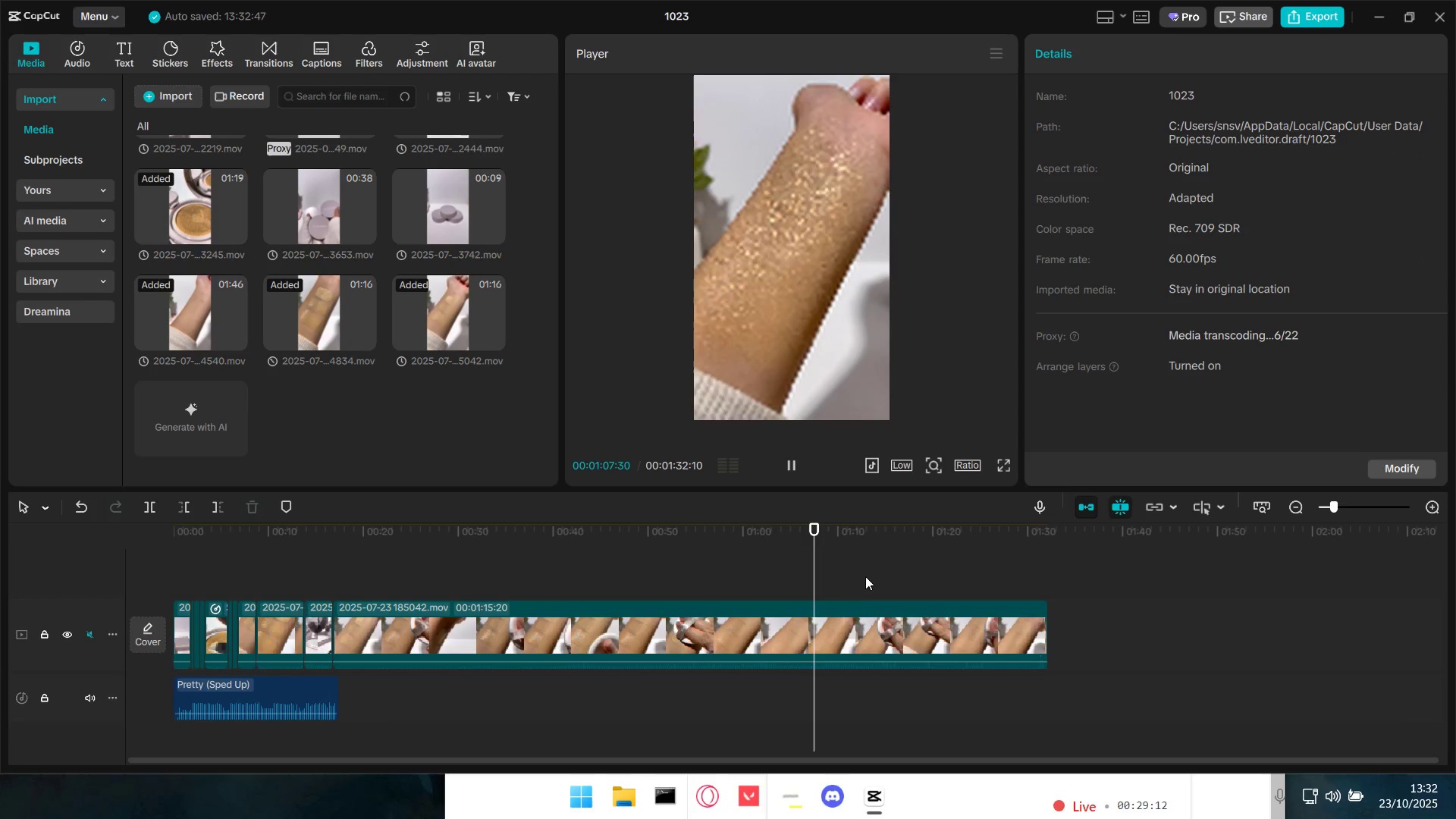 
key(Space)
 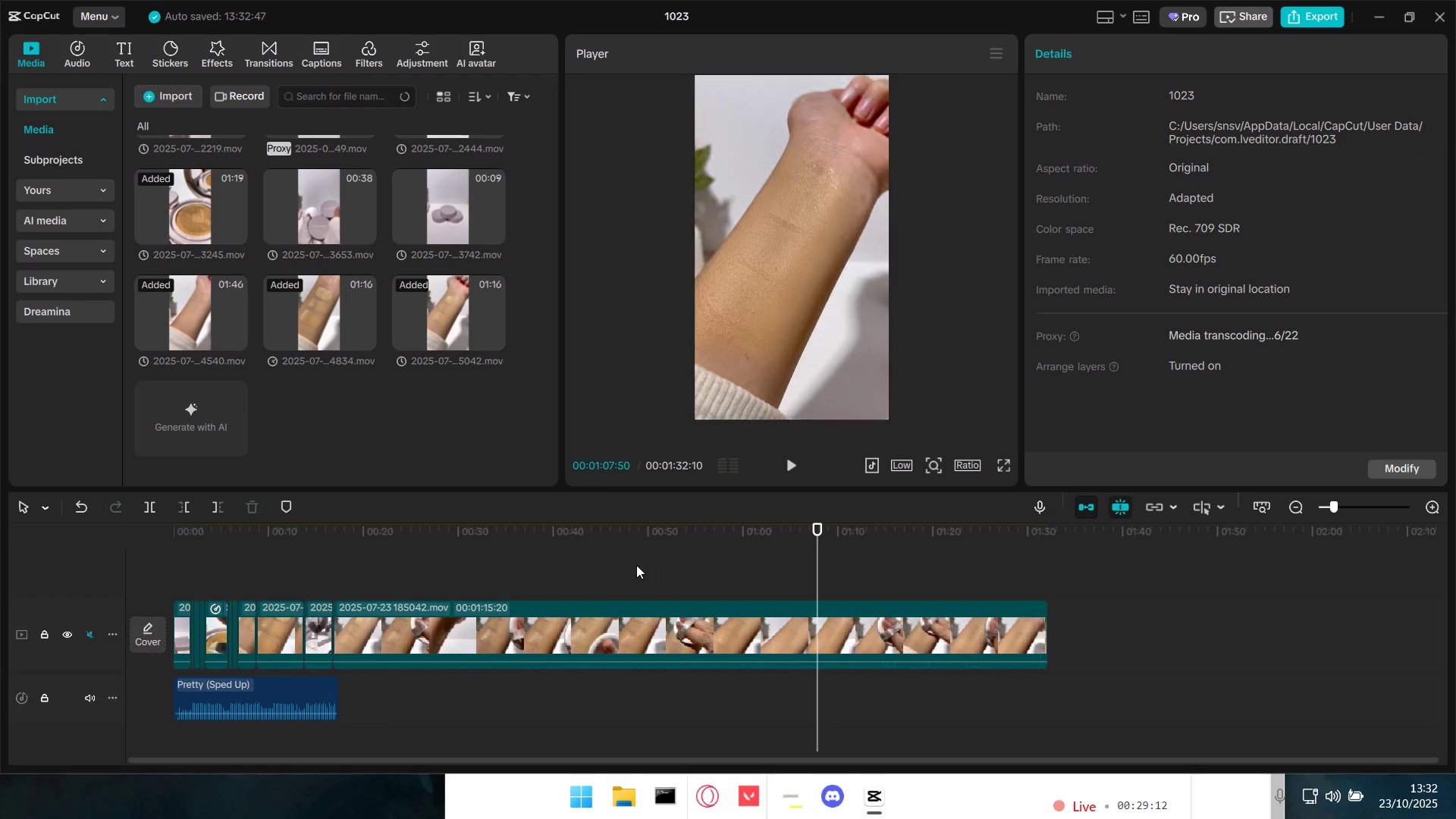 
left_click([636, 565])
 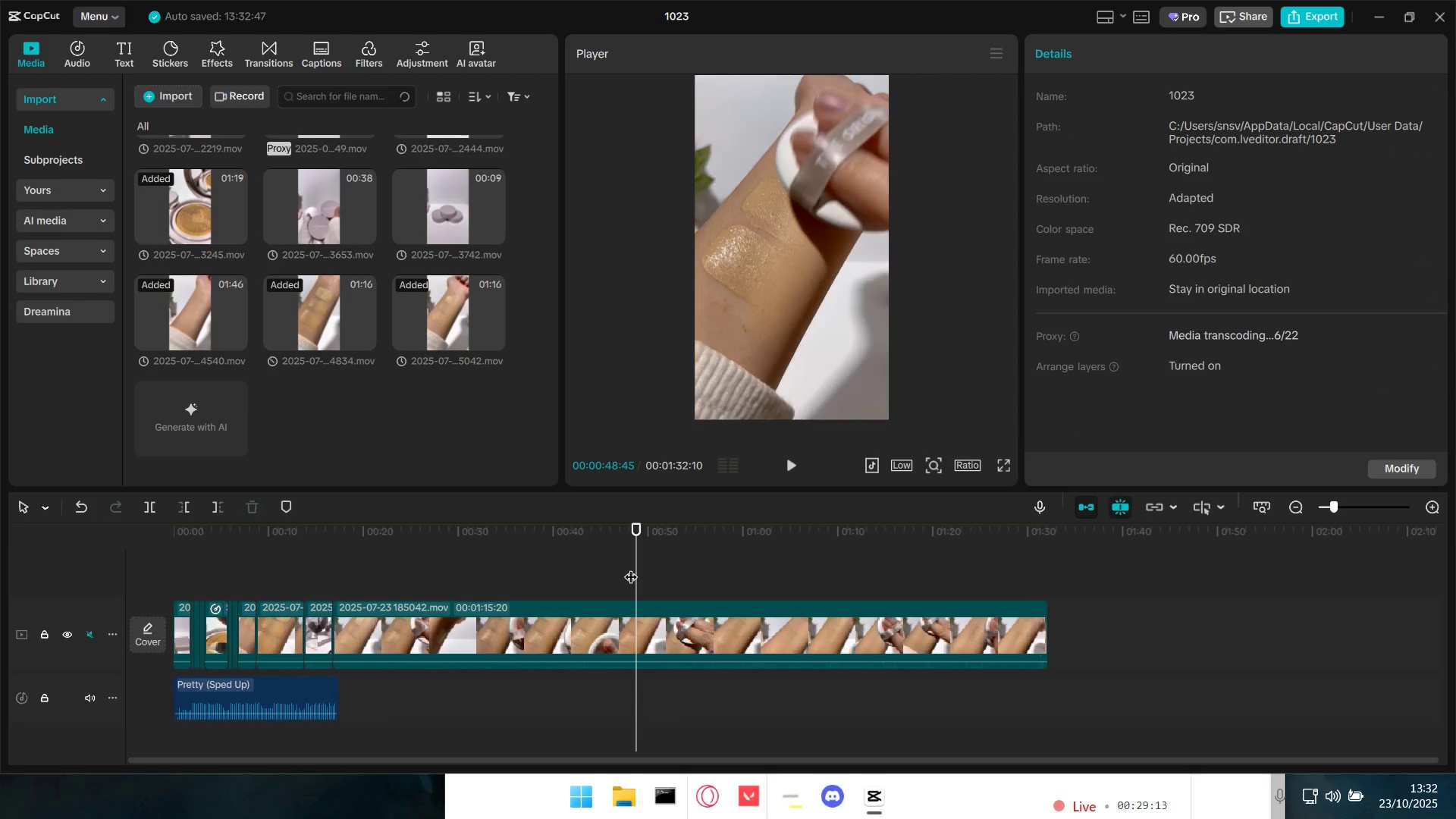 
key(Space)
 